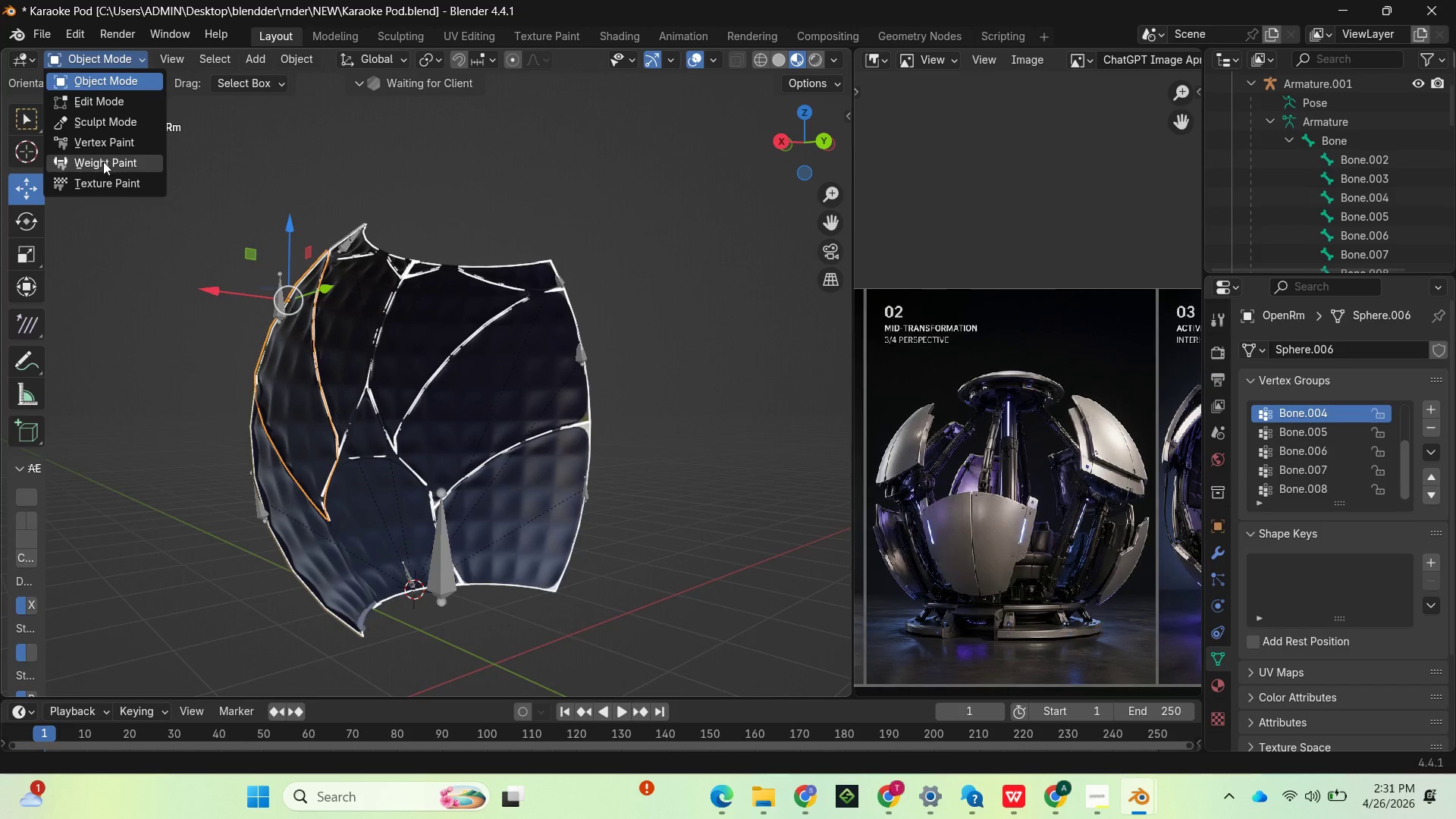 
left_click([103, 162])
 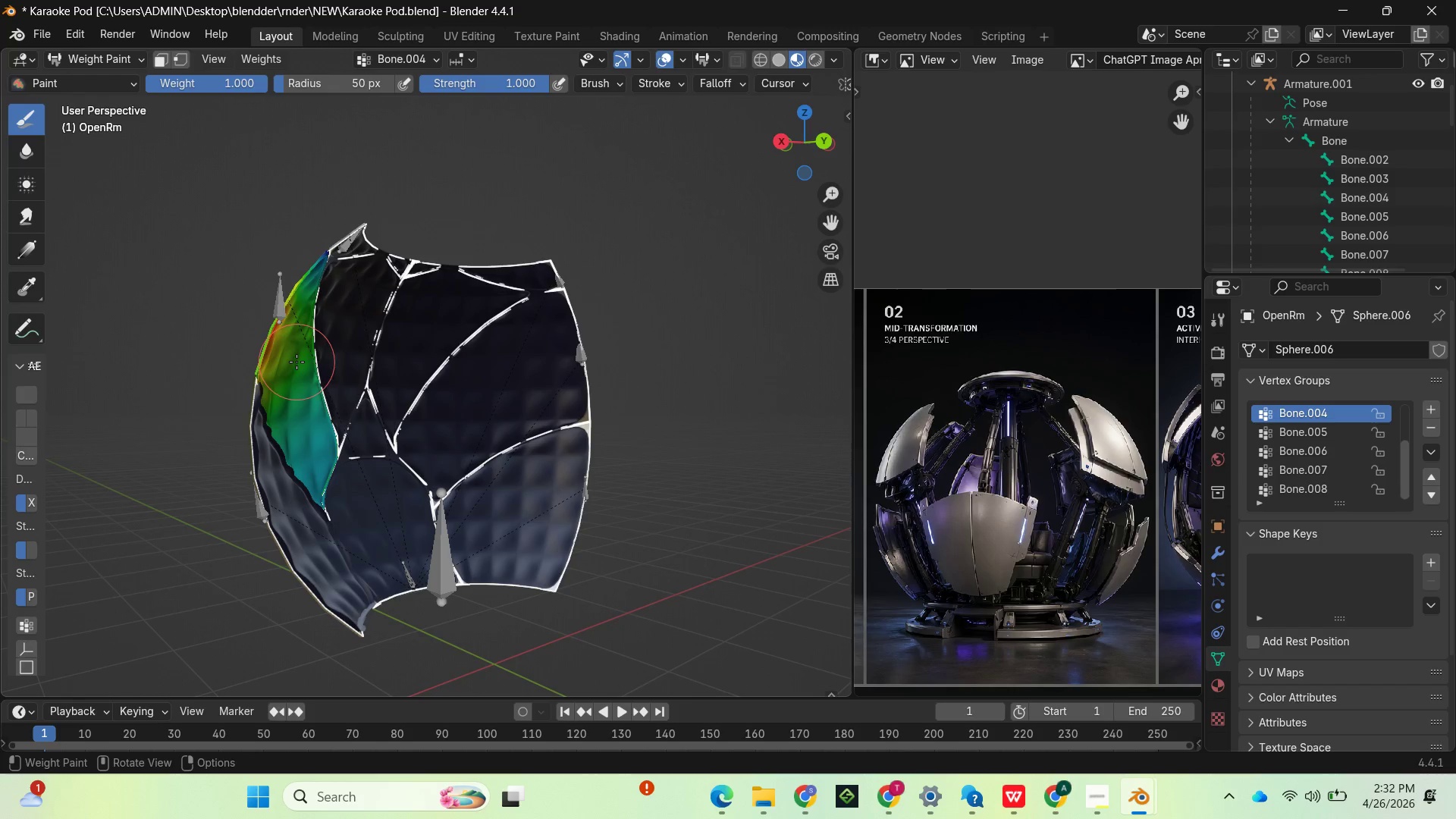 
left_click([27, 159])
 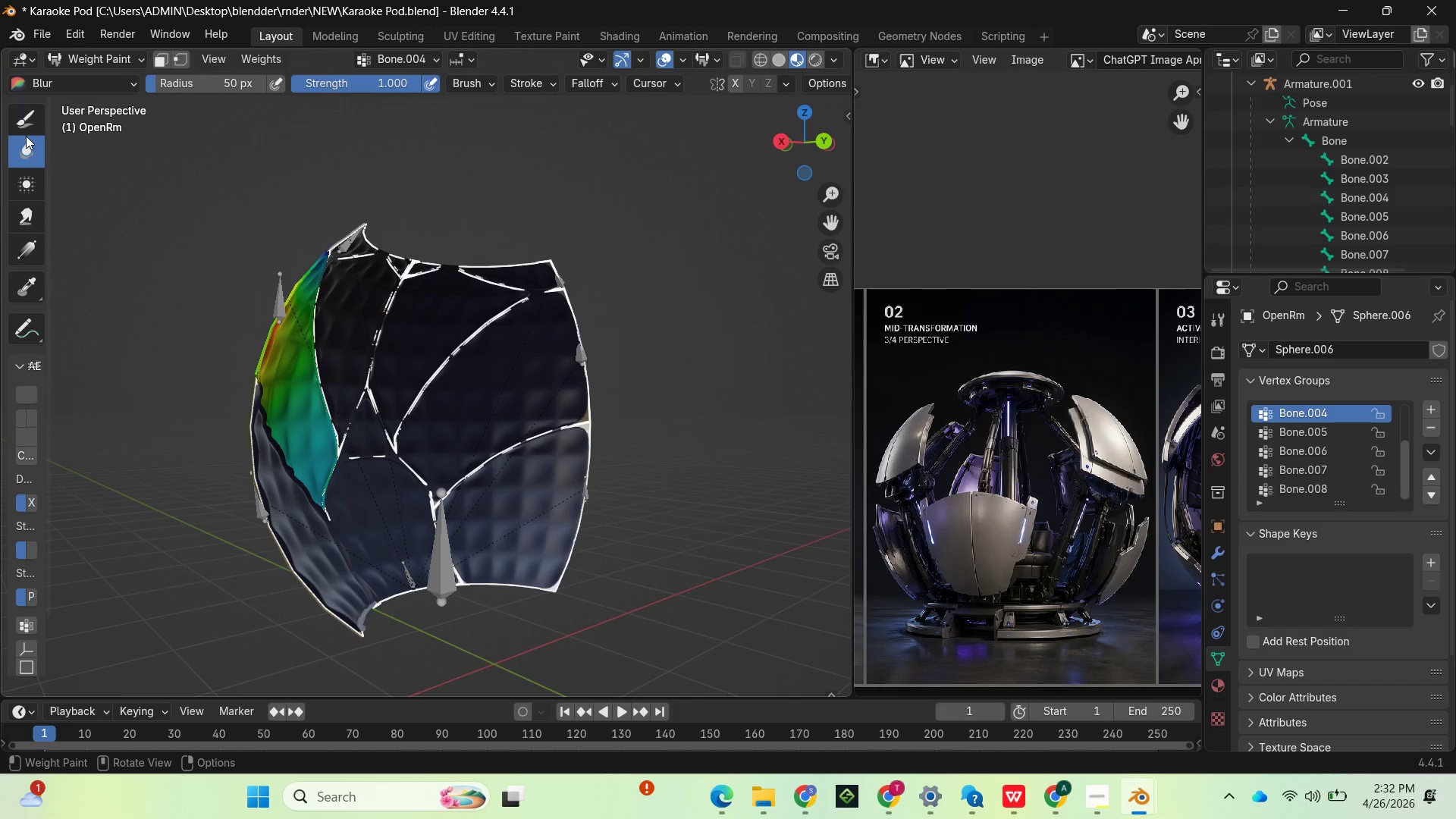 
left_click([25, 121])
 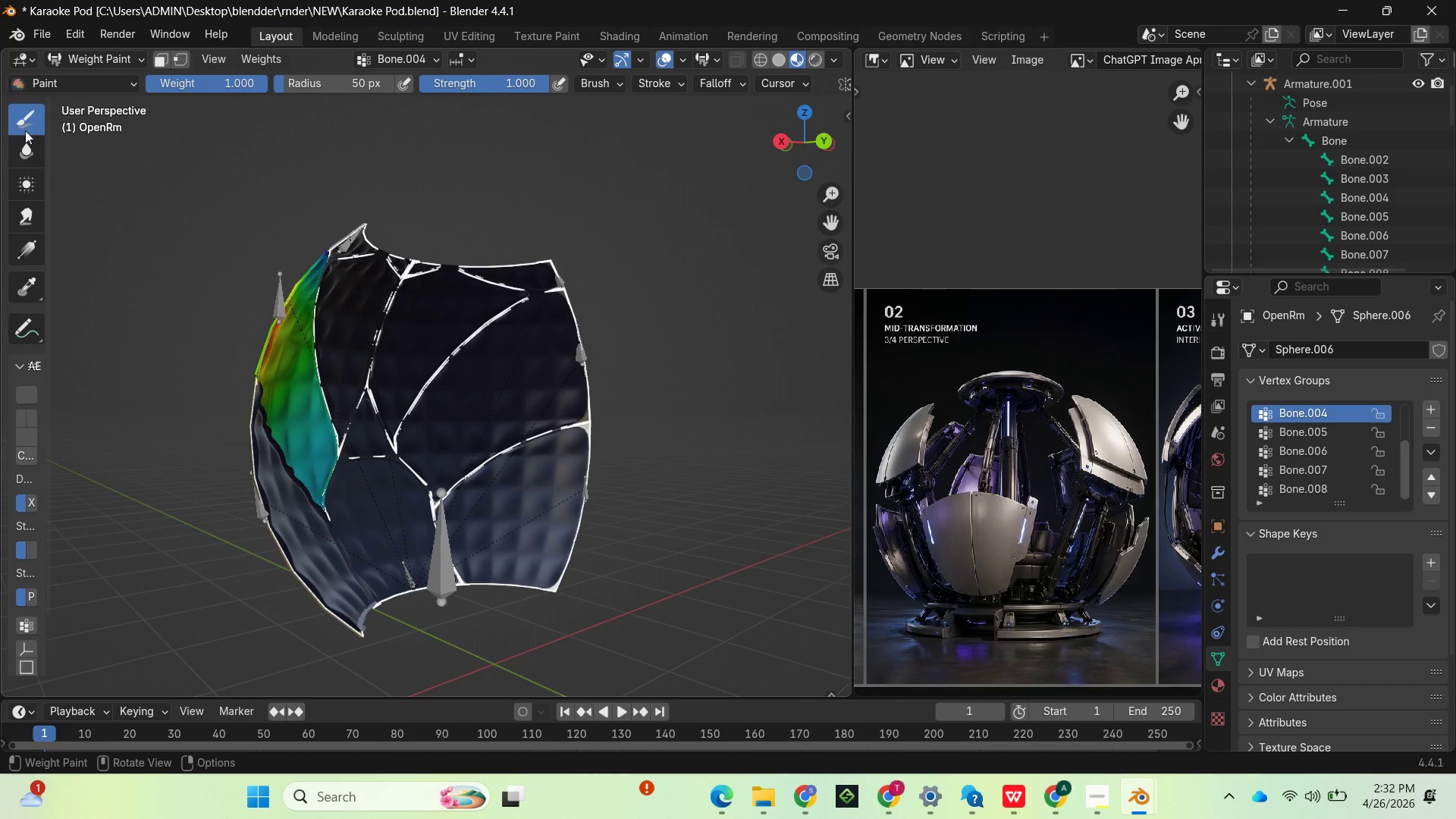 
mouse_move([55, 228])
 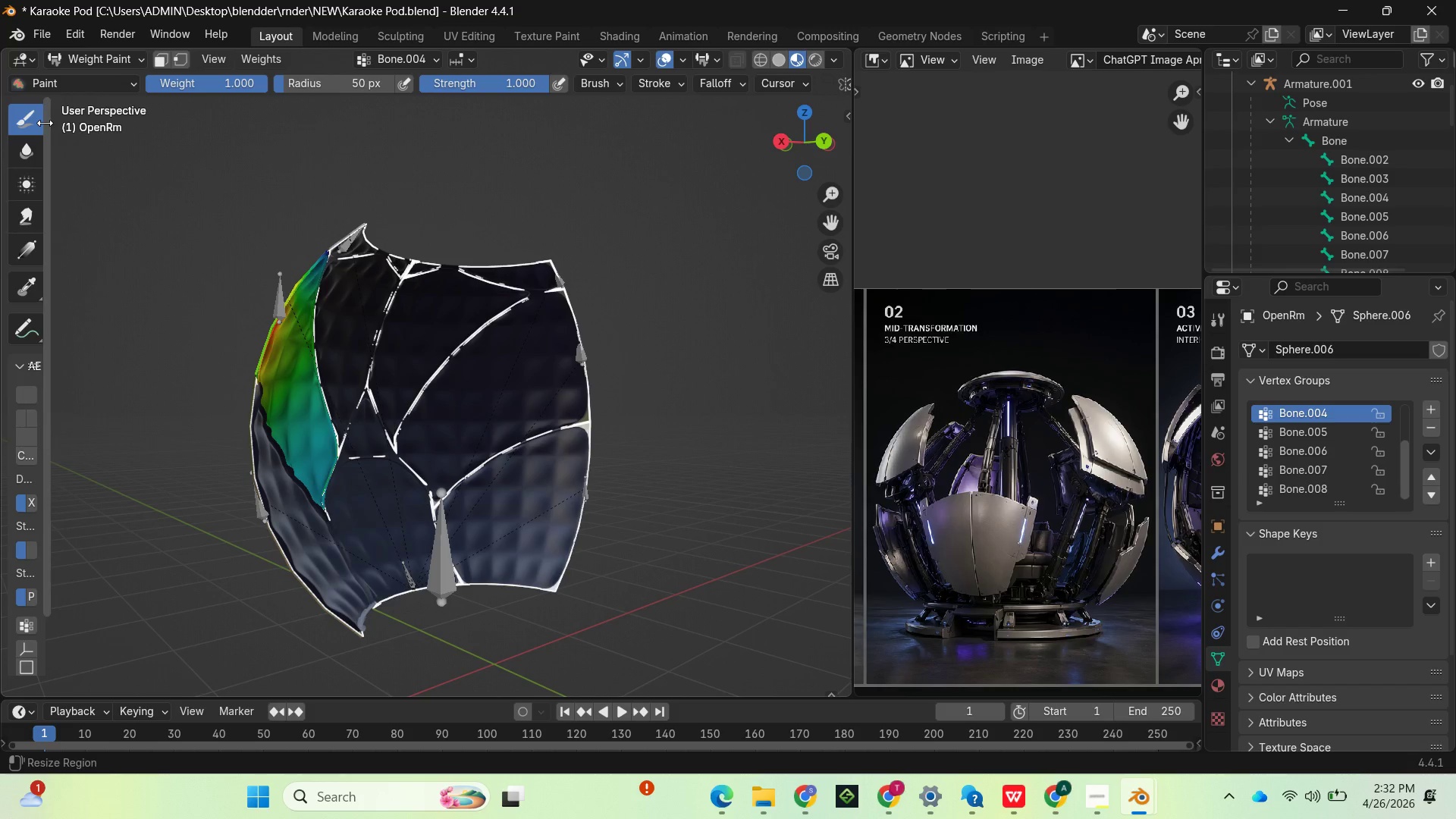 
left_click_drag(start_coordinate=[274, 353], to_coordinate=[309, 287])
 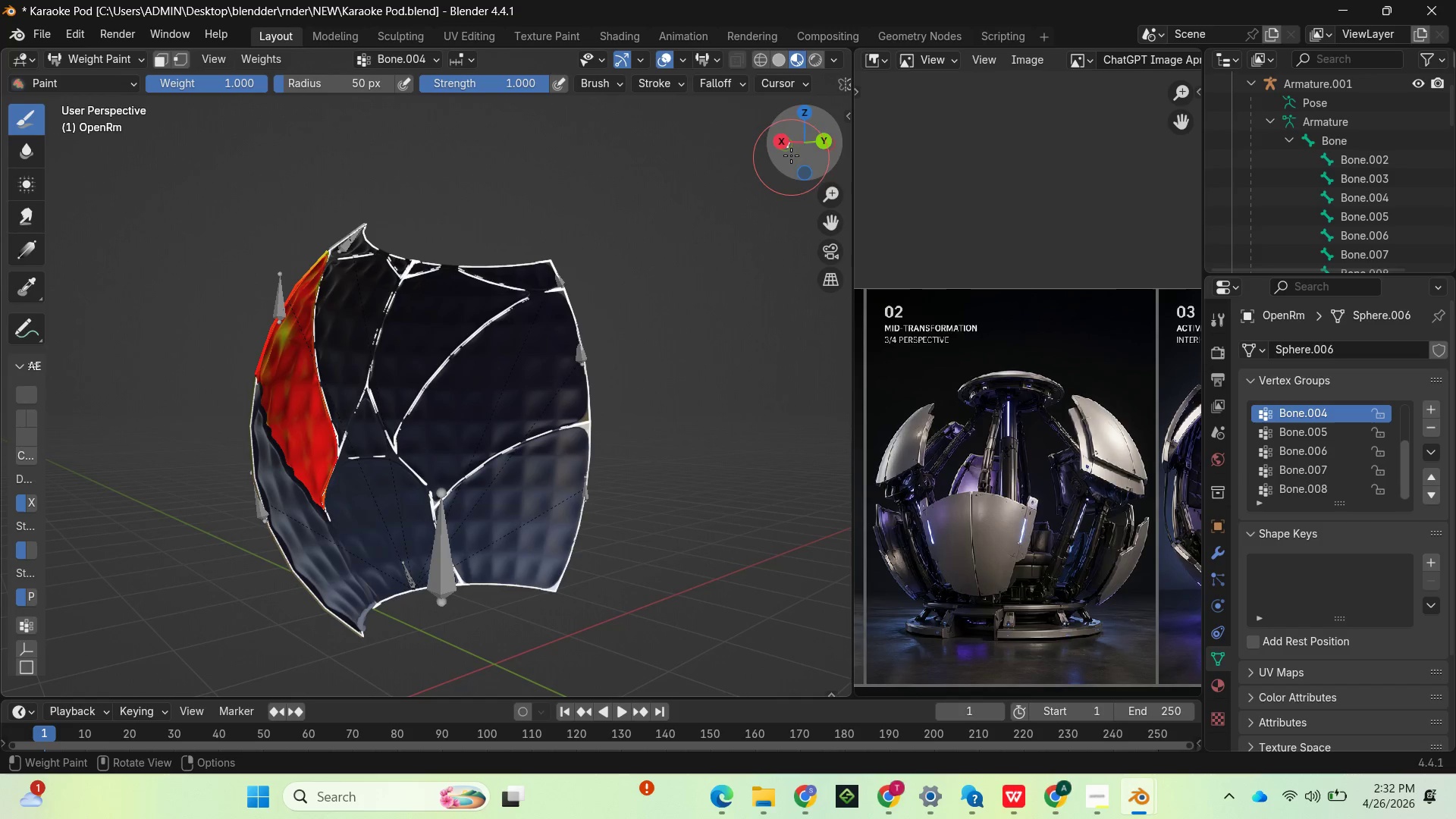 
left_click_drag(start_coordinate=[791, 149], to_coordinate=[89, 191])
 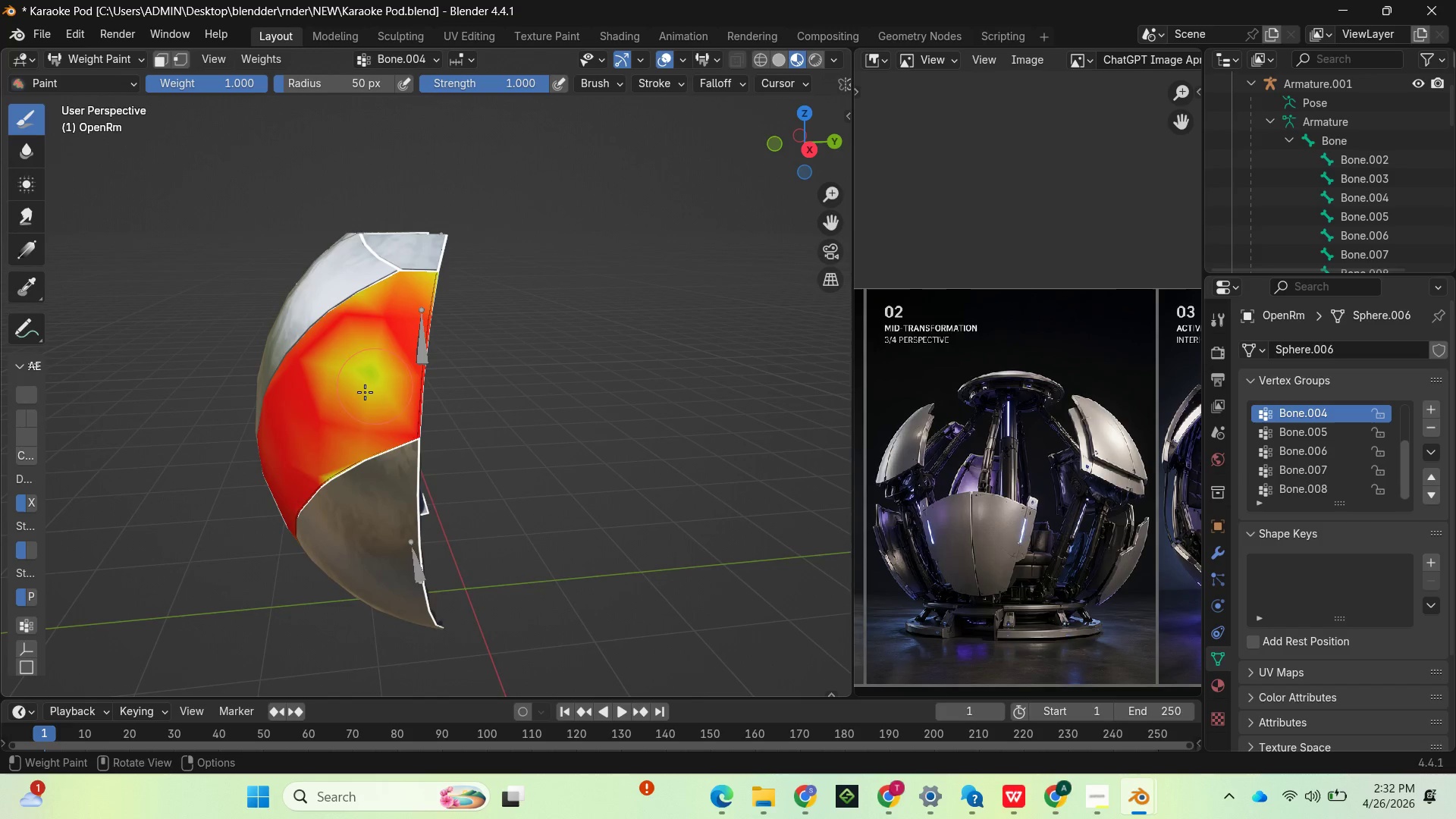 
left_click_drag(start_coordinate=[332, 412], to_coordinate=[390, 421])
 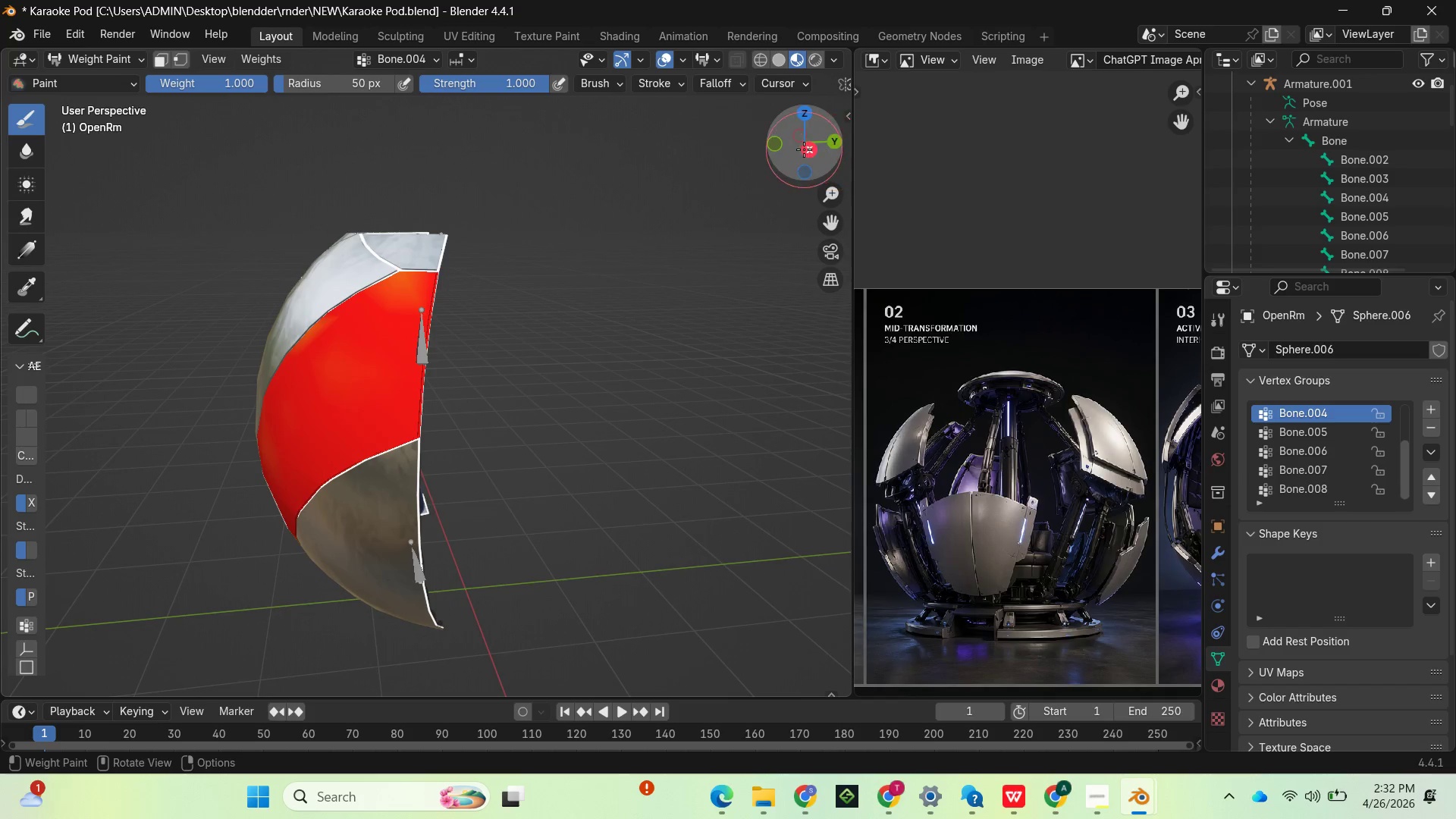 
left_click_drag(start_coordinate=[803, 149], to_coordinate=[168, 71])
 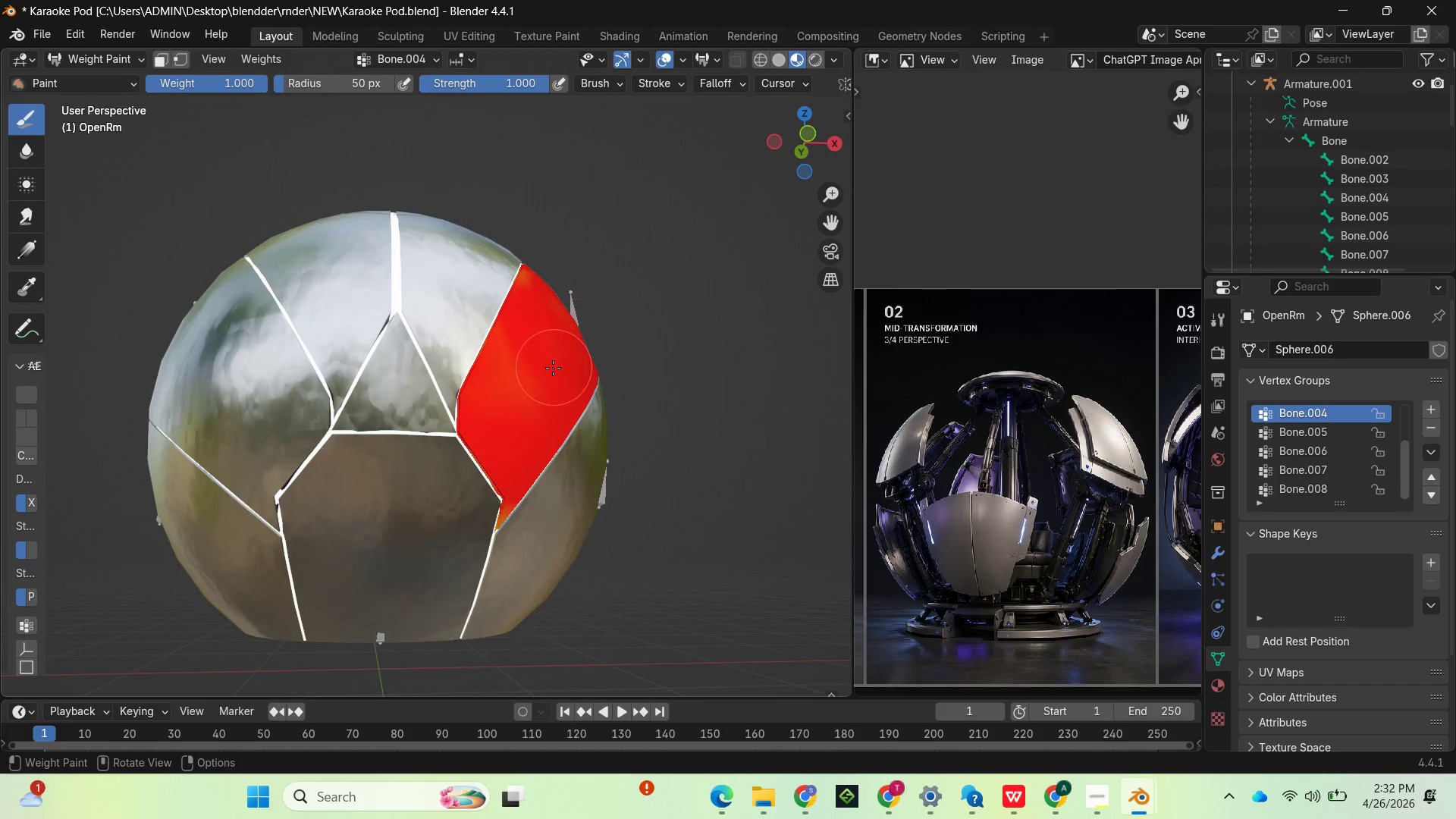 
left_click_drag(start_coordinate=[532, 369], to_coordinate=[640, 430])
 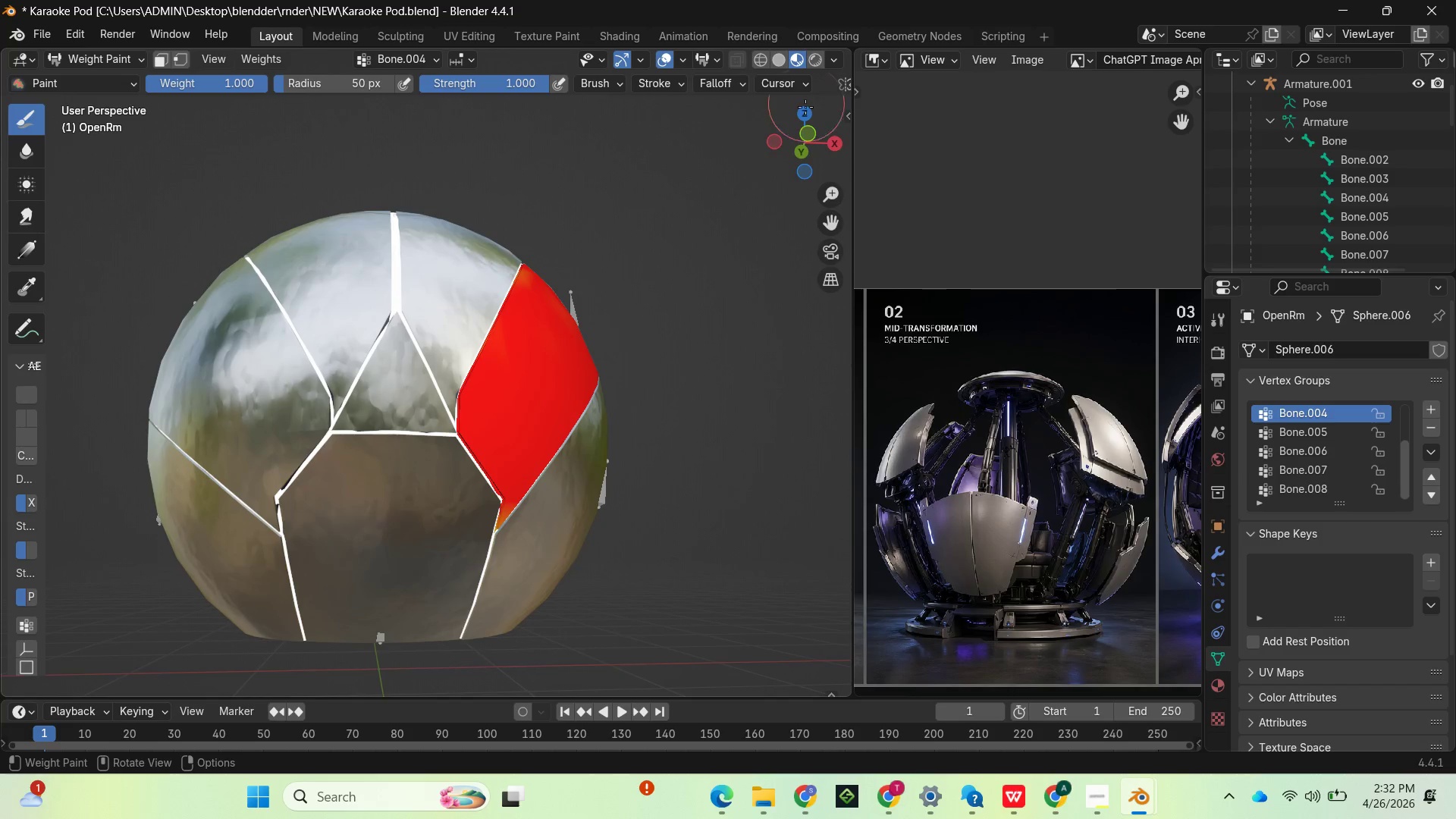 
left_click_drag(start_coordinate=[792, 133], to_coordinate=[322, 171])
 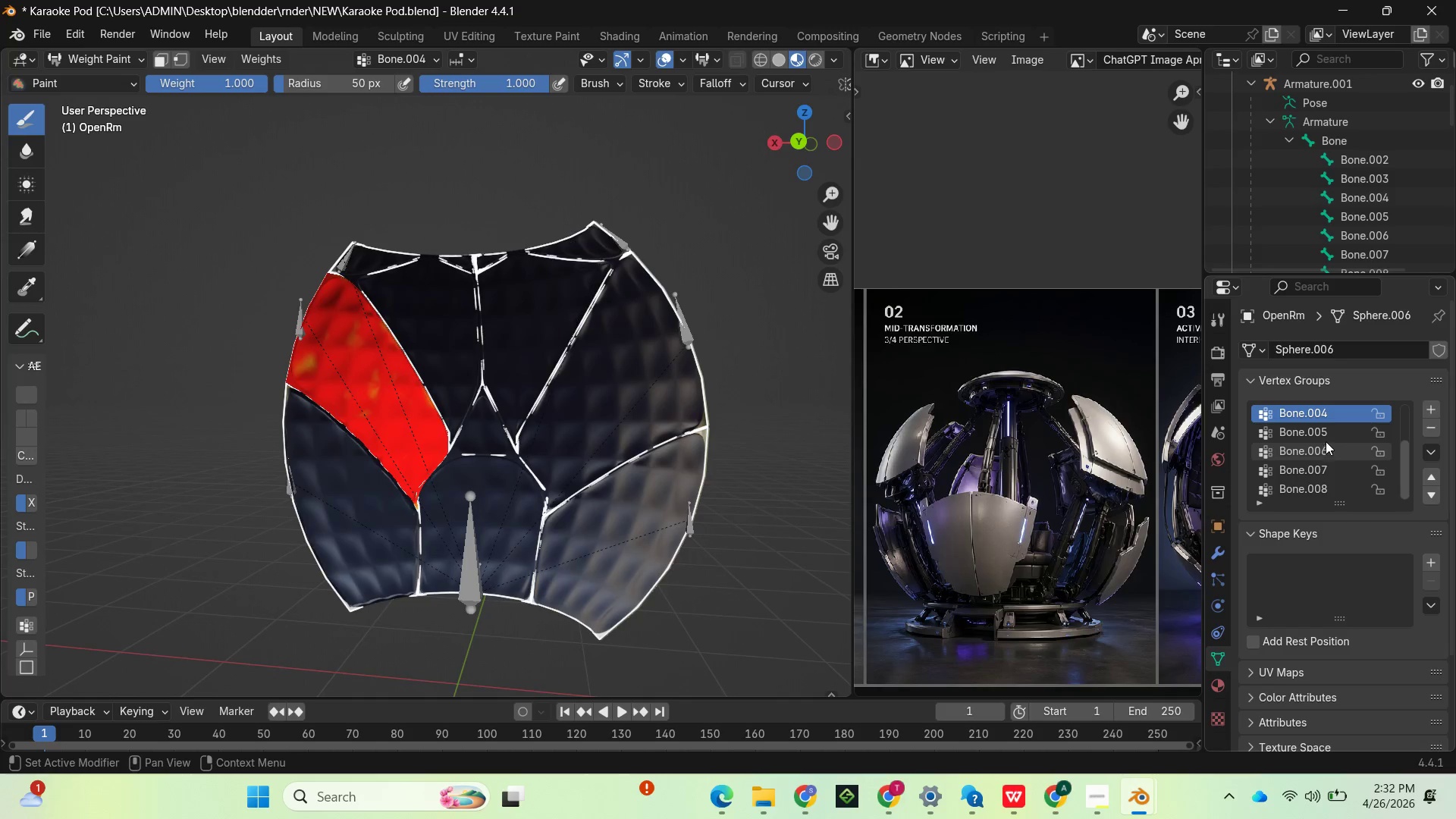 
left_click([1326, 438])
 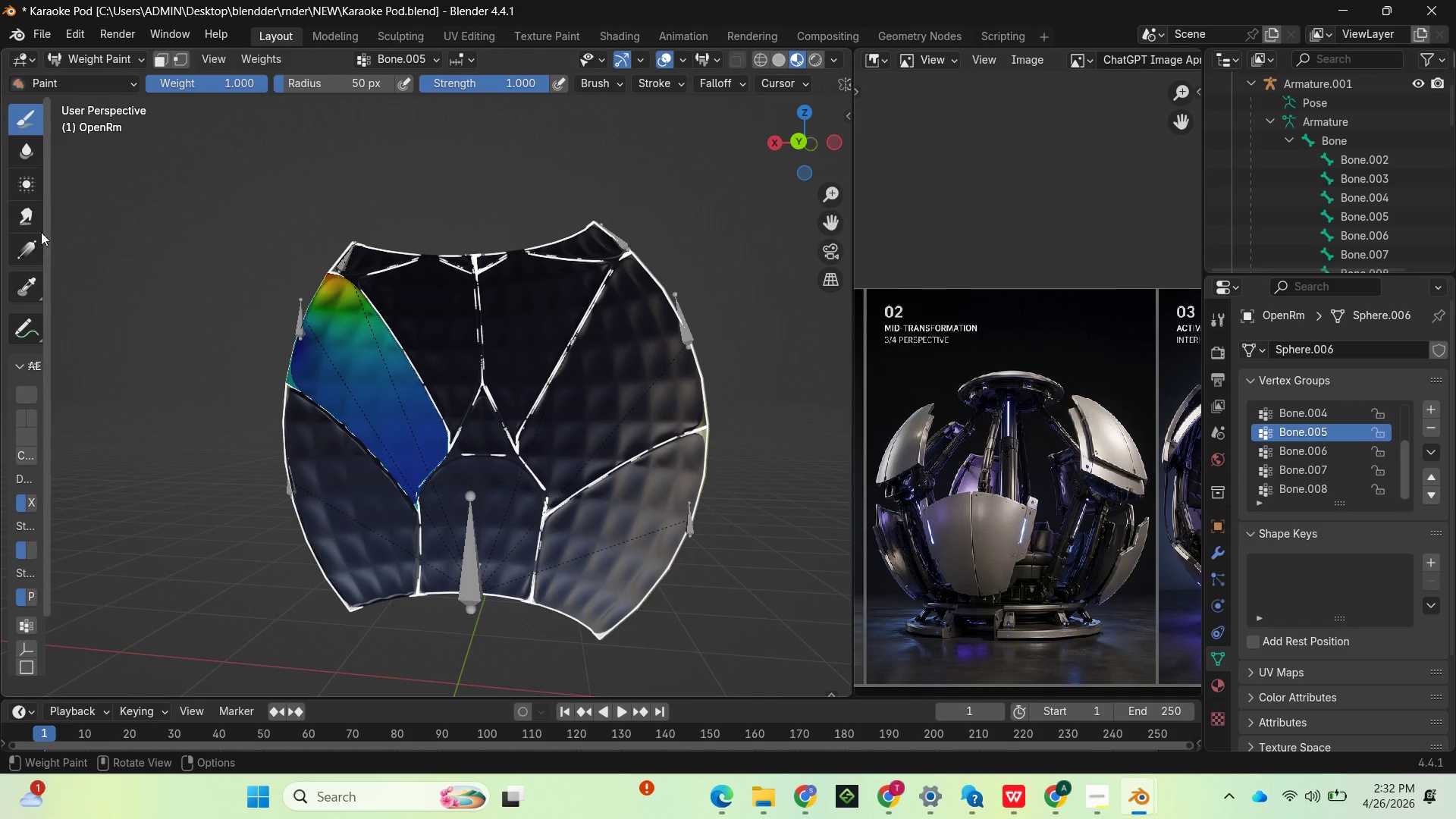 
mouse_move([31, 202])
 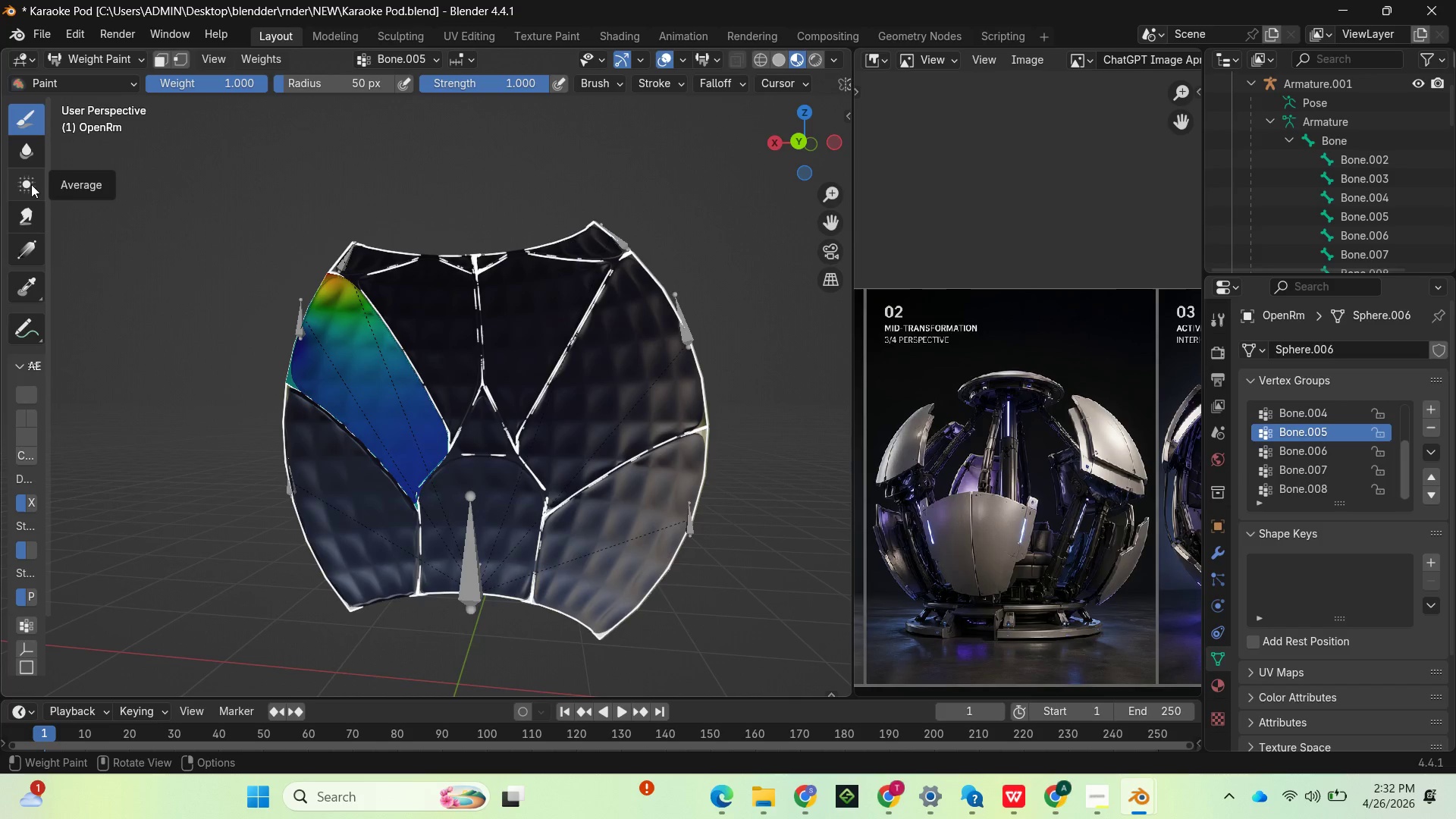 
mouse_move([14, 193])
 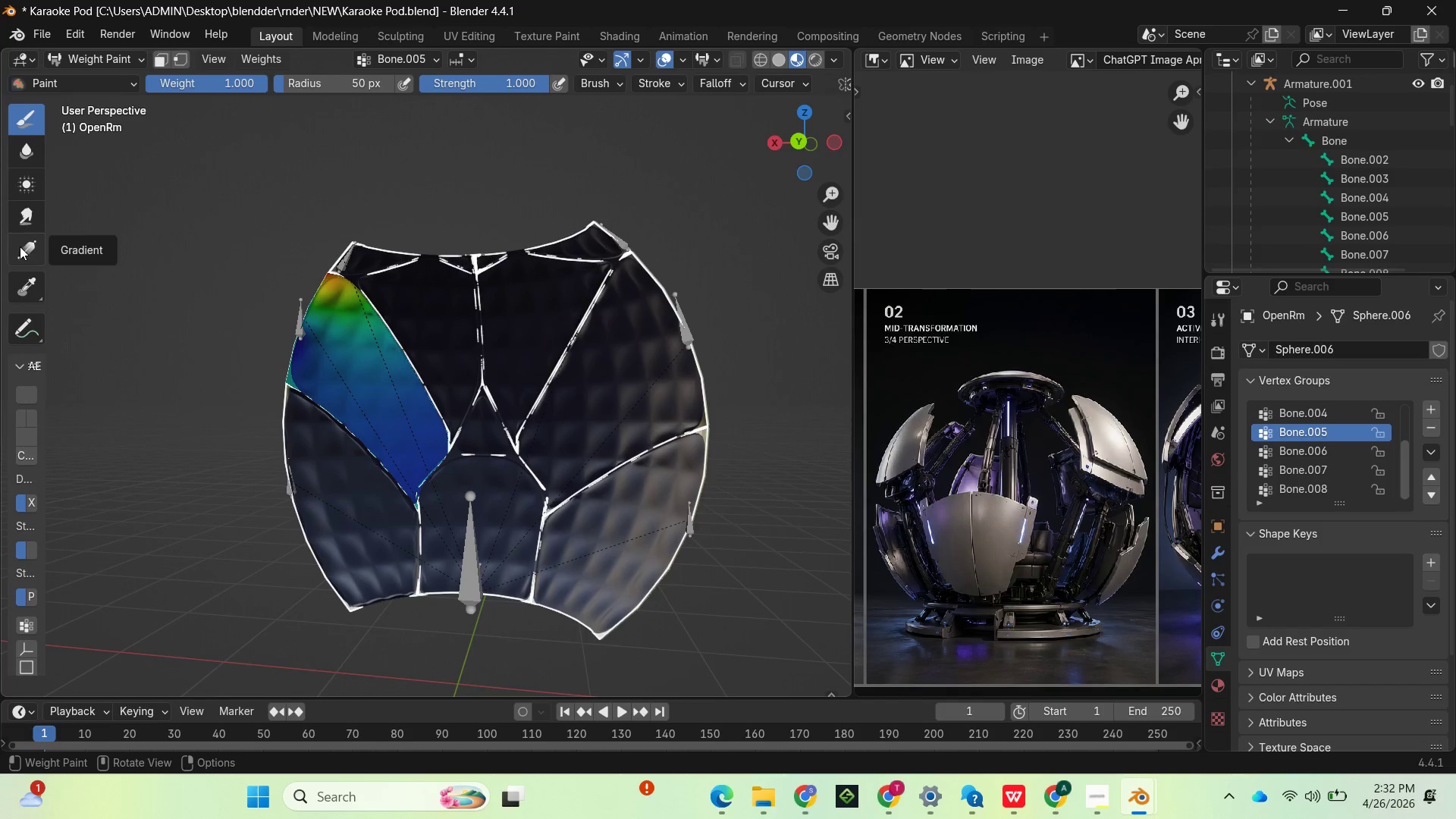 
mouse_move([36, 258])
 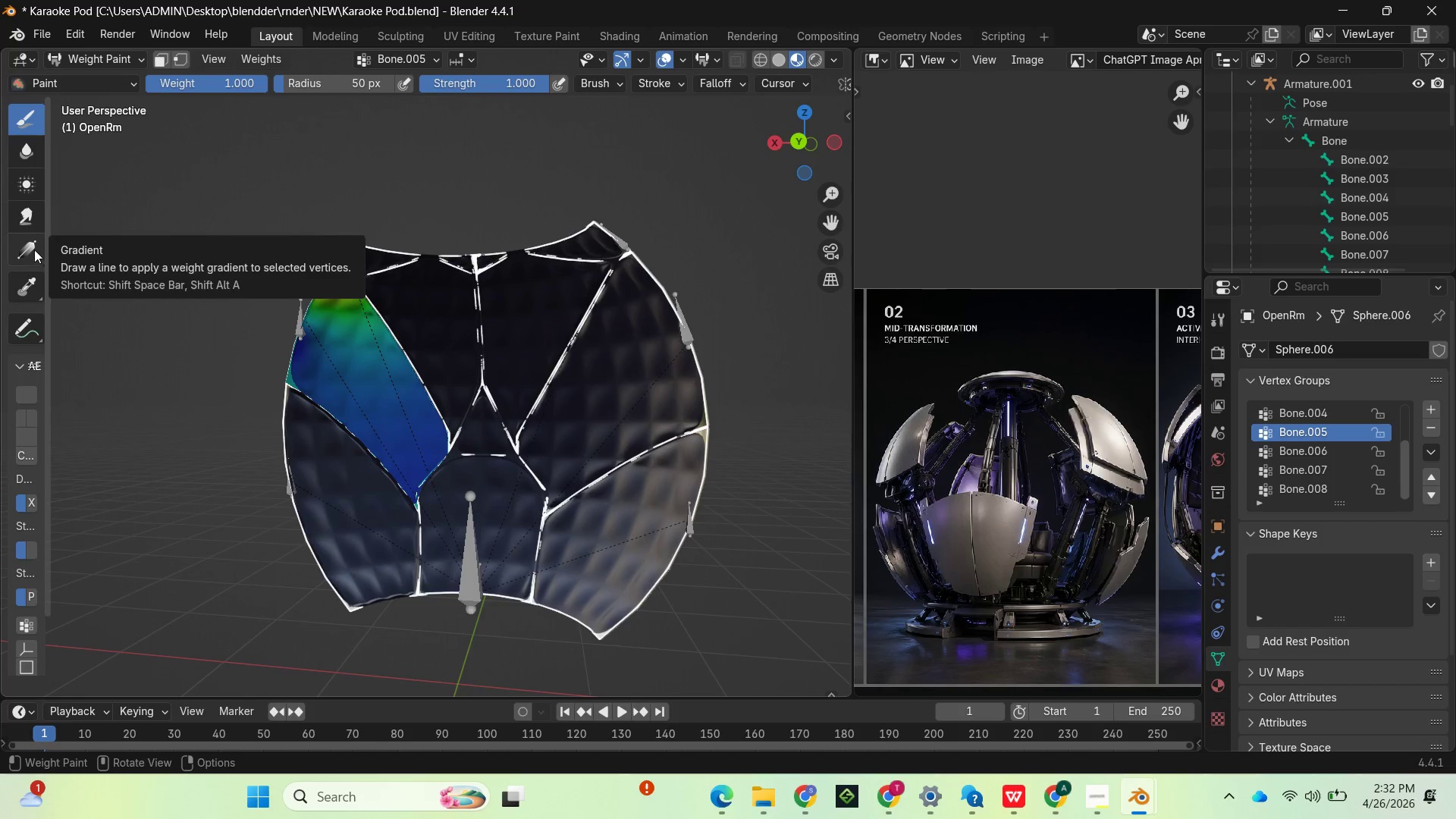 
mouse_move([32, 241])
 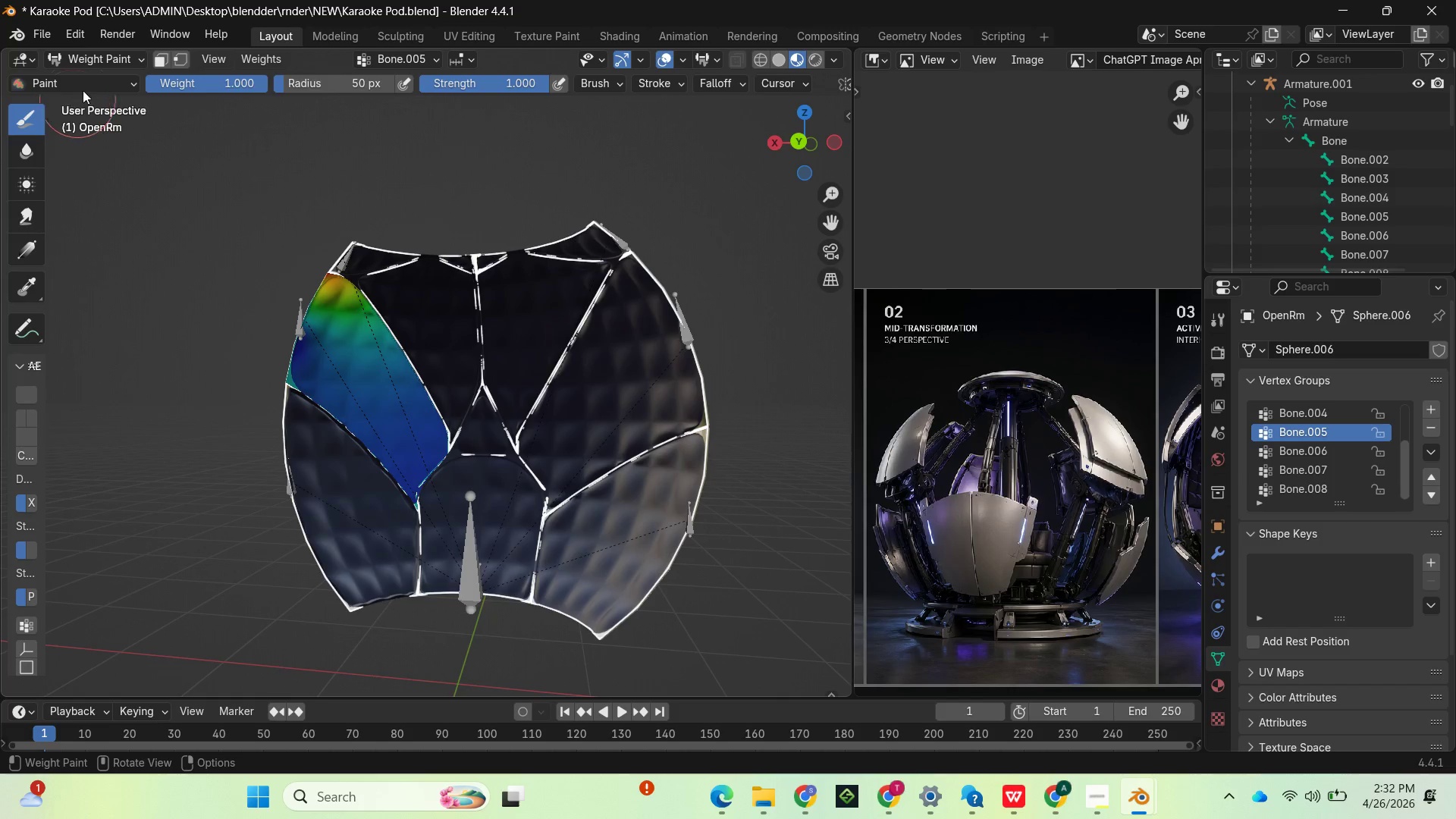 
left_click([86, 84])
 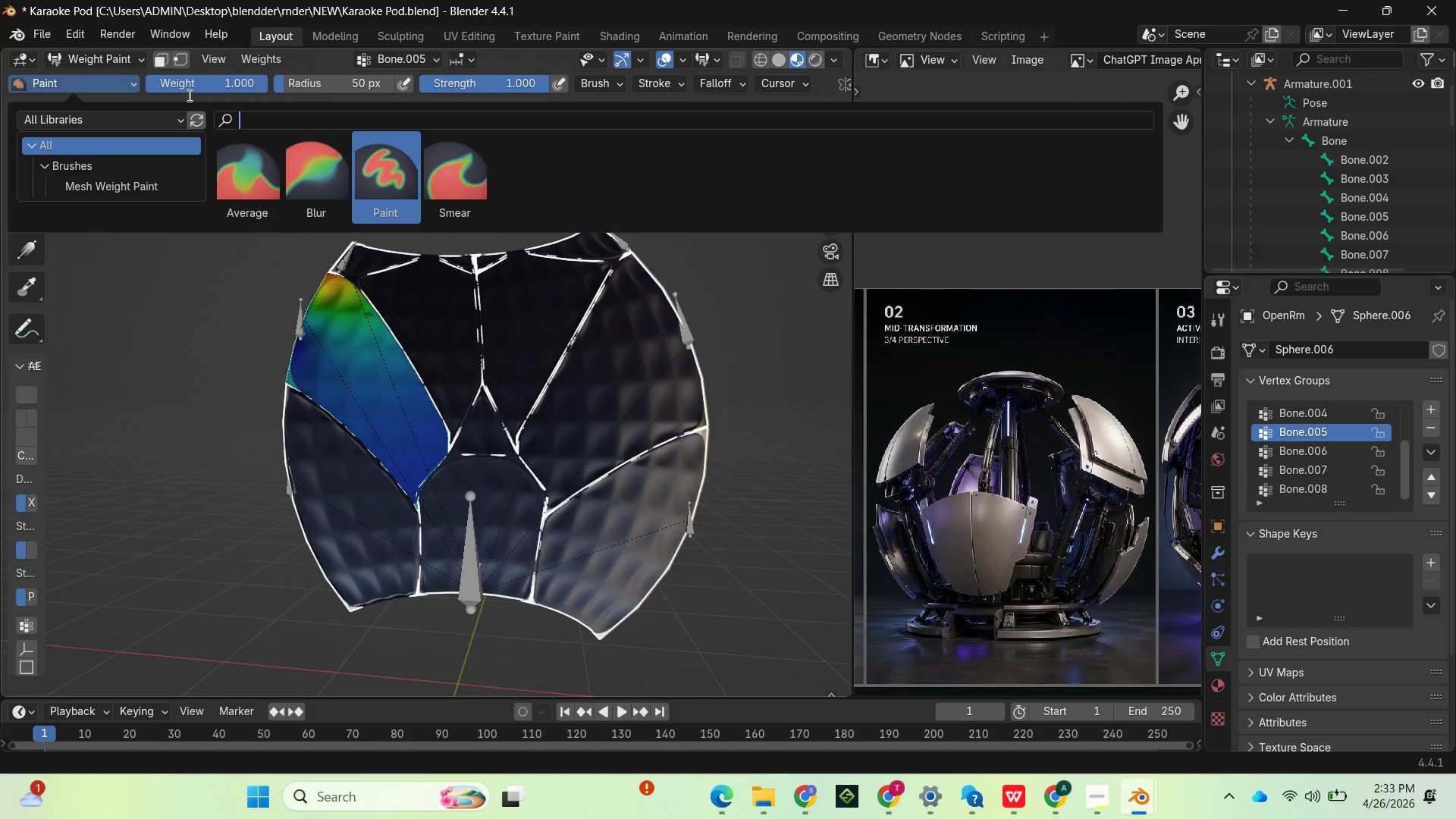 
wait(7.77)
 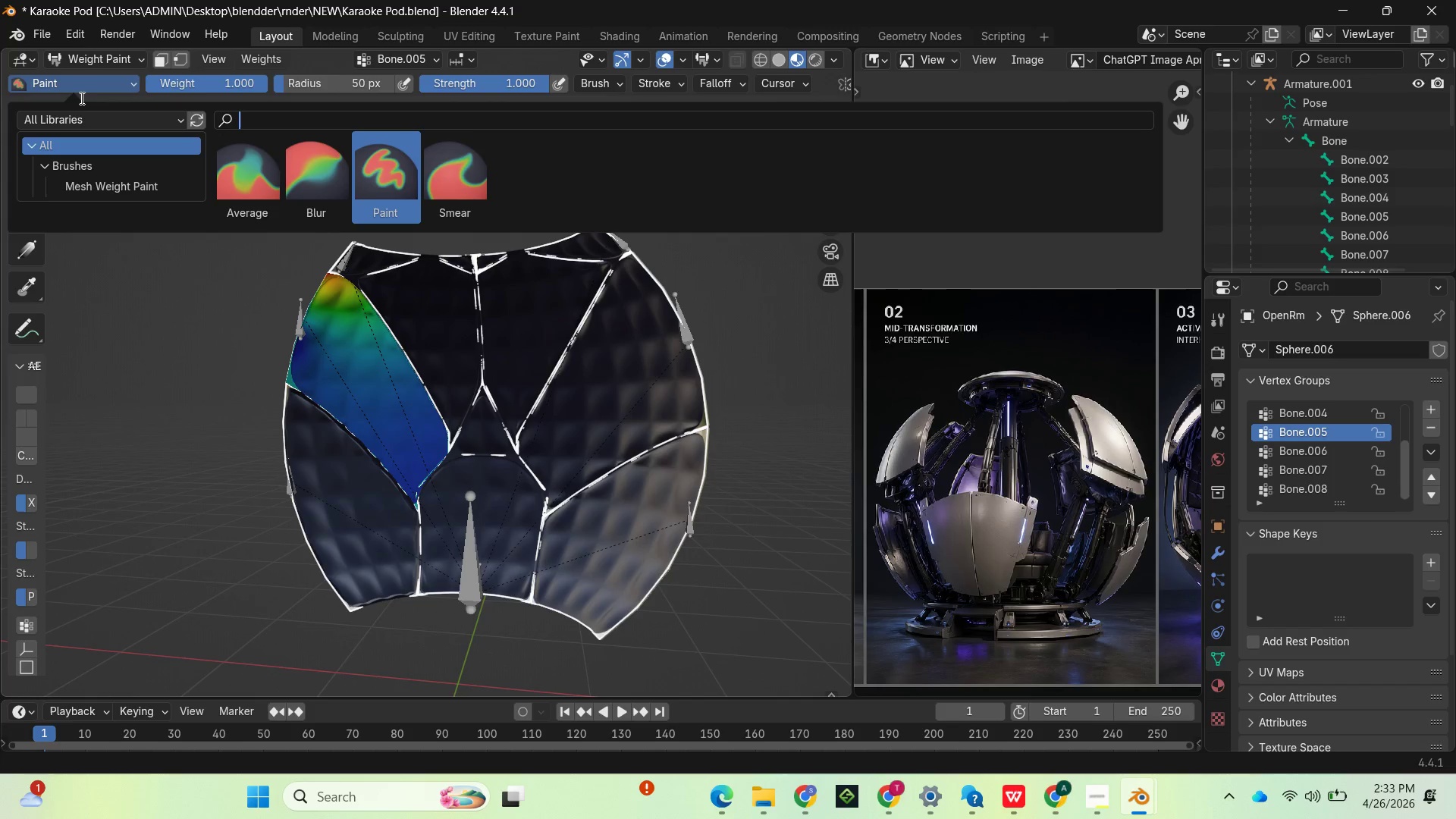 
left_click([91, 89])
 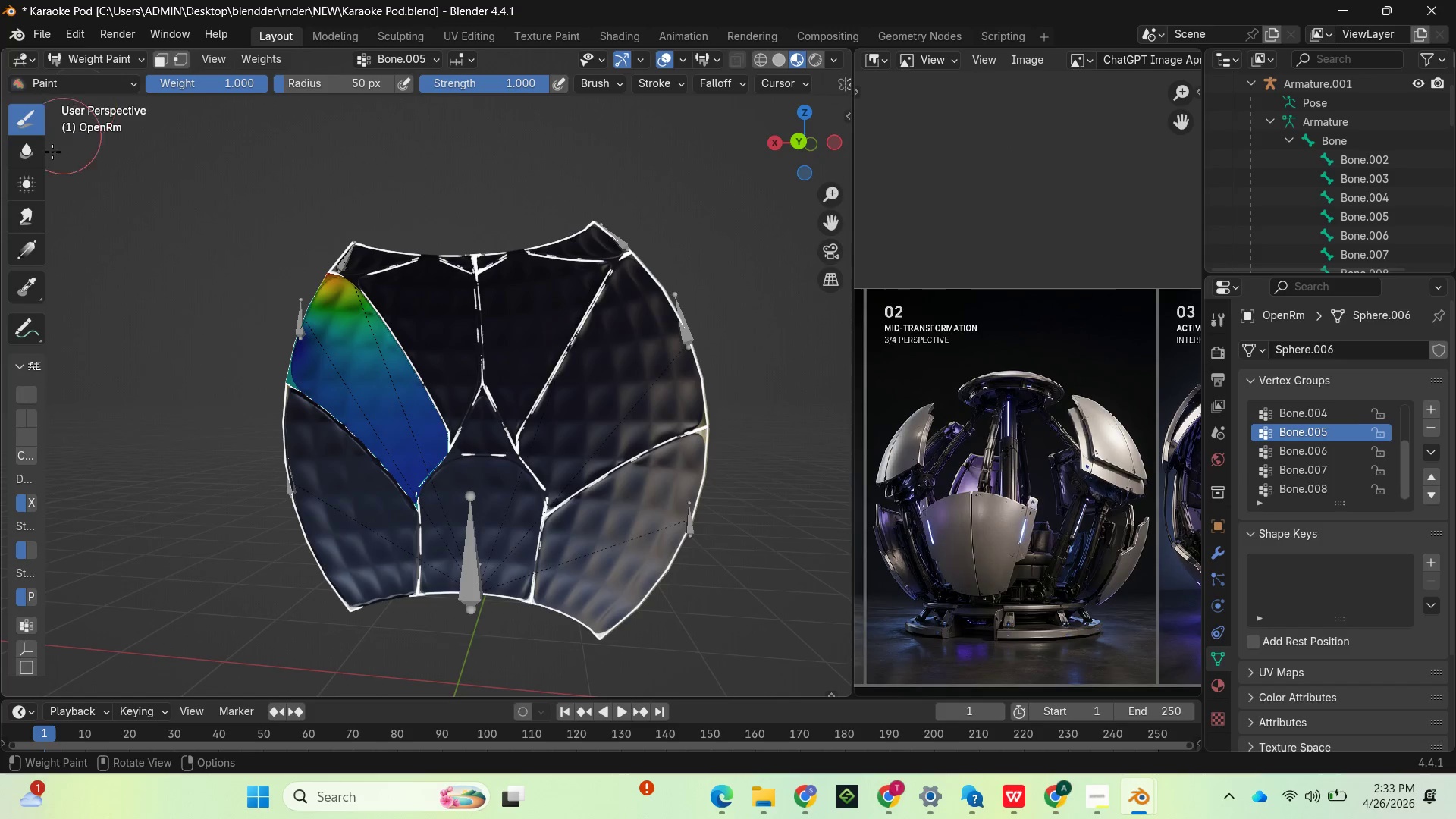 
mouse_move([62, 224])
 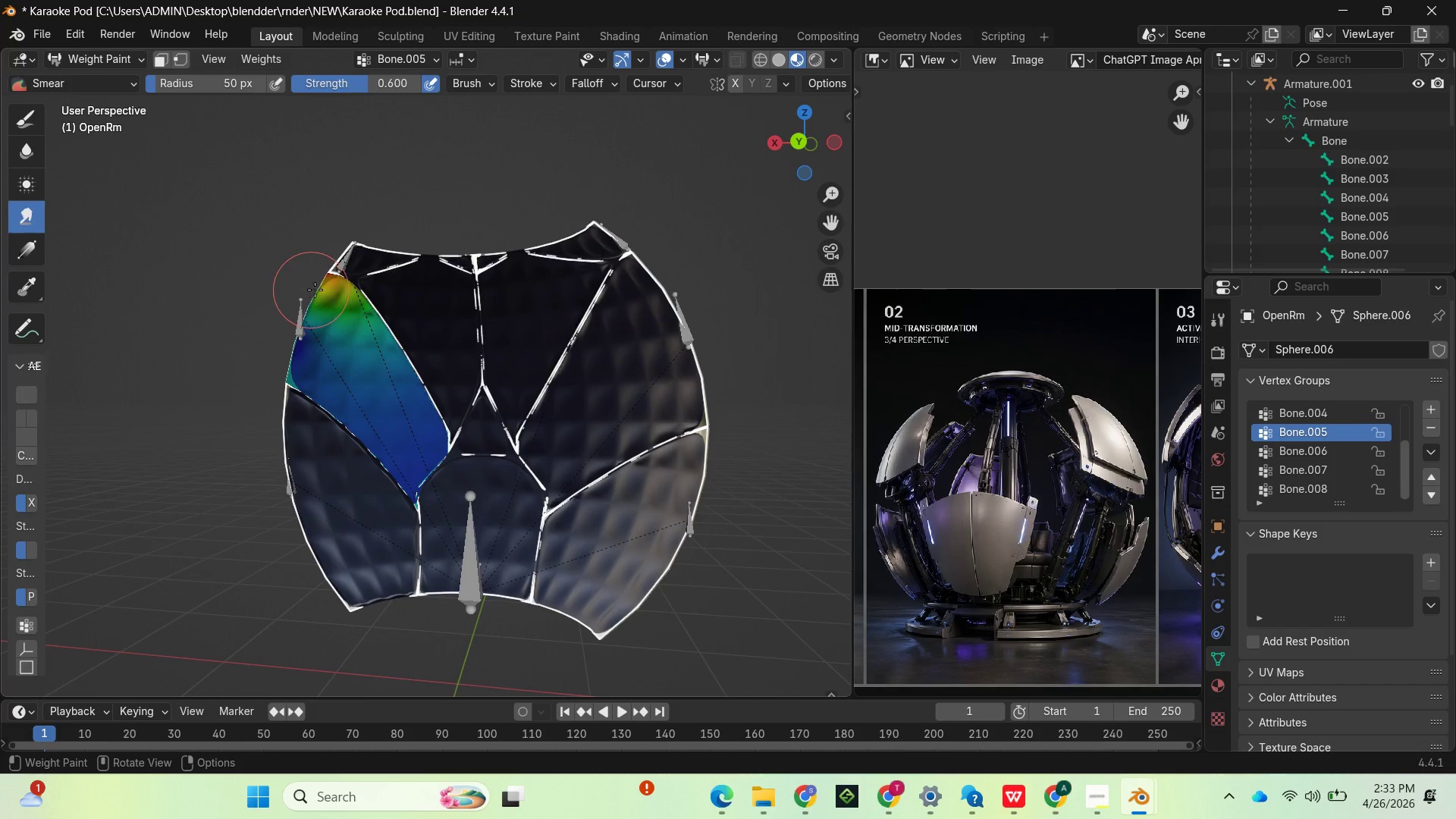 
left_click_drag(start_coordinate=[331, 291], to_coordinate=[330, 336])
 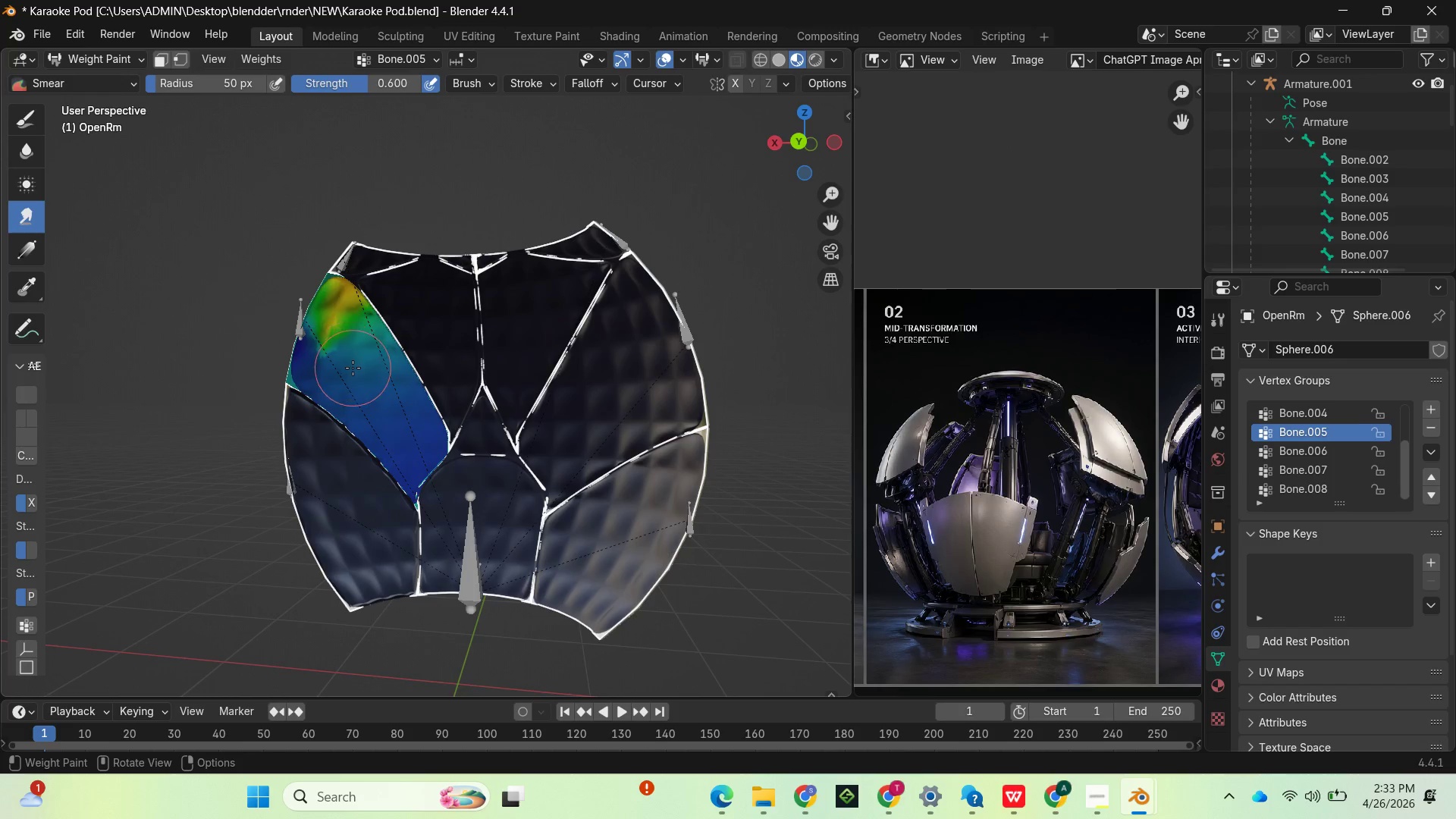 
left_click_drag(start_coordinate=[354, 370], to_coordinate=[351, 299])
 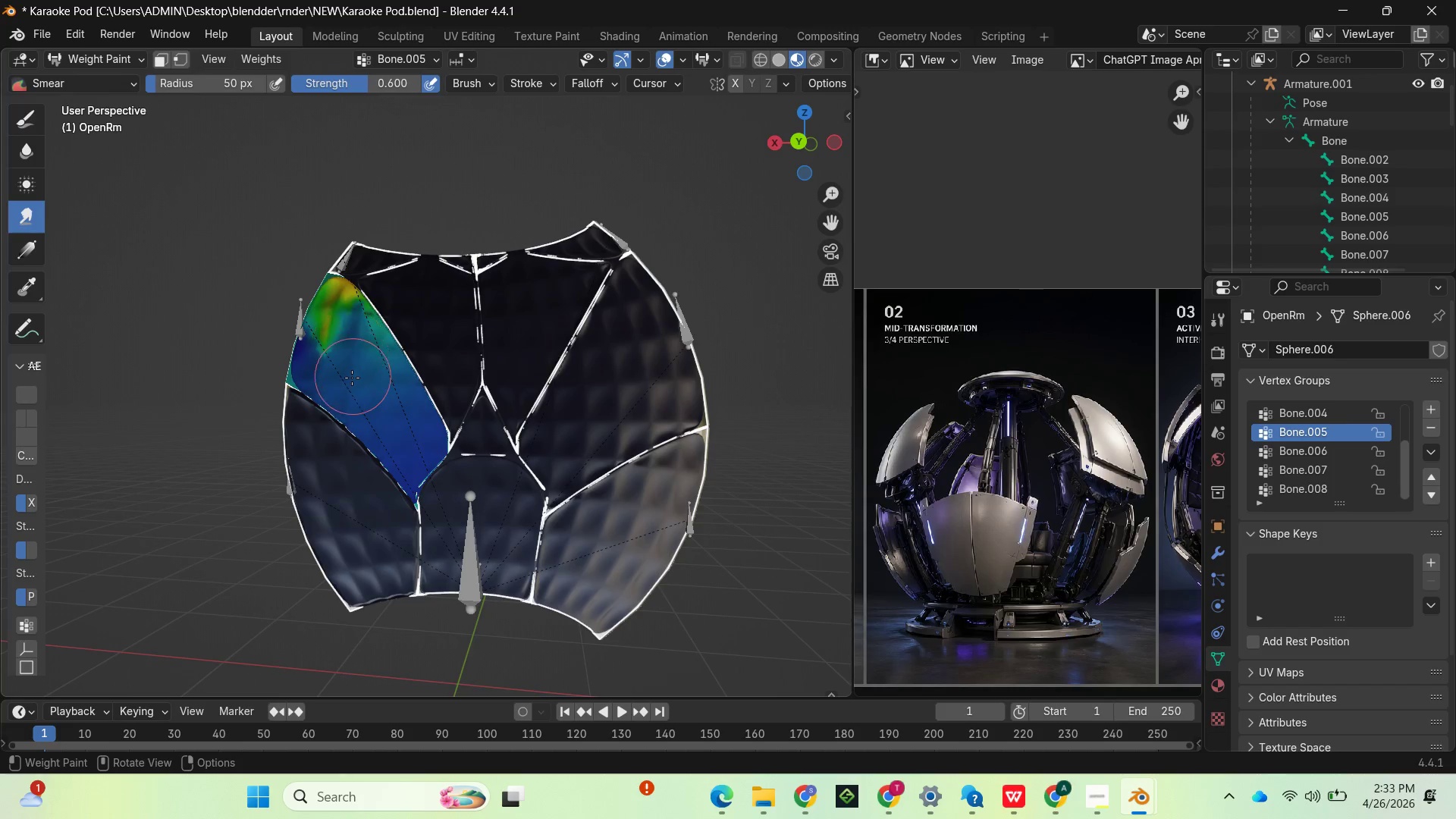 
left_click_drag(start_coordinate=[351, 379], to_coordinate=[345, 276])
 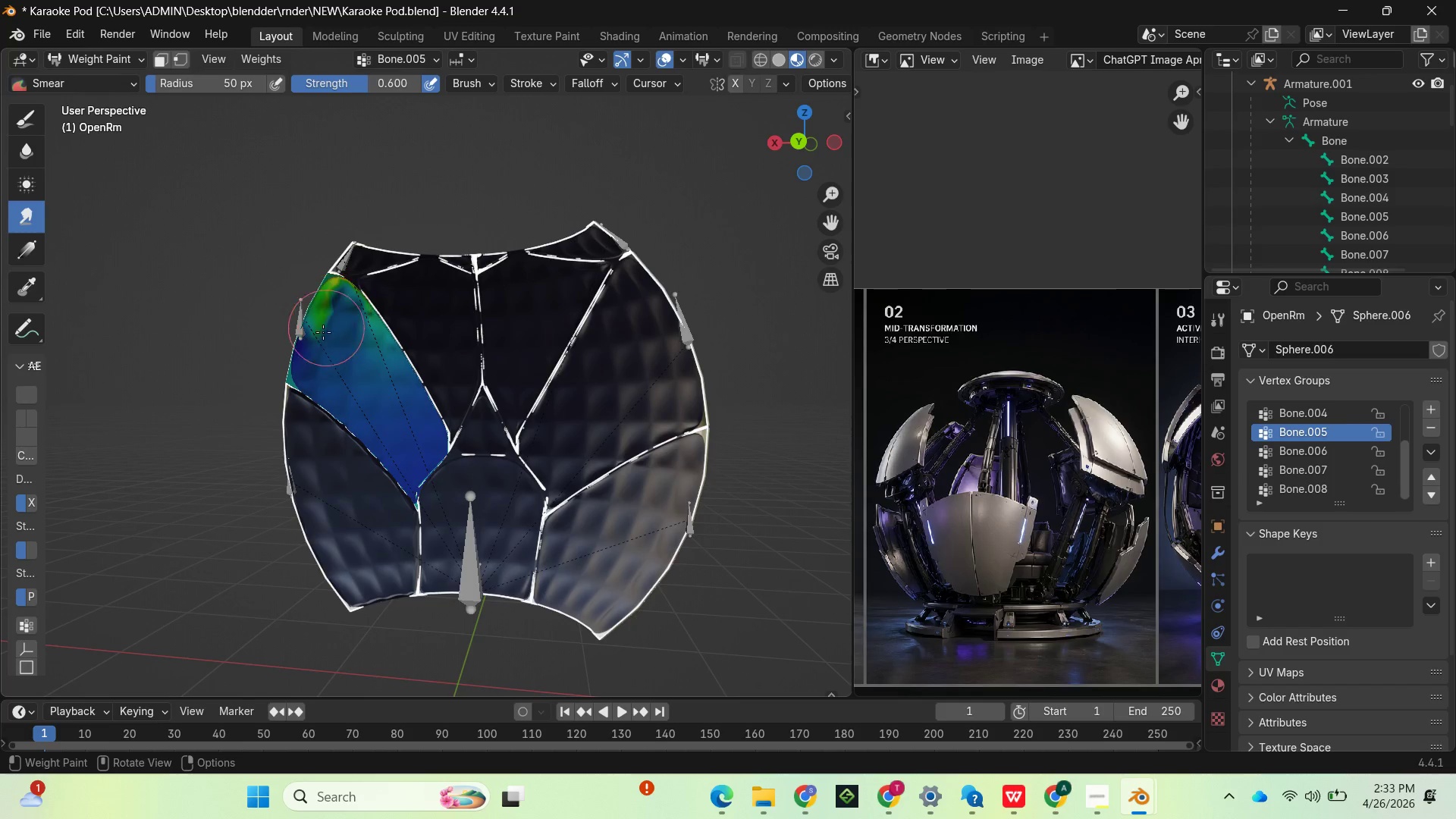 
left_click_drag(start_coordinate=[320, 340], to_coordinate=[325, 249])
 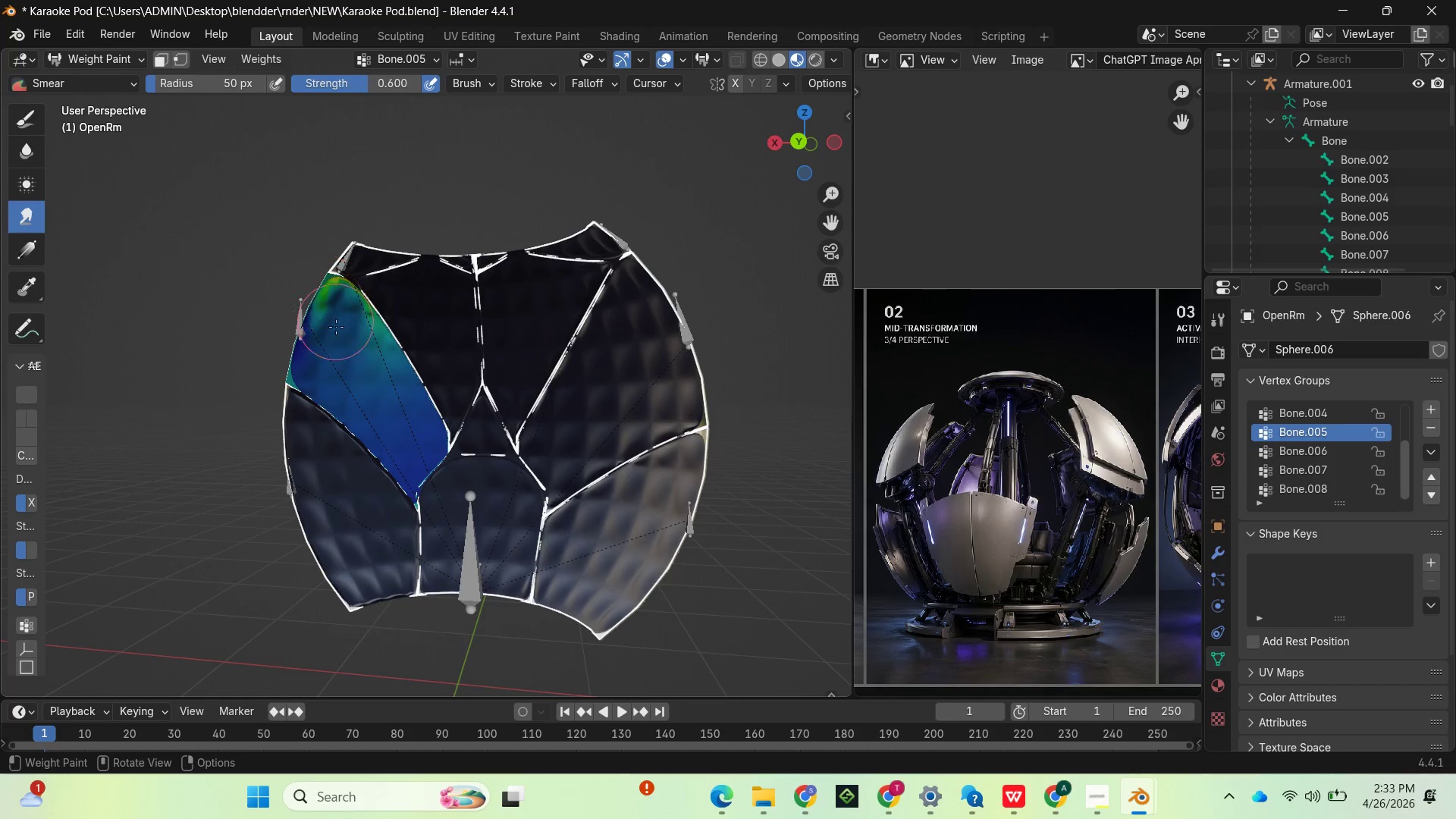 
left_click_drag(start_coordinate=[337, 331], to_coordinate=[363, 259])
 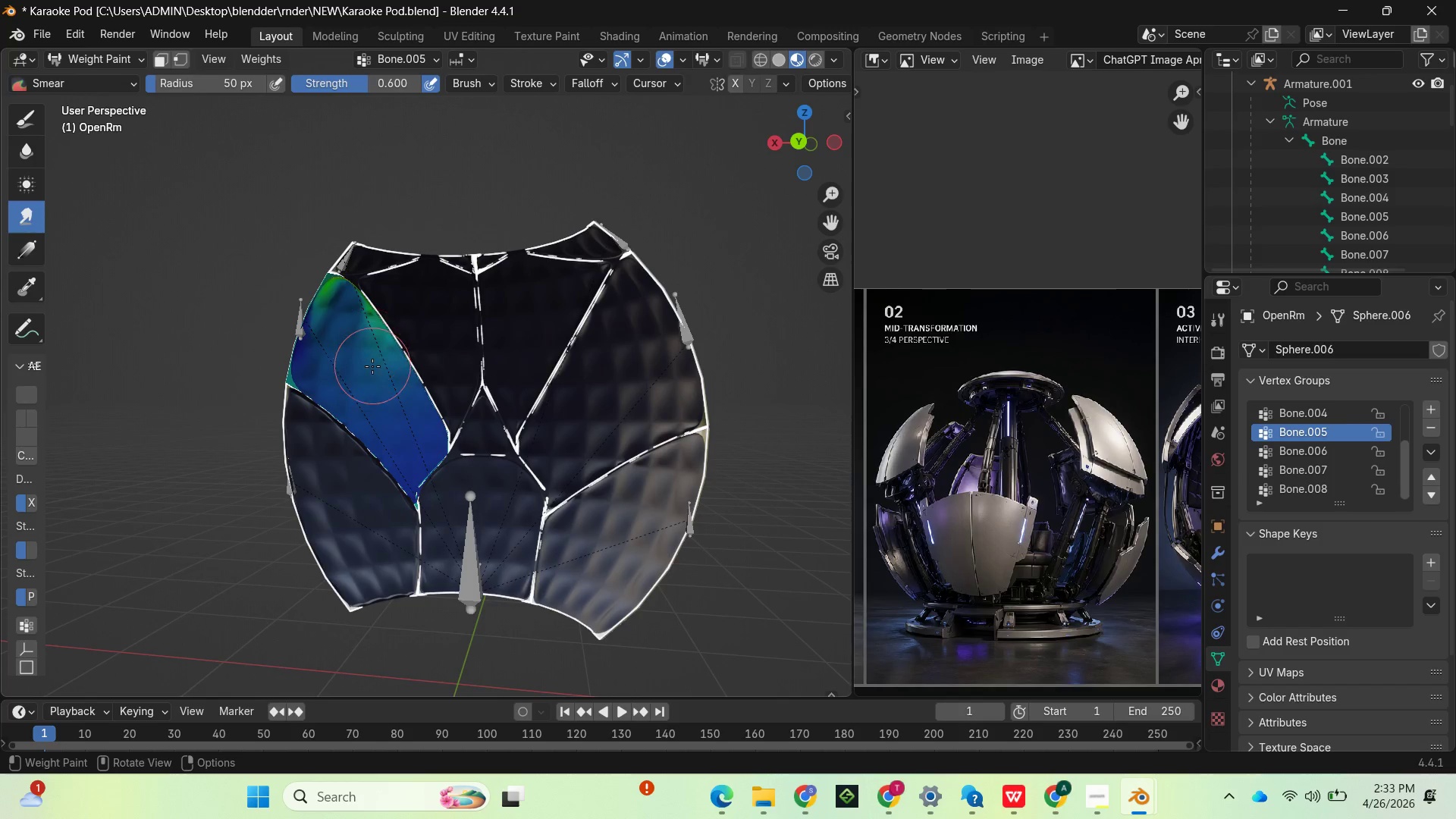 
left_click_drag(start_coordinate=[375, 368], to_coordinate=[378, 290])
 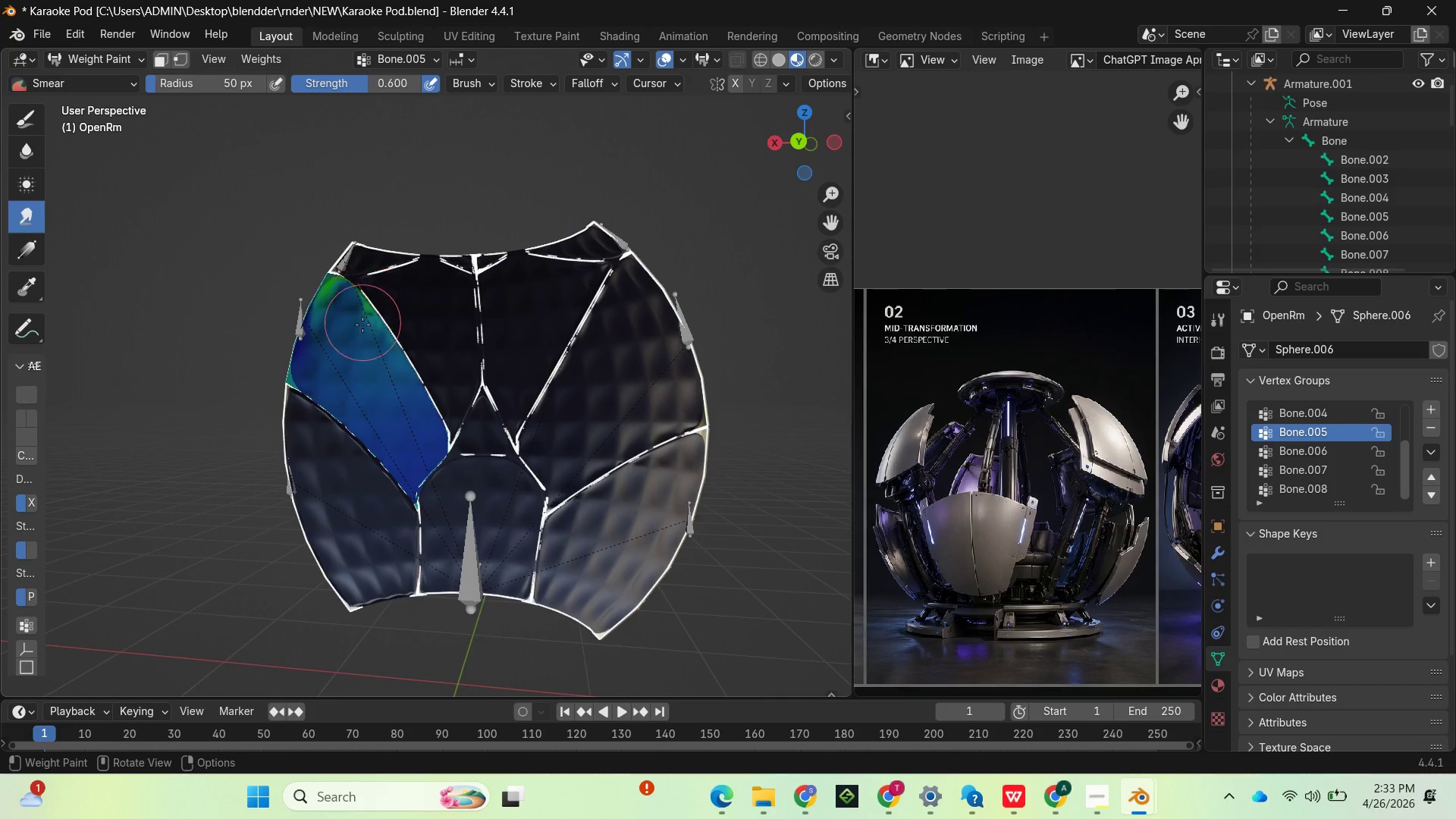 
left_click_drag(start_coordinate=[362, 328], to_coordinate=[372, 280])
 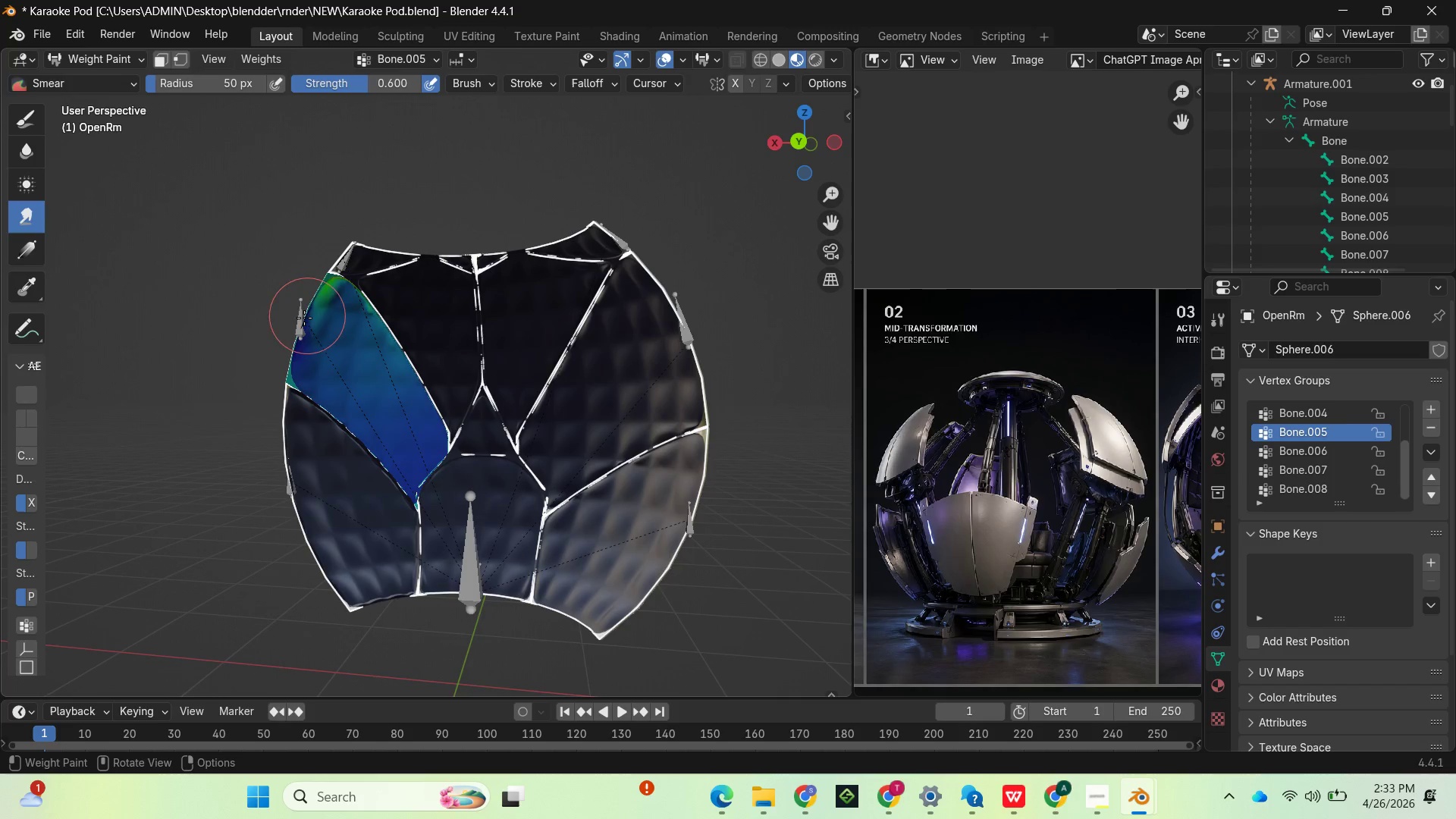 
left_click_drag(start_coordinate=[297, 321], to_coordinate=[340, 254])
 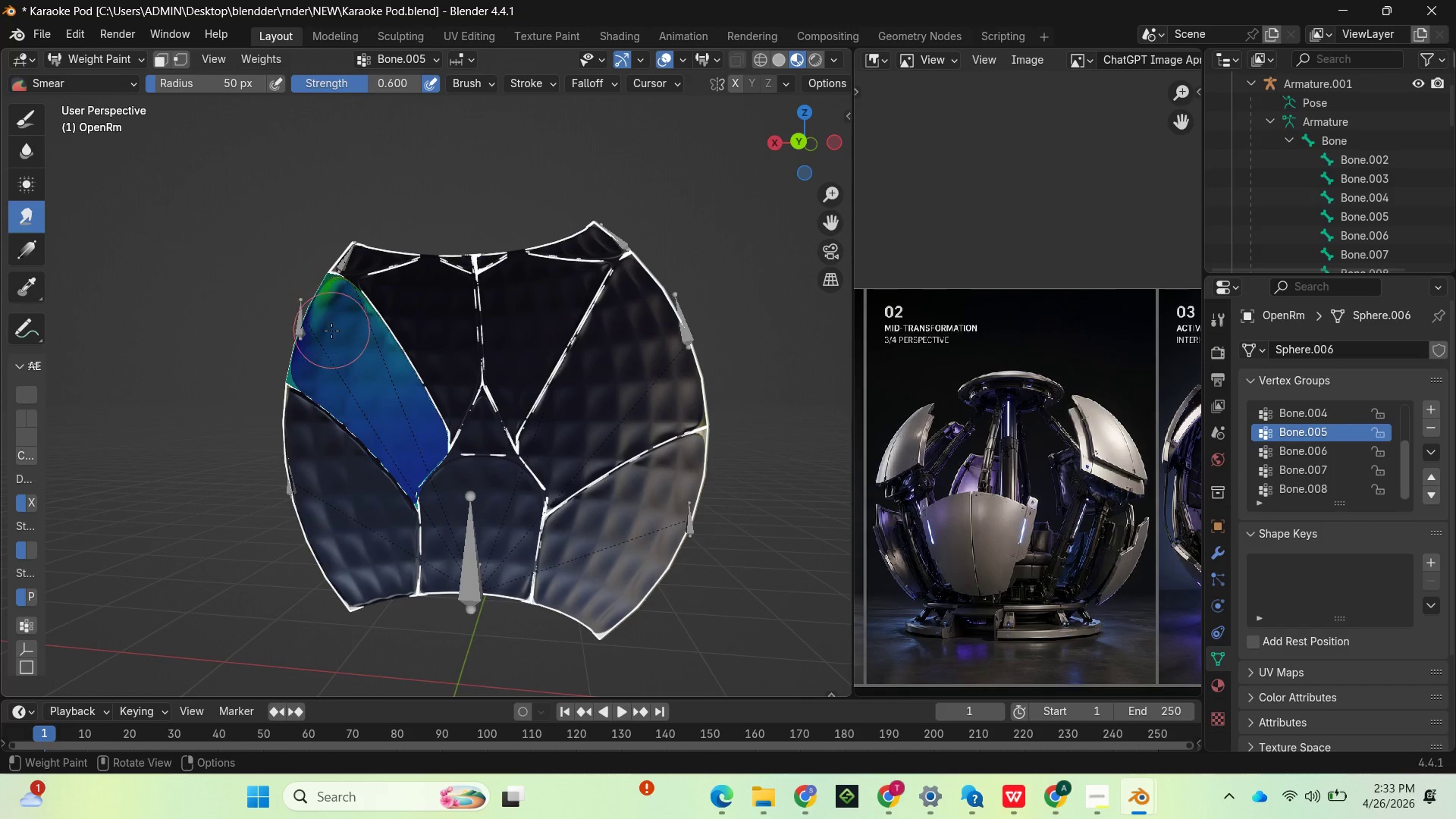 
left_click_drag(start_coordinate=[331, 331], to_coordinate=[361, 275])
 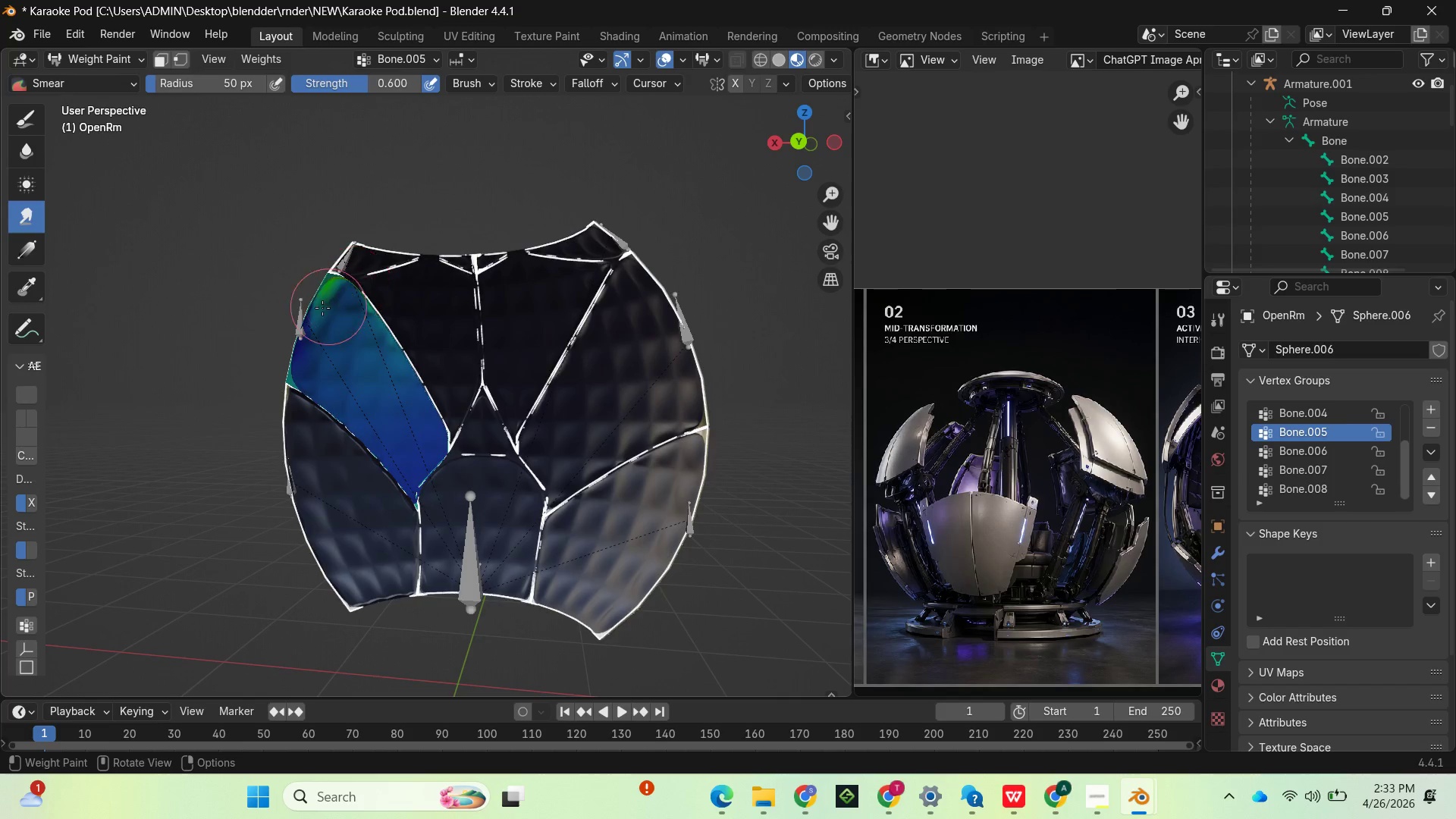 
left_click_drag(start_coordinate=[317, 309], to_coordinate=[343, 268])
 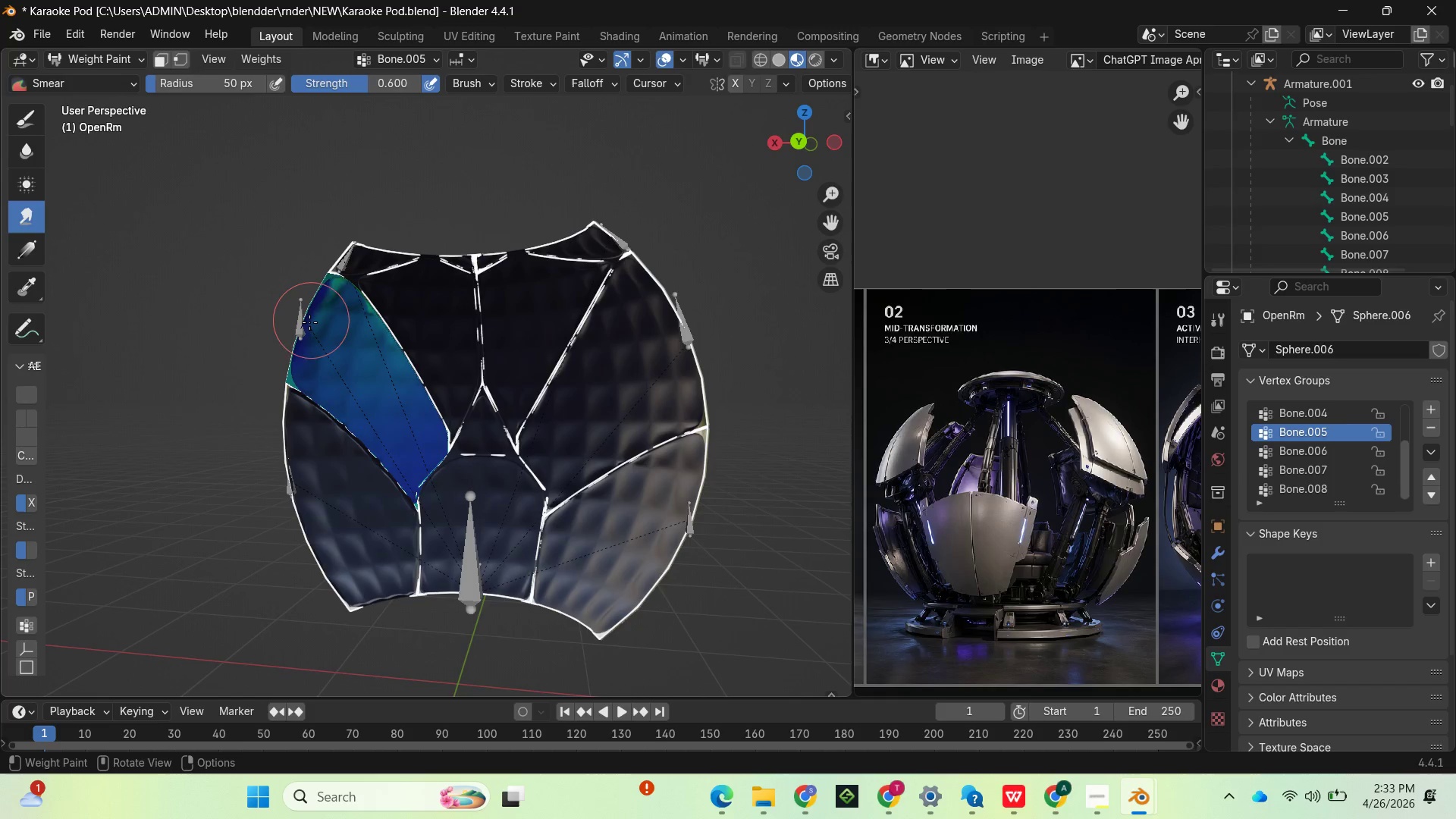 
left_click_drag(start_coordinate=[307, 325], to_coordinate=[353, 287])
 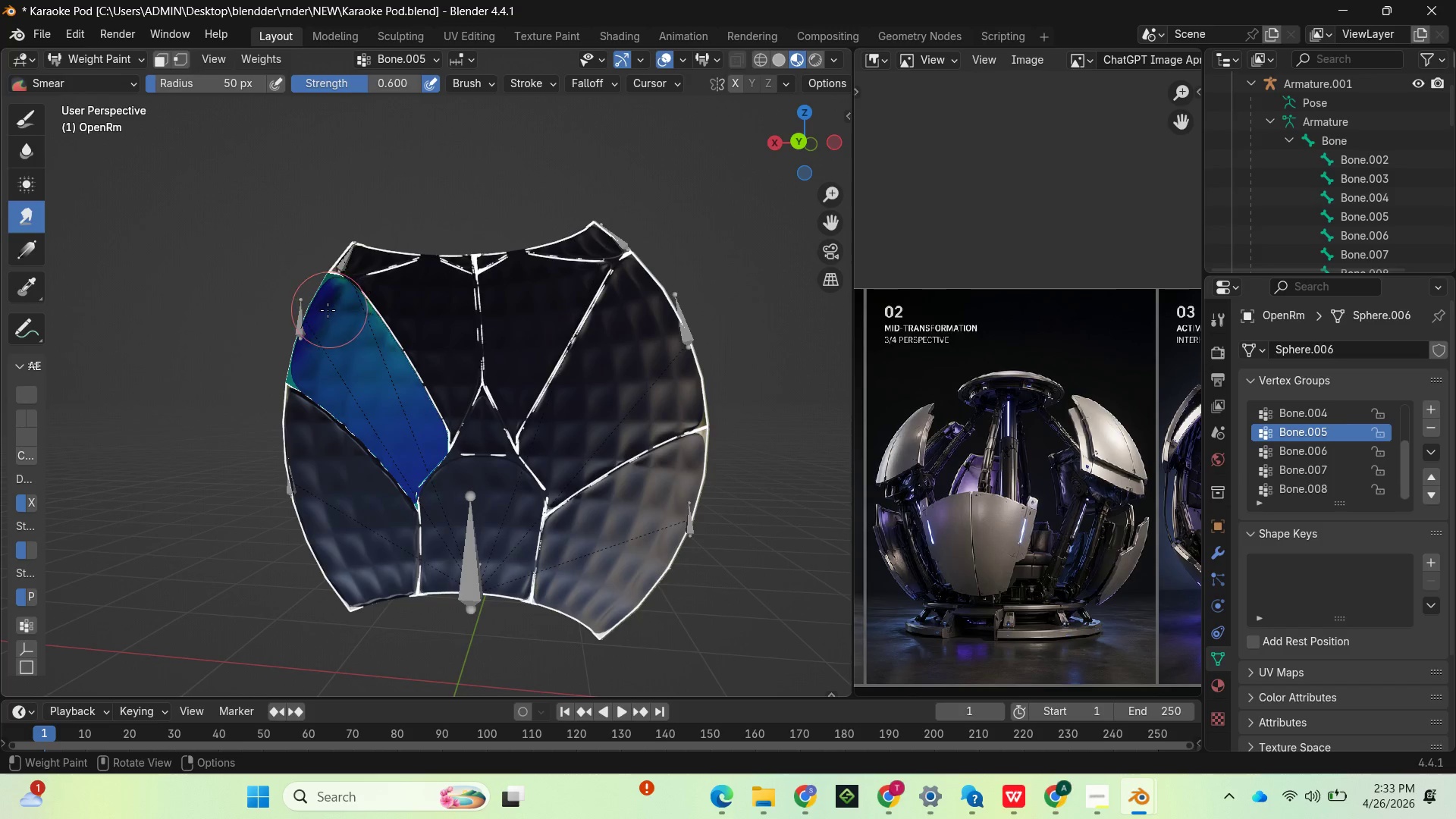 
left_click_drag(start_coordinate=[328, 310], to_coordinate=[359, 280])
 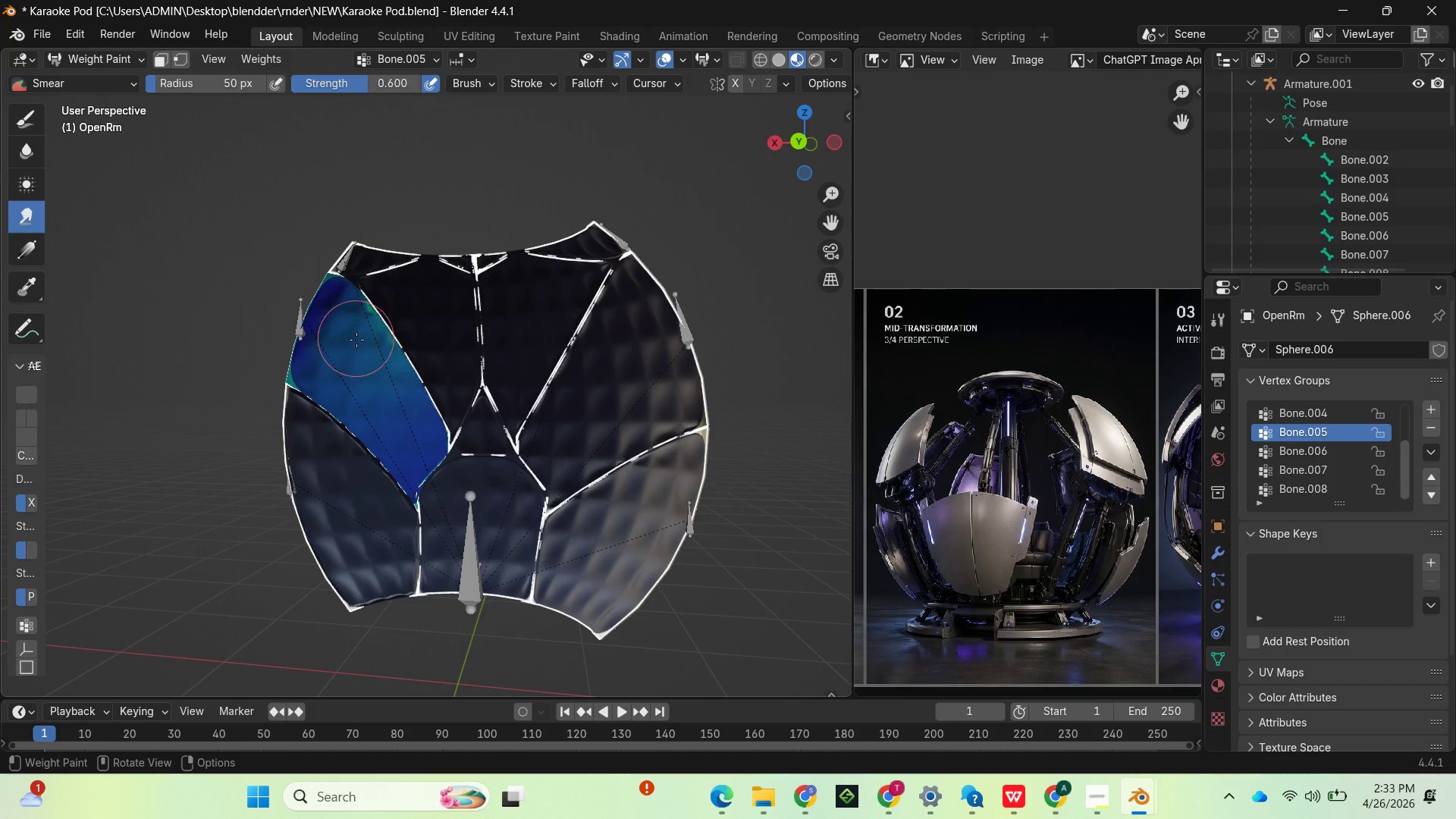 
left_click_drag(start_coordinate=[359, 342], to_coordinate=[382, 305])
 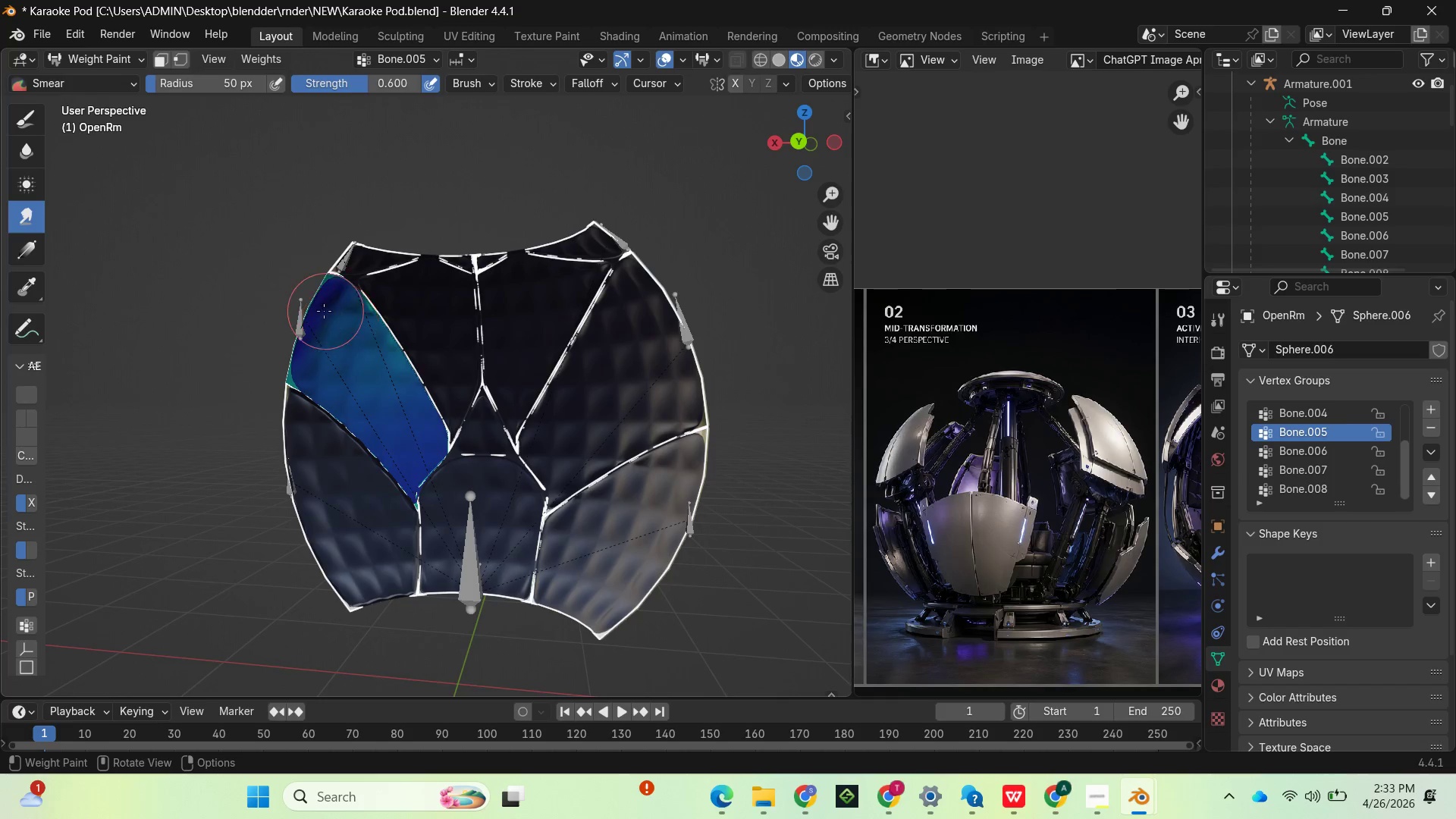 
left_click_drag(start_coordinate=[322, 306], to_coordinate=[335, 273])
 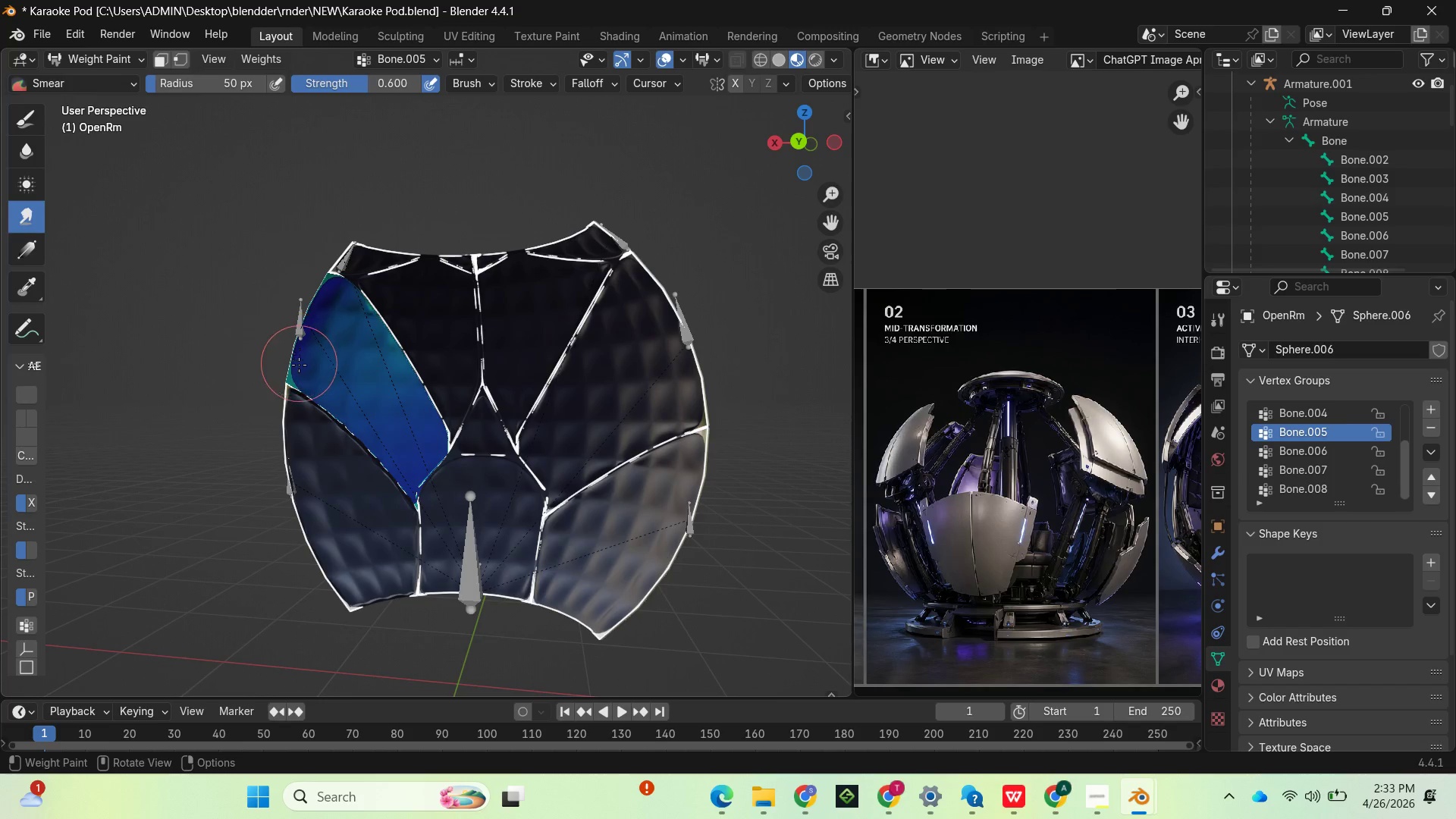 
left_click_drag(start_coordinate=[303, 375], to_coordinate=[290, 377])
 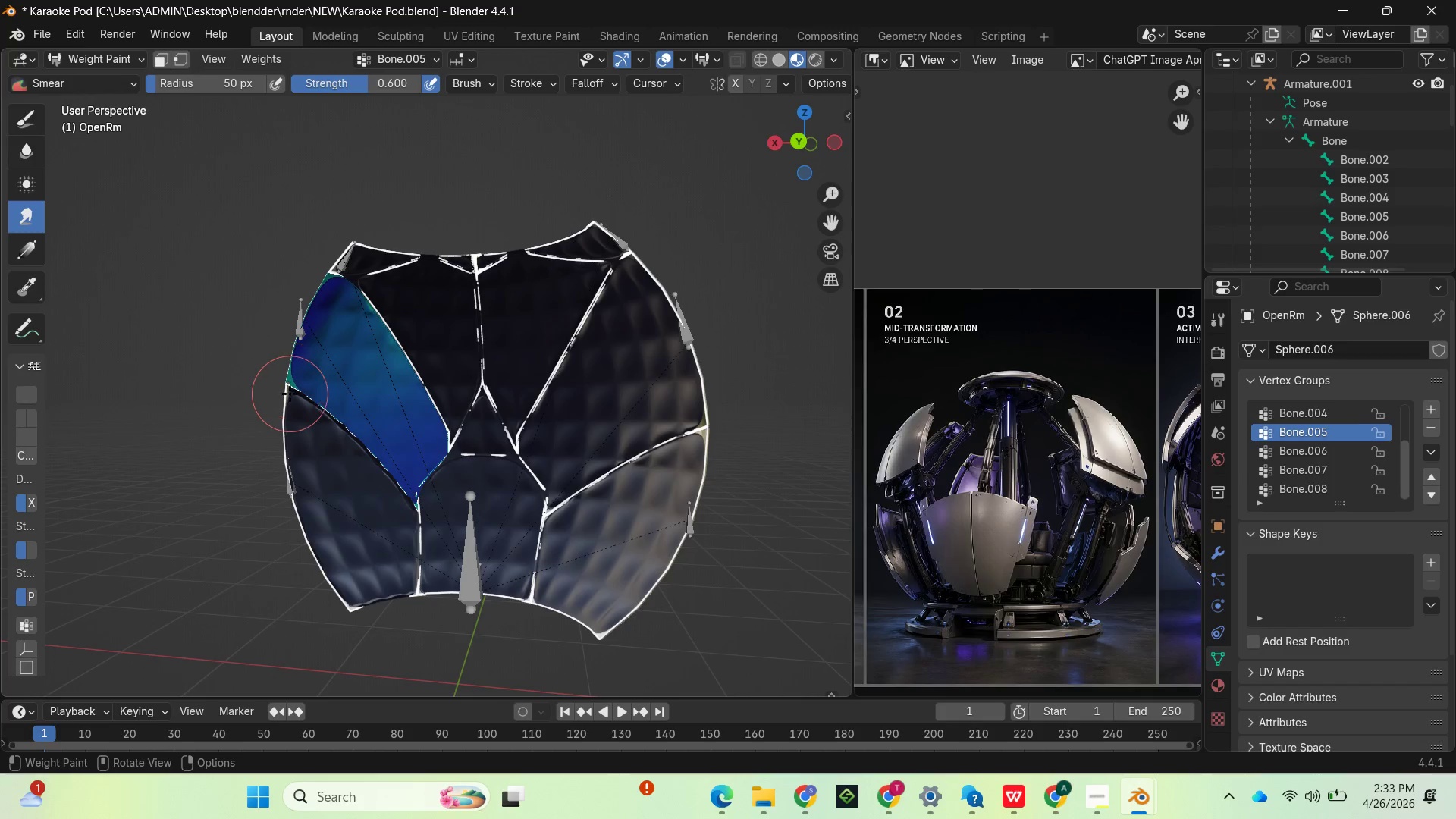 
left_click_drag(start_coordinate=[293, 392], to_coordinate=[290, 347])
 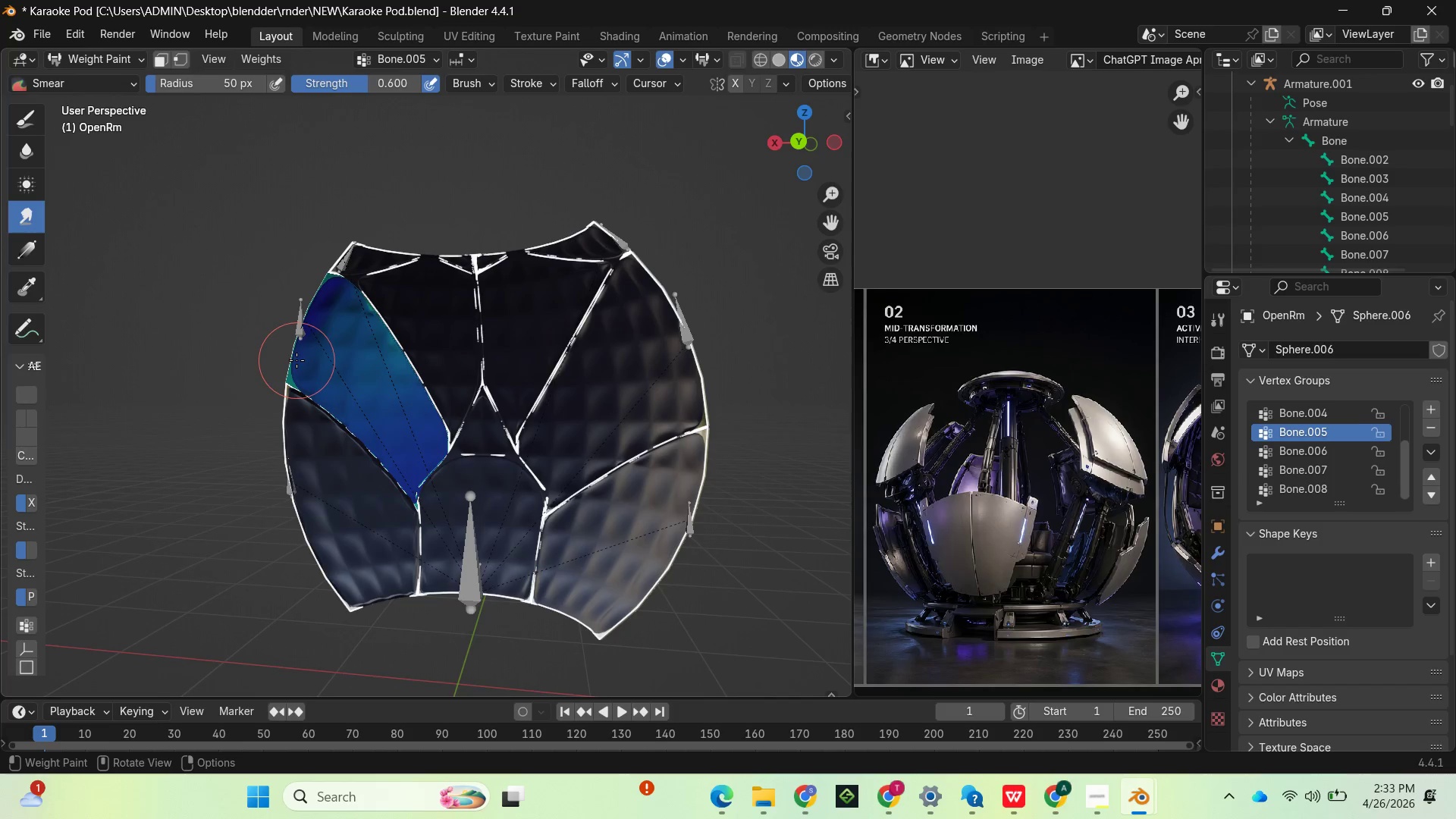 
left_click_drag(start_coordinate=[299, 352], to_coordinate=[287, 381])
 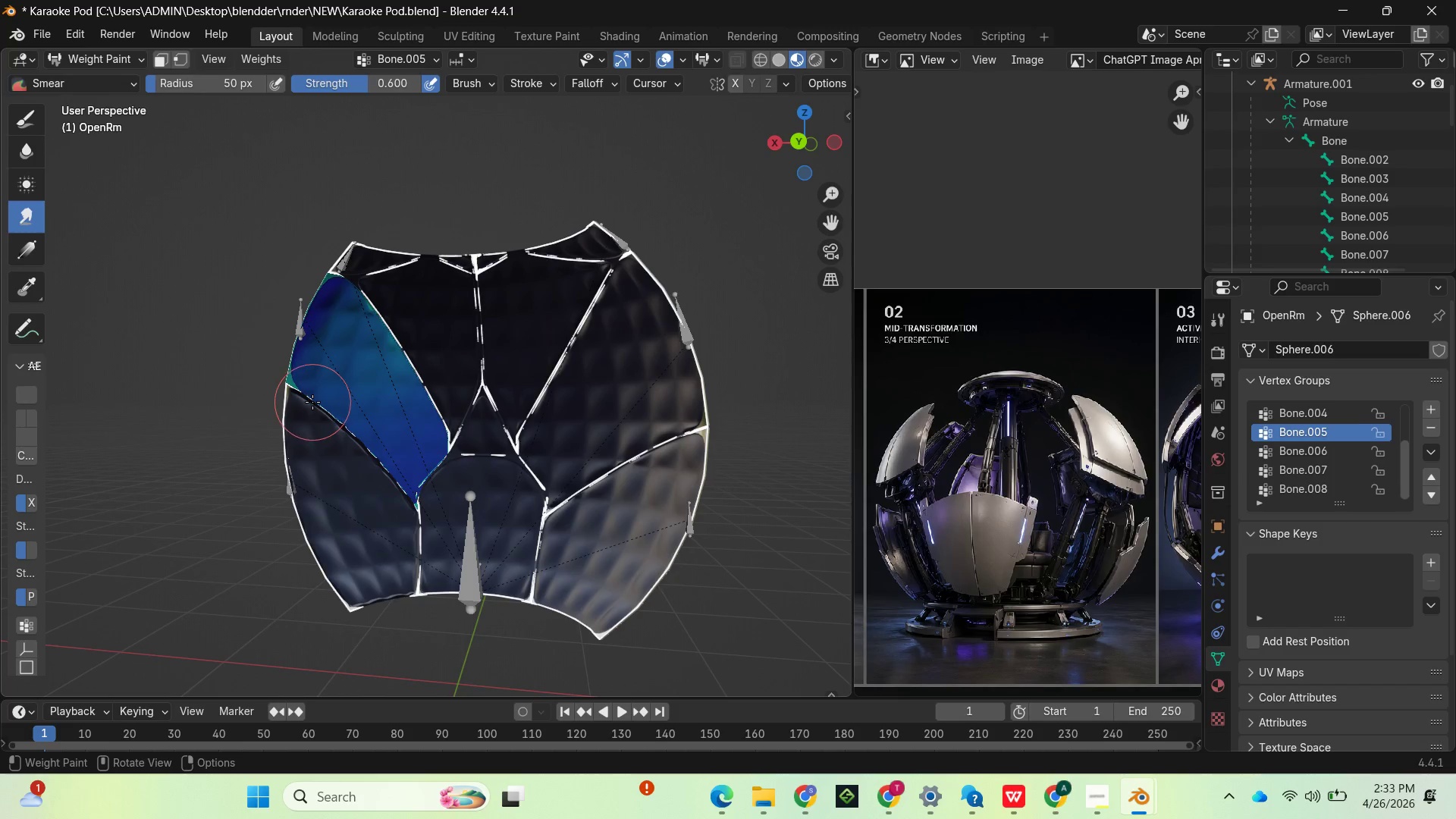 
left_click_drag(start_coordinate=[313, 402], to_coordinate=[291, 360])
 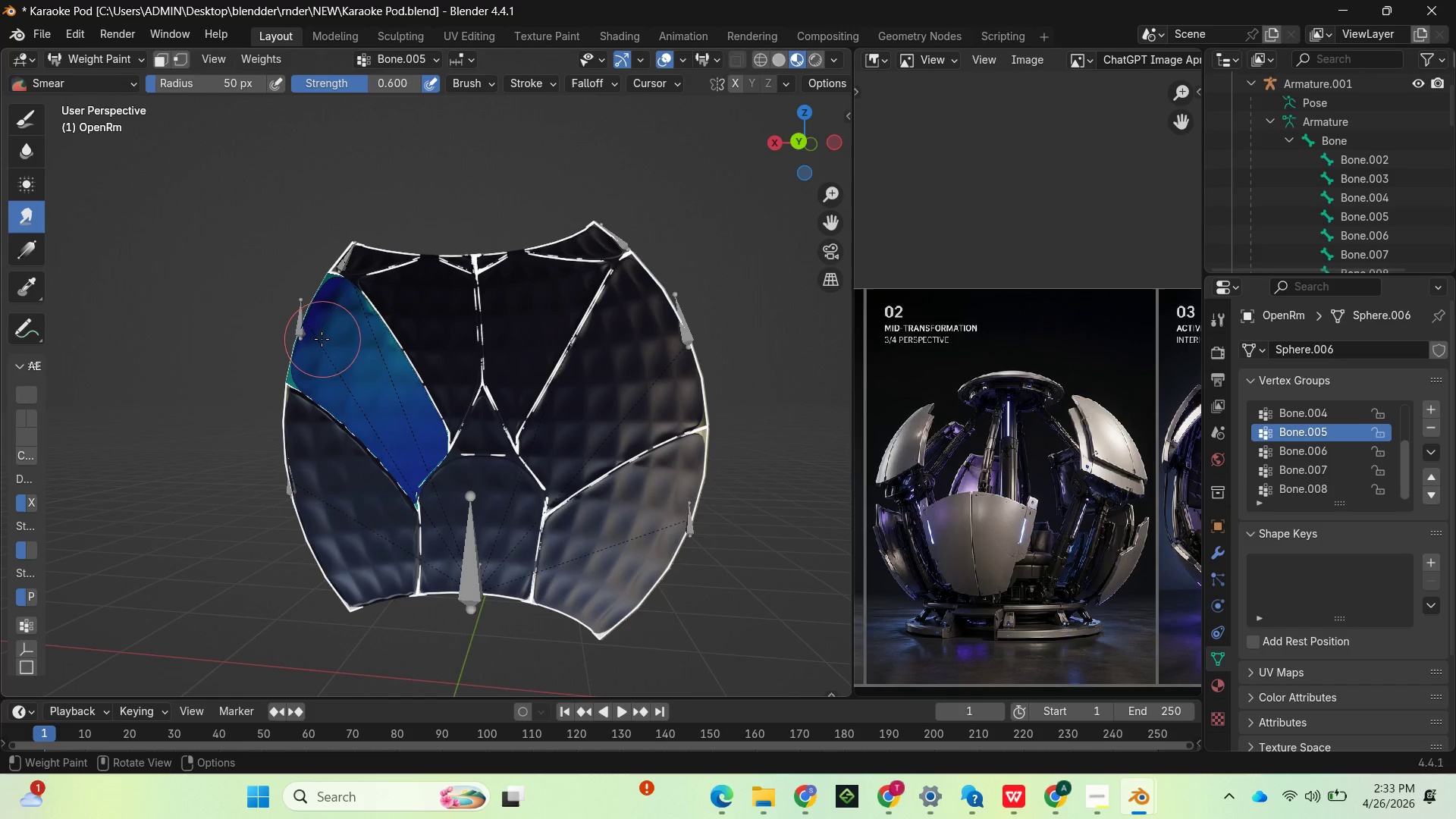 
left_click_drag(start_coordinate=[322, 334], to_coordinate=[350, 255])
 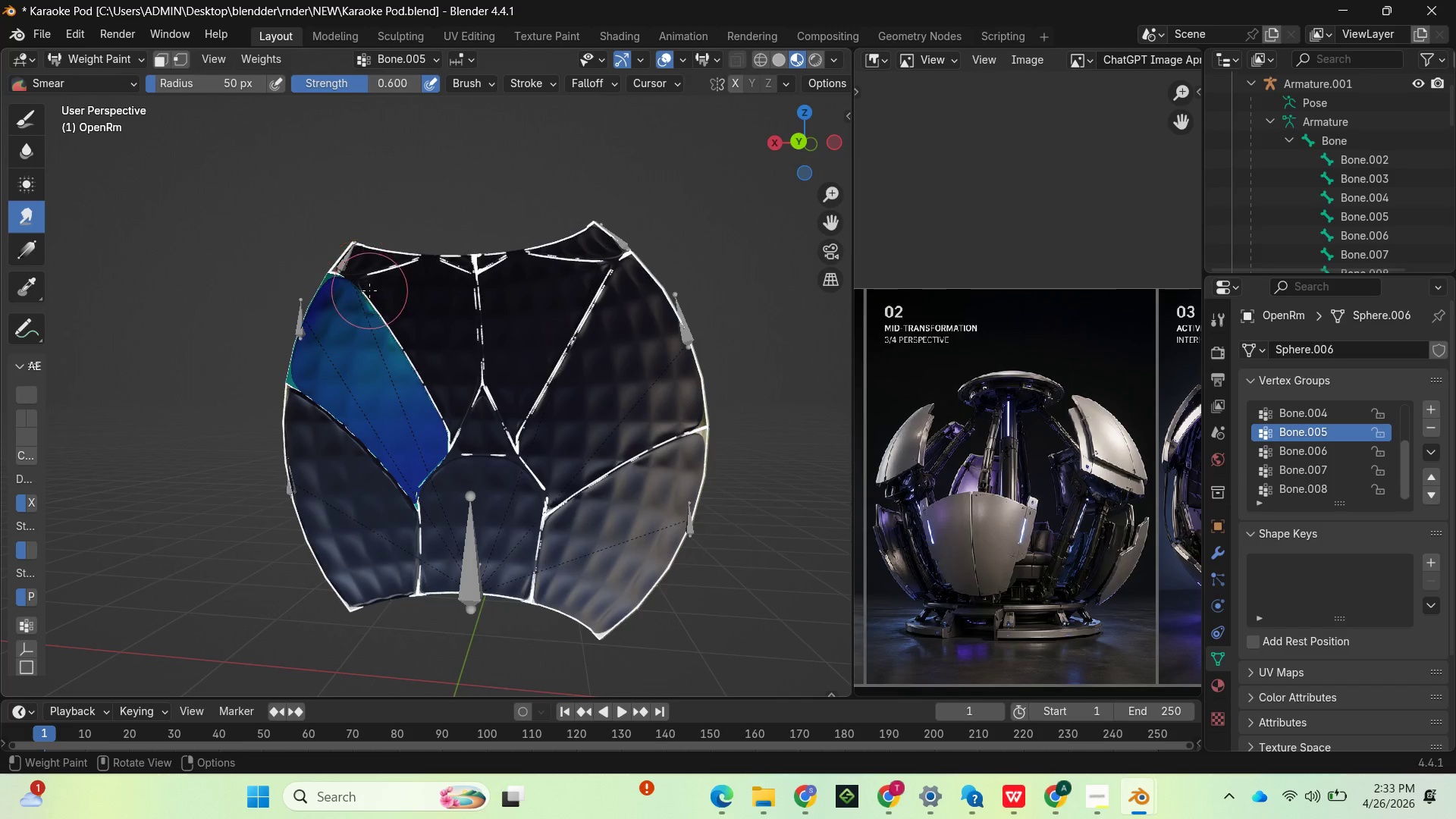 
left_click_drag(start_coordinate=[369, 290], to_coordinate=[357, 295])
 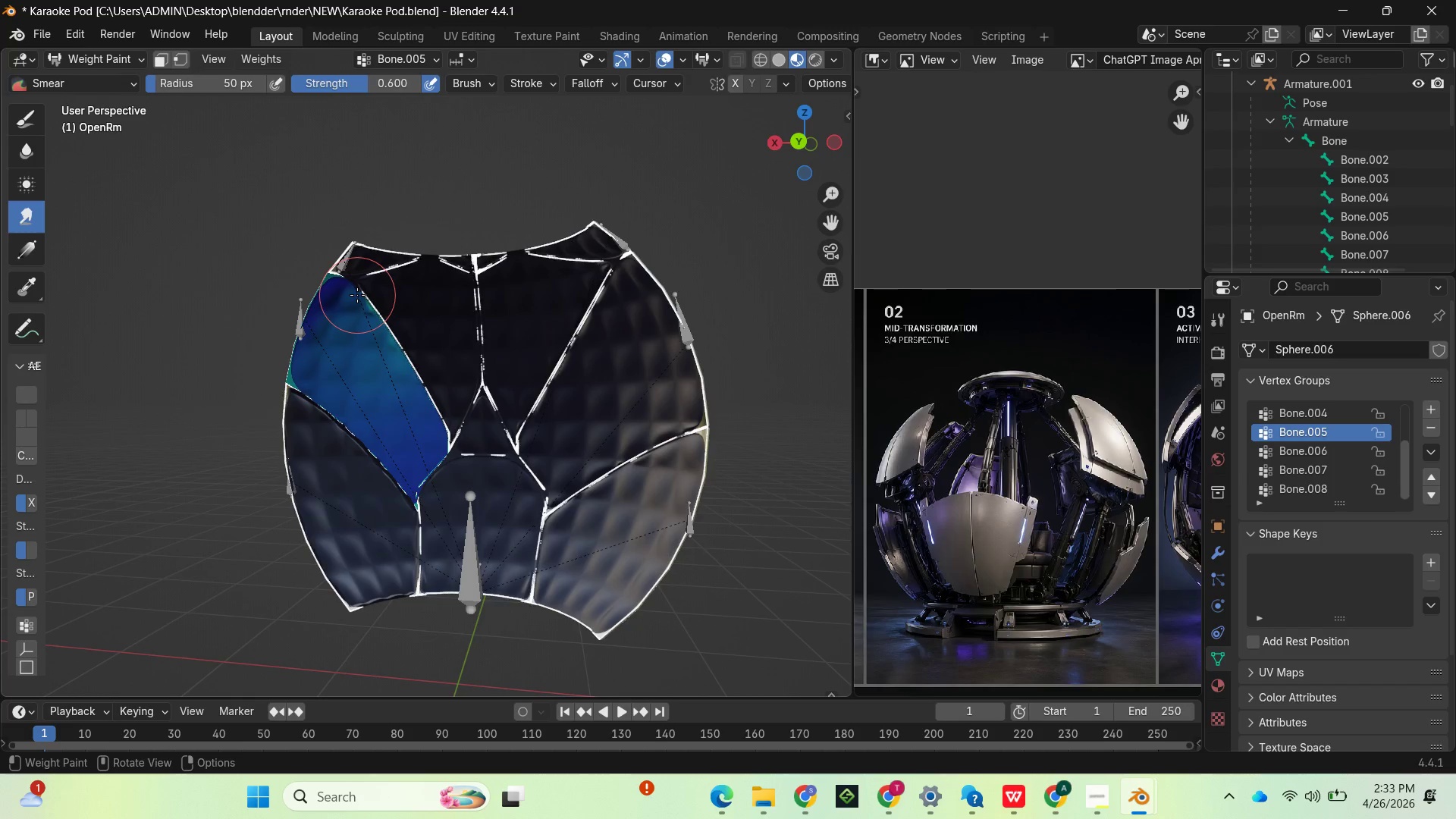 
left_click_drag(start_coordinate=[357, 297], to_coordinate=[358, 256])
 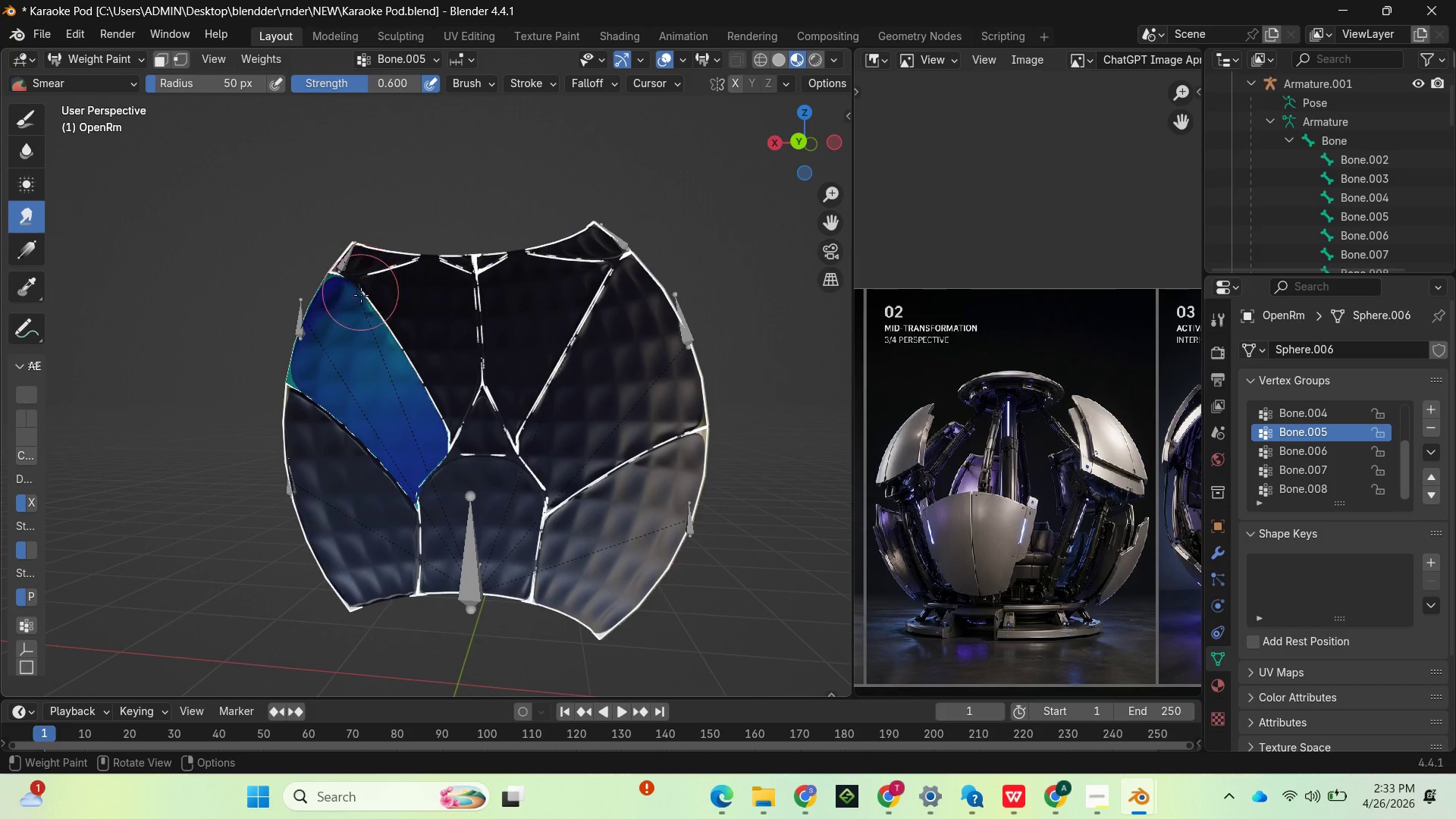 
left_click_drag(start_coordinate=[361, 300], to_coordinate=[377, 247])
 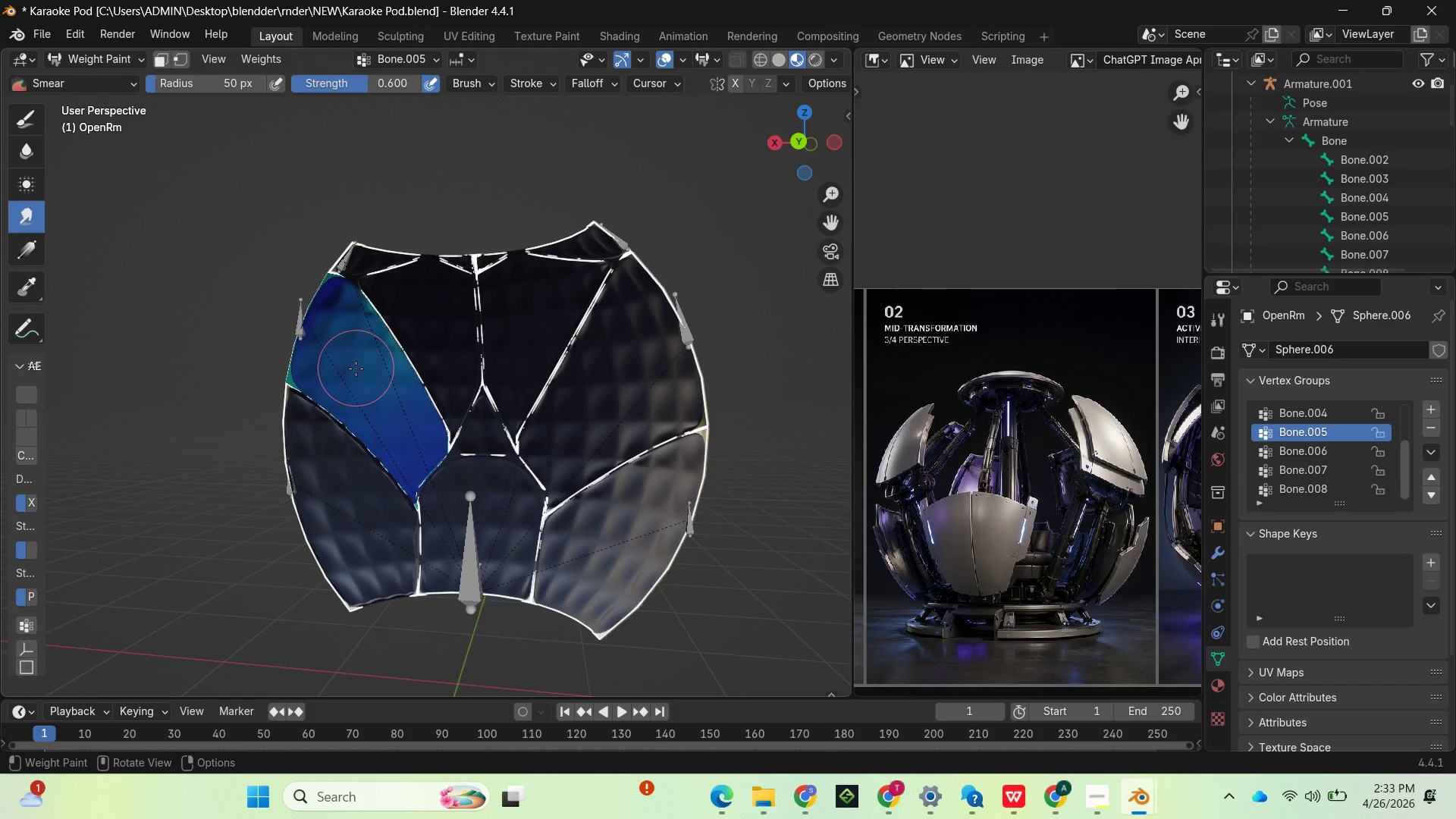 
left_click_drag(start_coordinate=[356, 369], to_coordinate=[404, 274])
 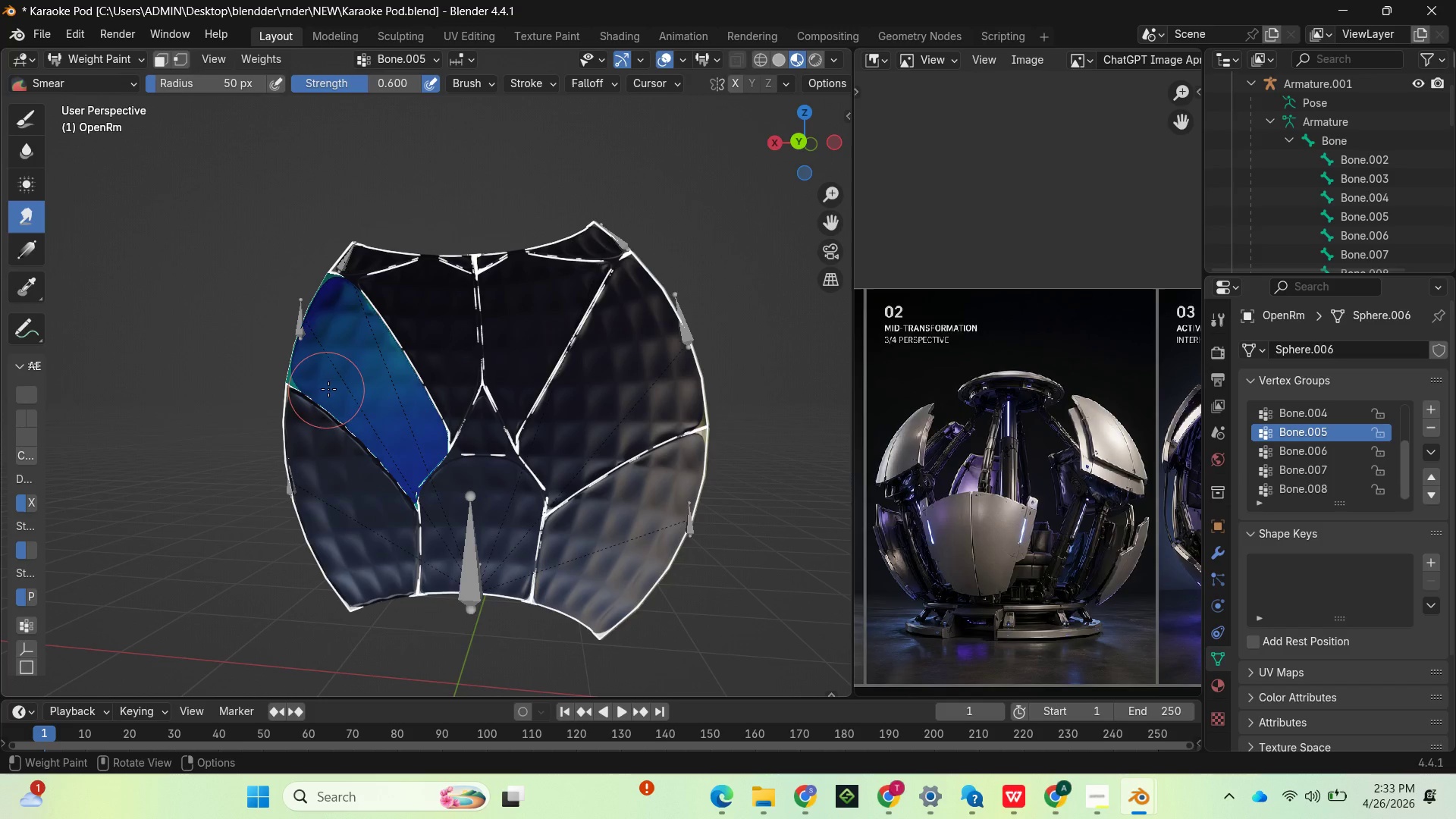 
left_click_drag(start_coordinate=[336, 385], to_coordinate=[230, 369])
 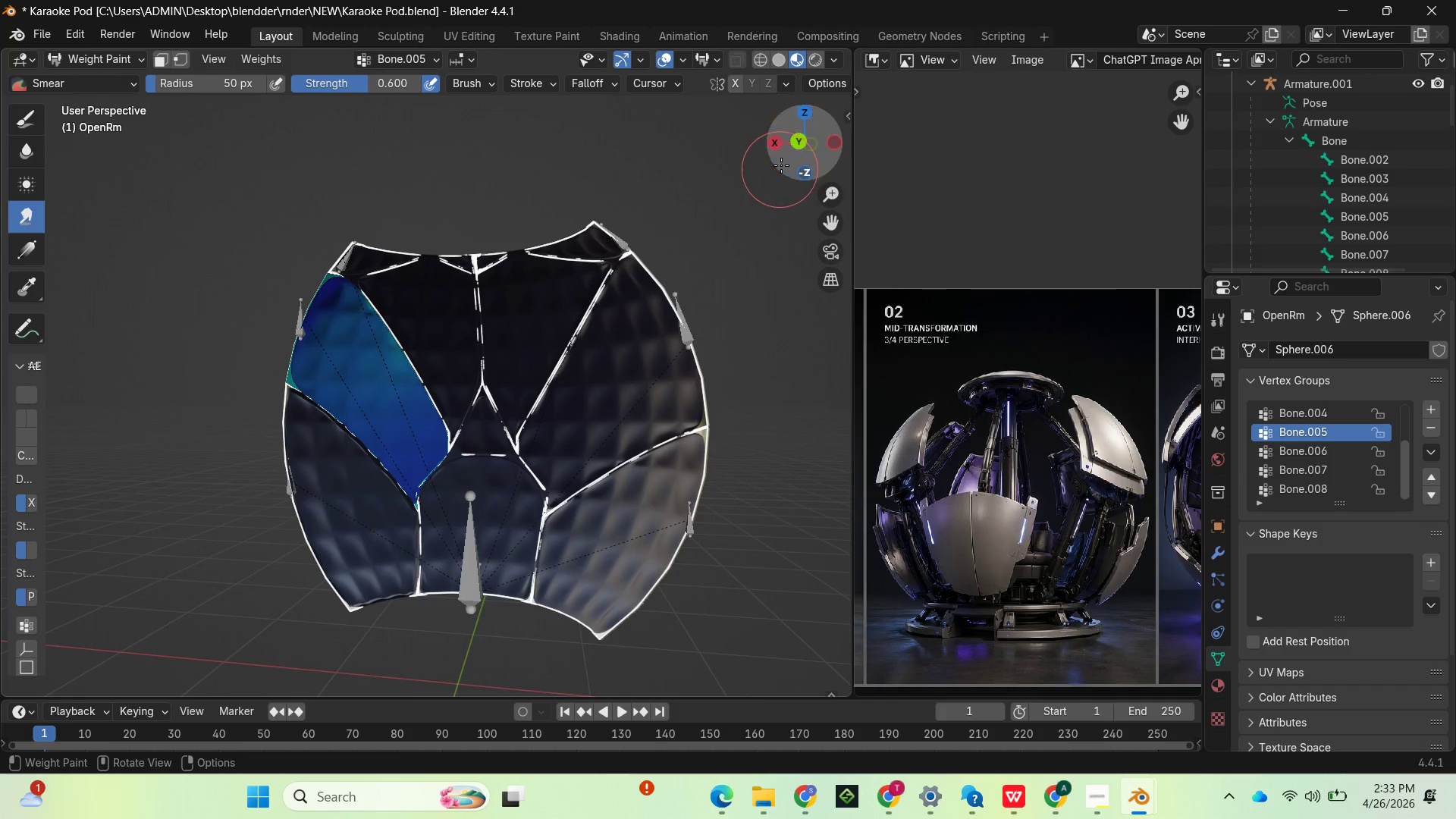 
left_click_drag(start_coordinate=[792, 150], to_coordinate=[237, 250])
 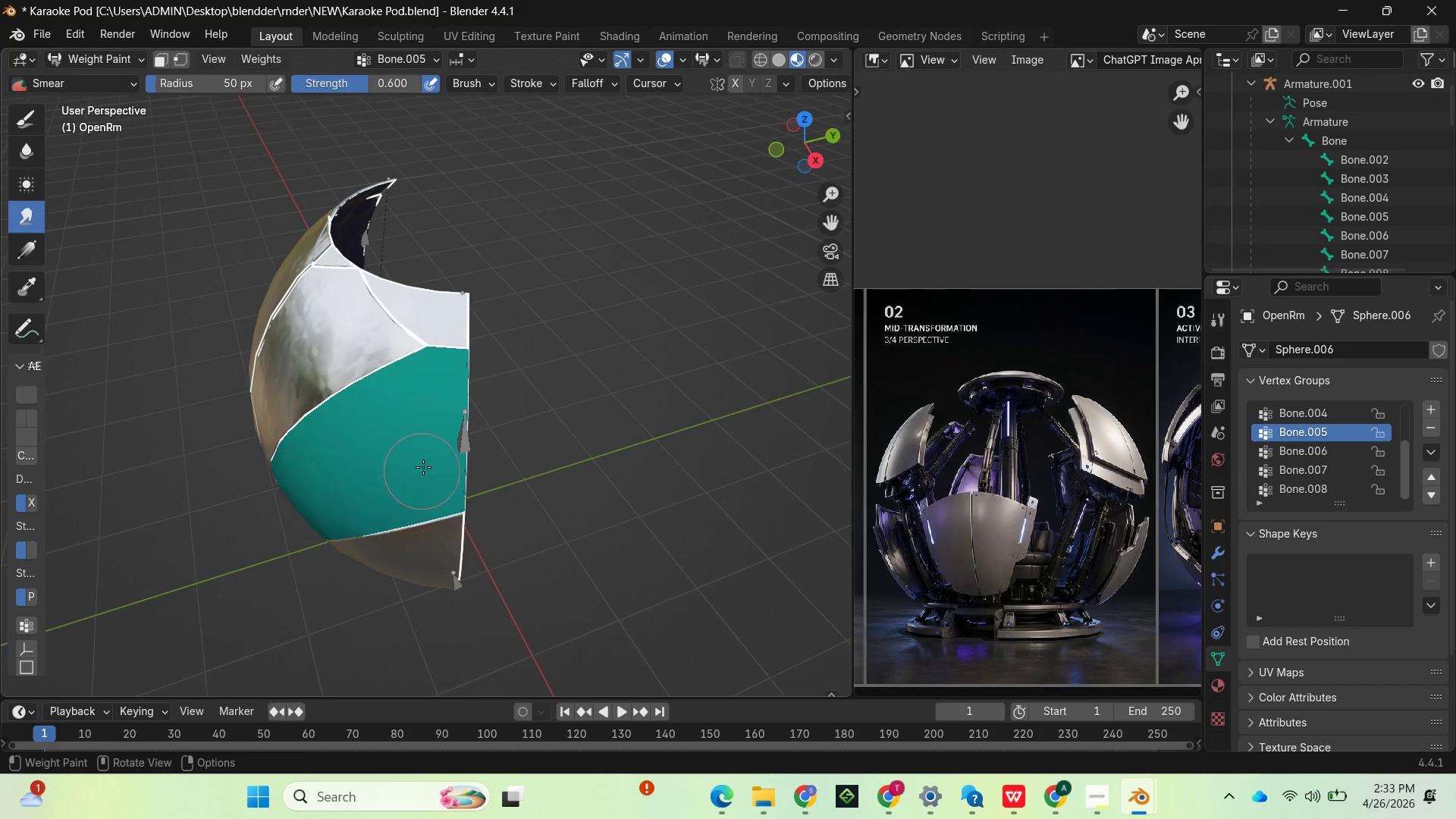 
left_click_drag(start_coordinate=[428, 428], to_coordinate=[473, 346])
 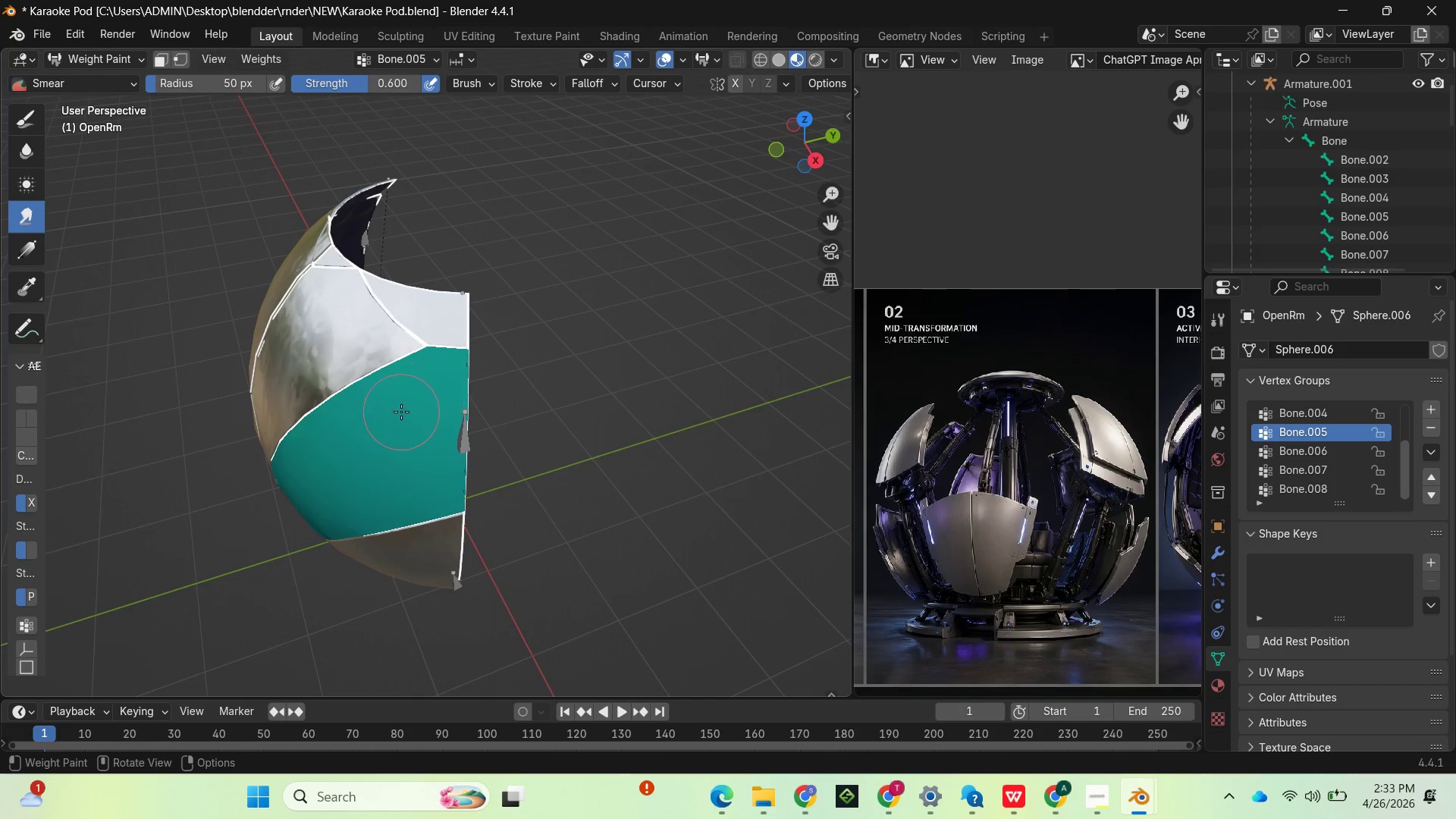 
left_click_drag(start_coordinate=[401, 405], to_coordinate=[462, 330])
 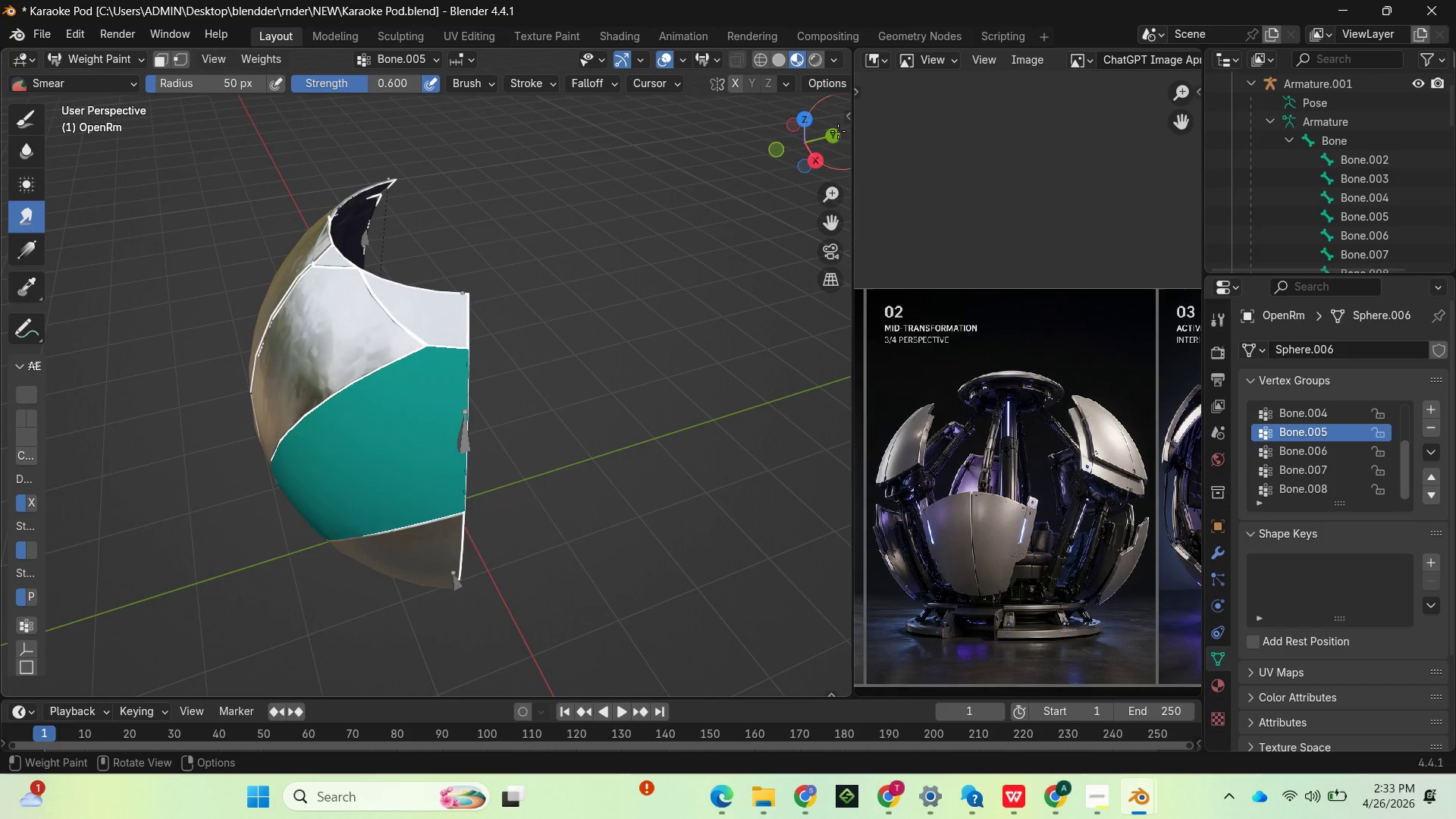 
left_click_drag(start_coordinate=[817, 136], to_coordinate=[531, 688])
 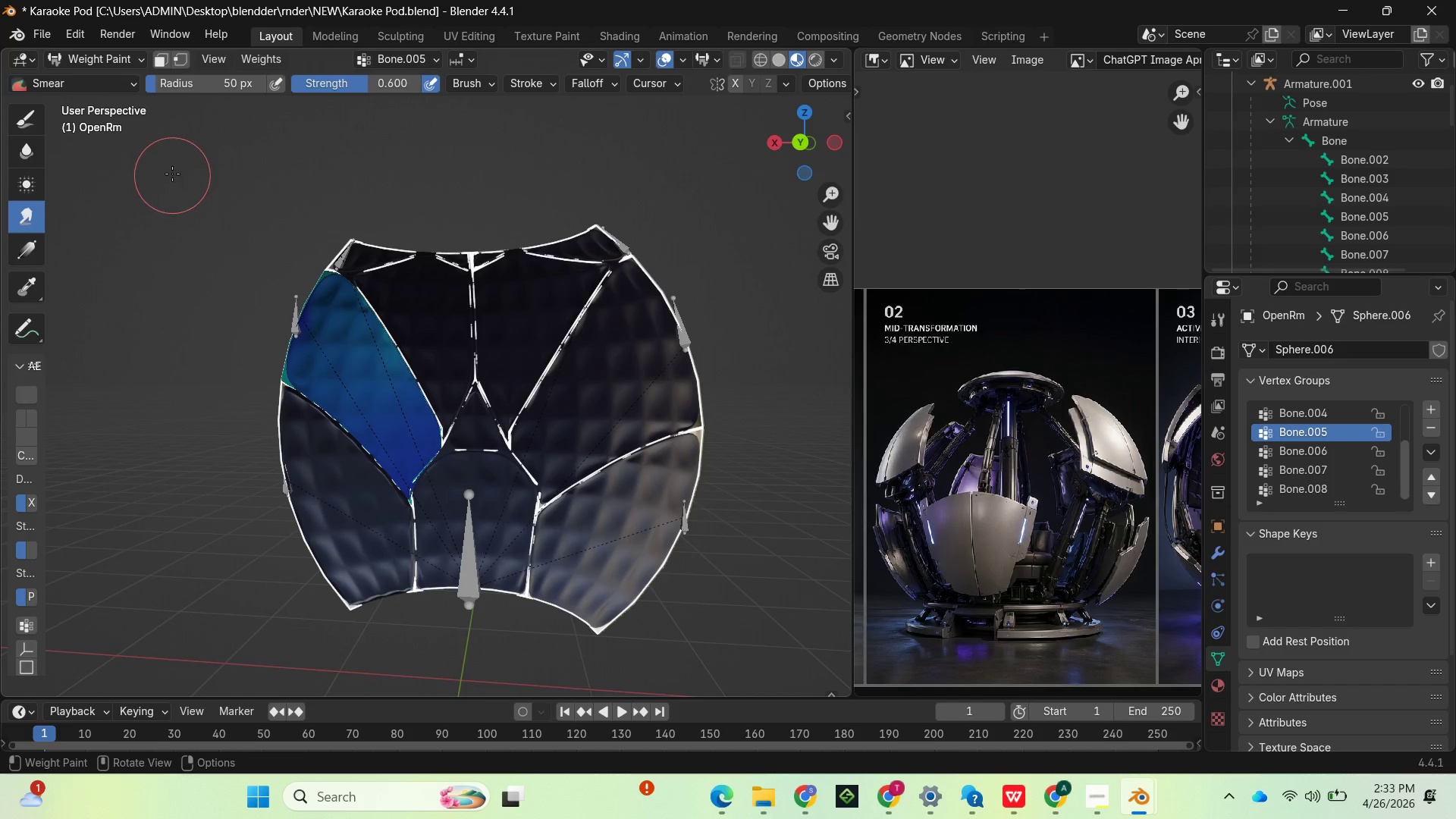 
wait(8.2)
 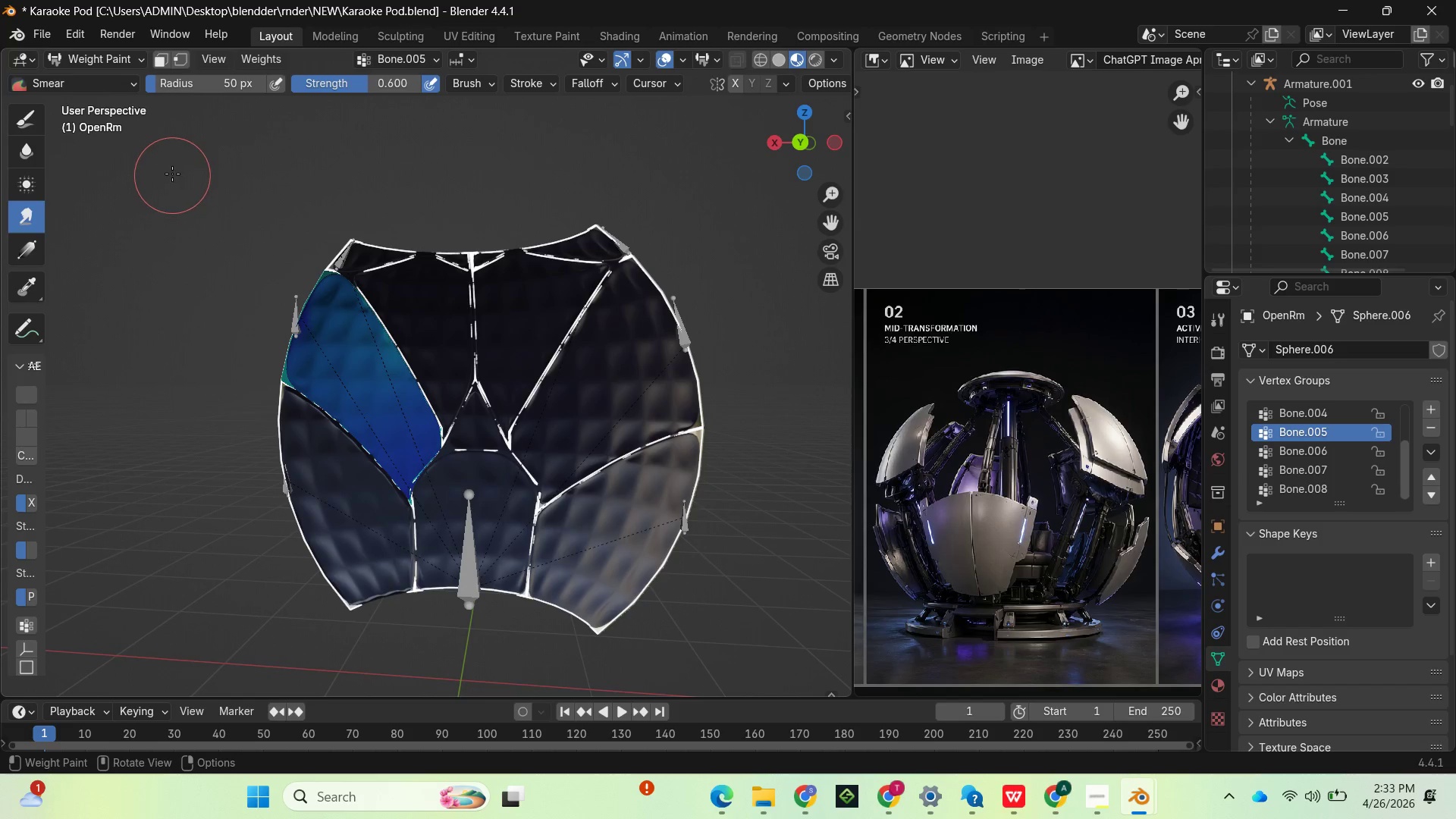 
left_click([1346, 415])
 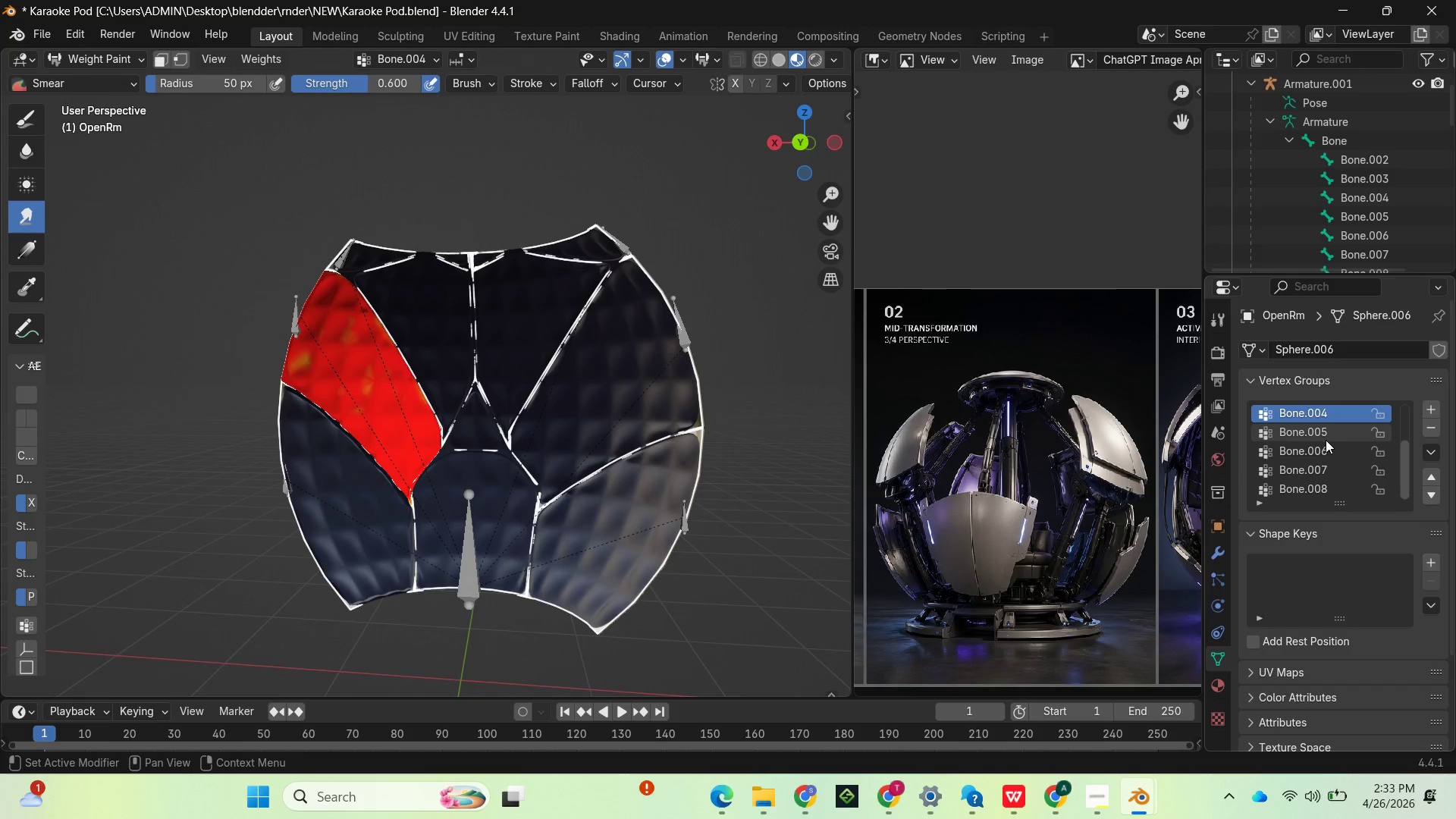 
left_click([1318, 438])
 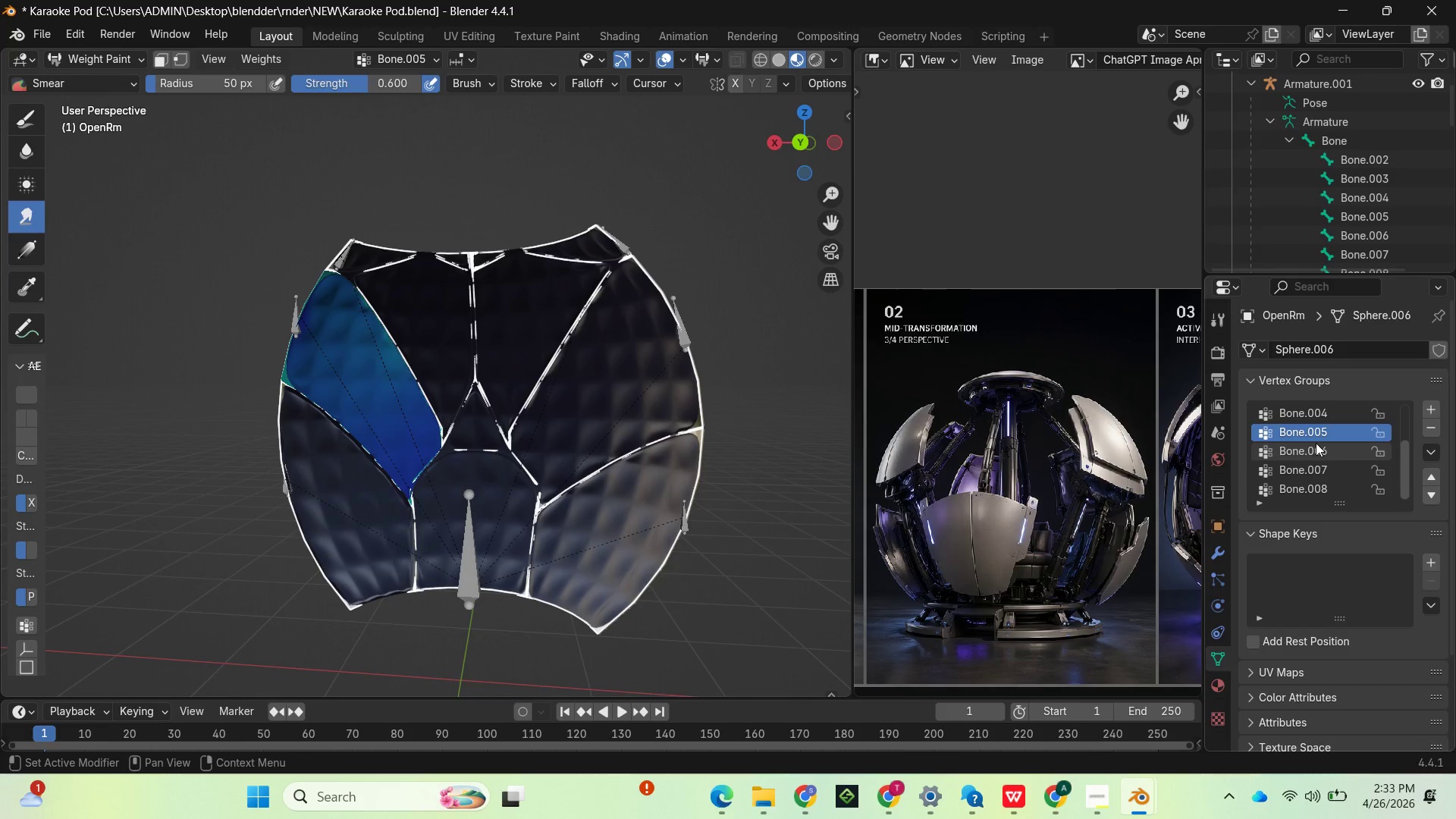 
scroll: coordinate [1314, 449], scroll_direction: up, amount: 2.0
 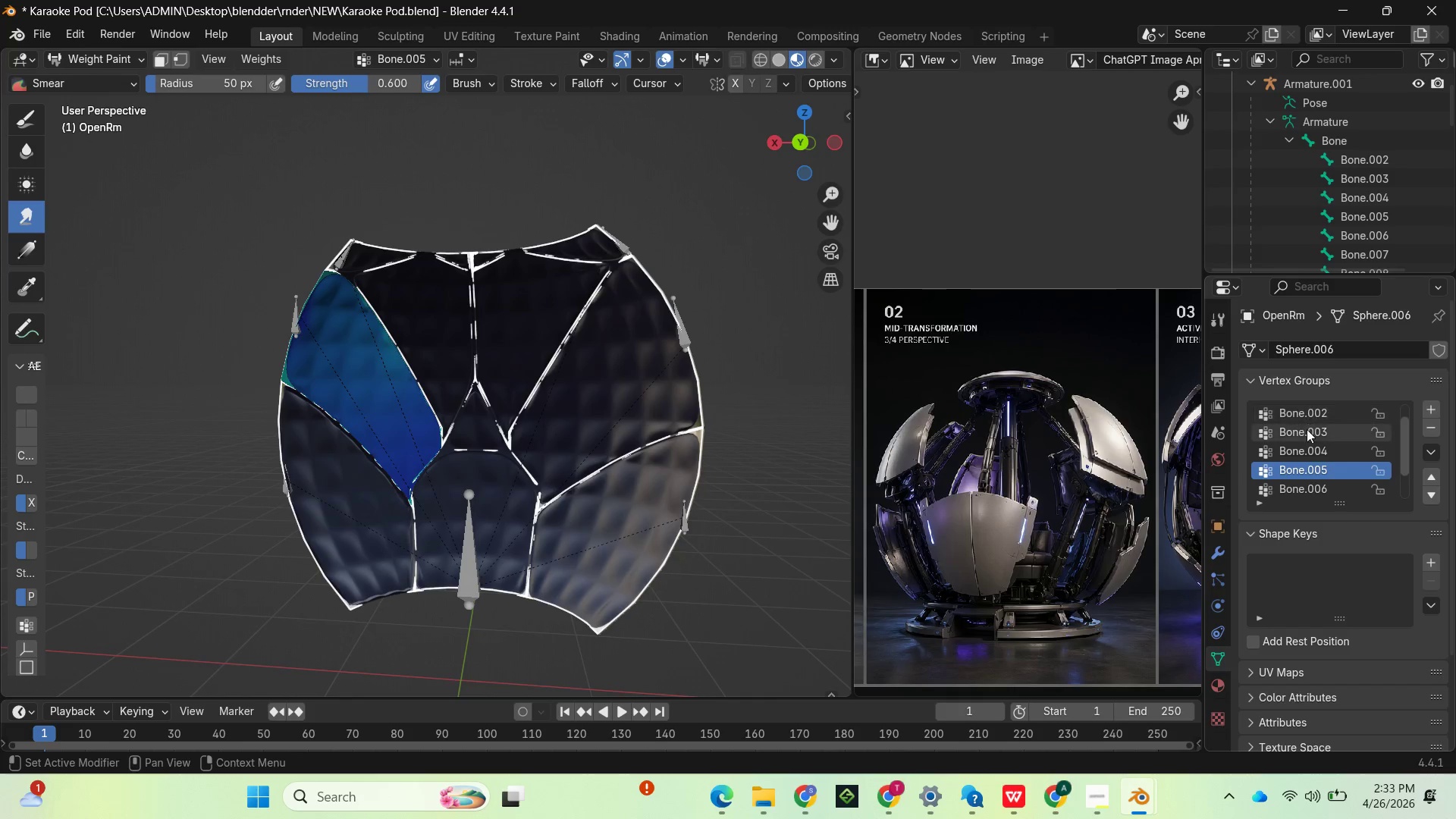 
left_click([1307, 431])
 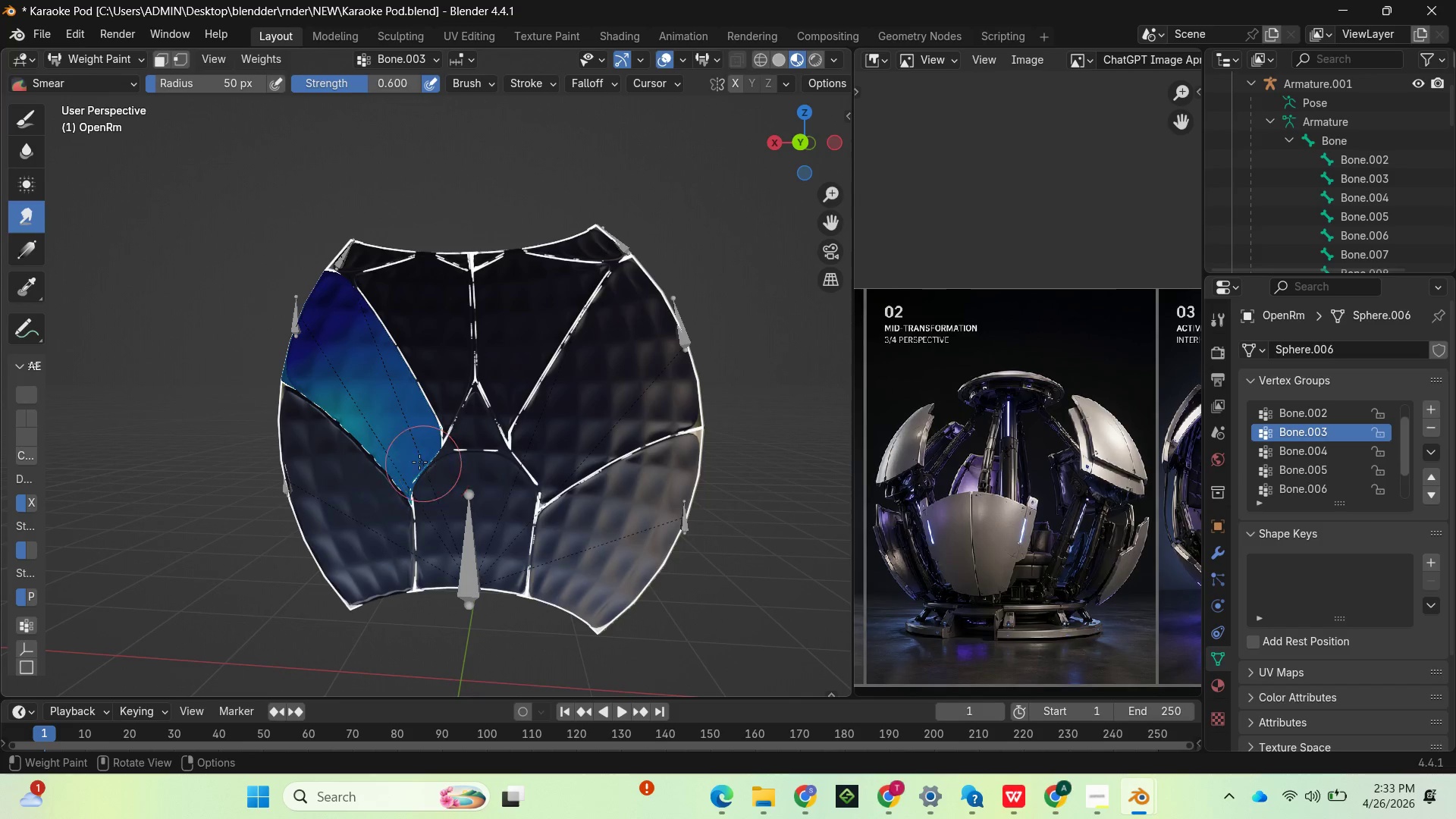 
left_click_drag(start_coordinate=[397, 388], to_coordinate=[318, 451])
 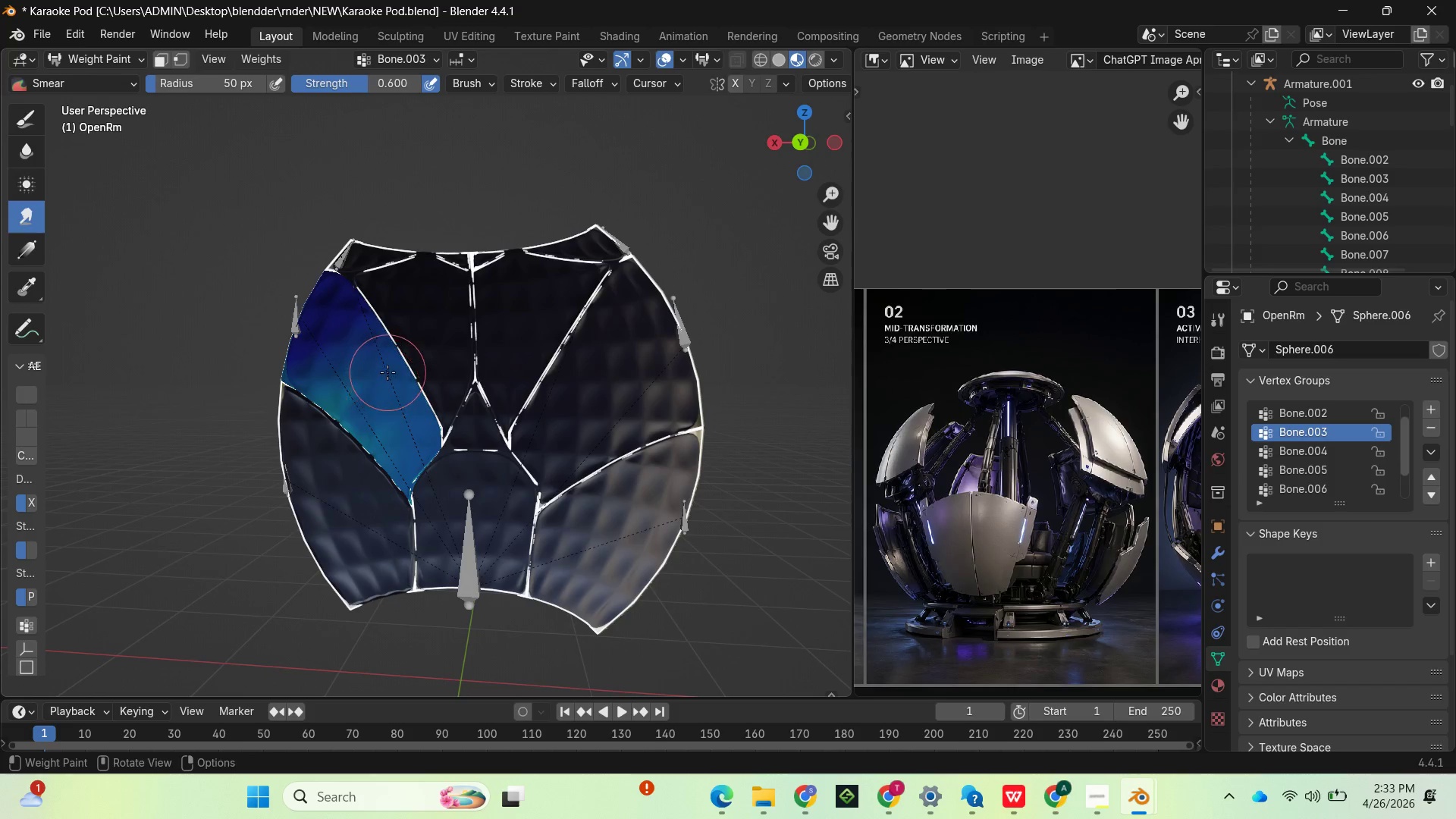 
left_click_drag(start_coordinate=[388, 372], to_coordinate=[303, 425])
 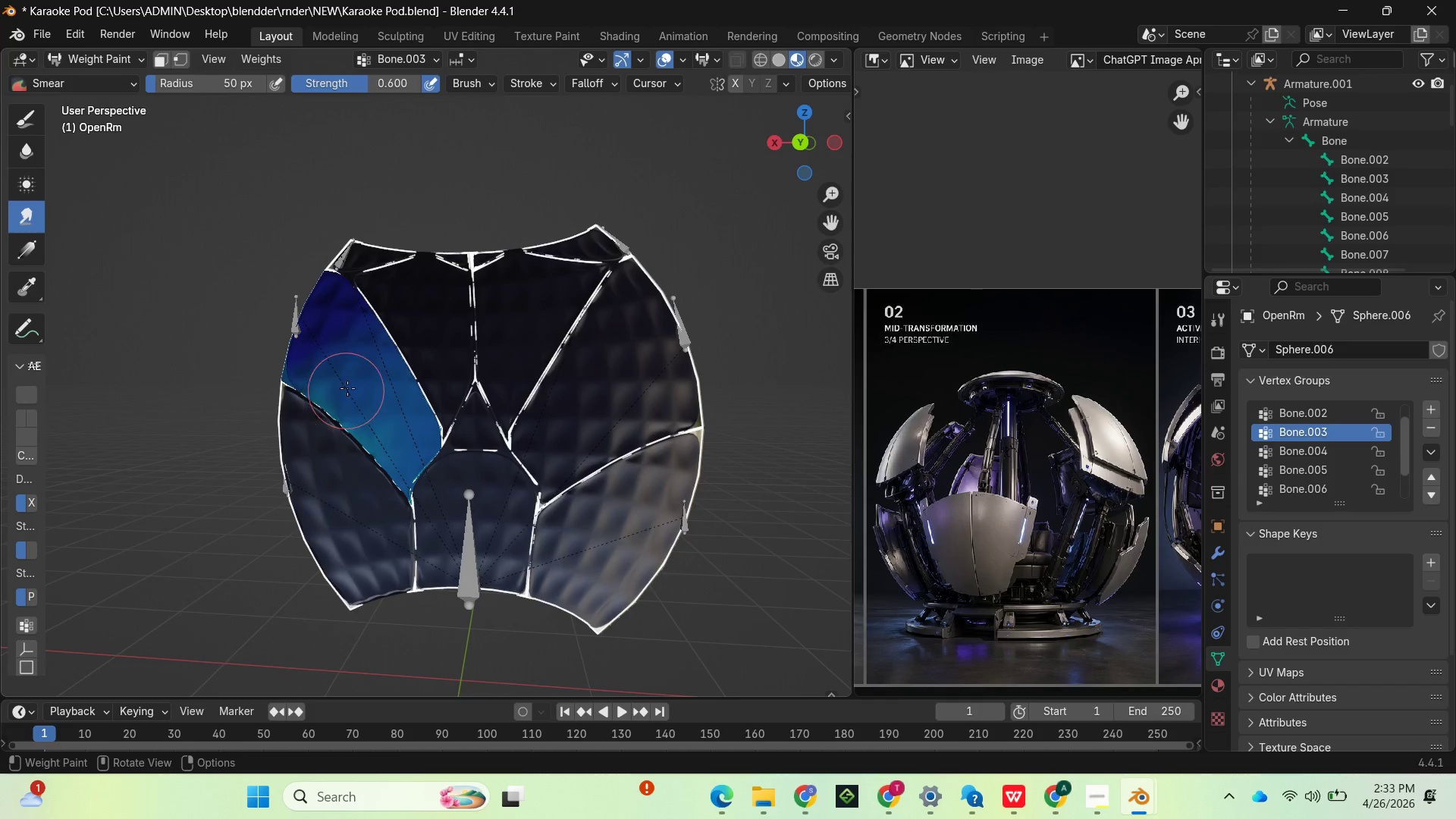 
left_click_drag(start_coordinate=[348, 384], to_coordinate=[318, 434])
 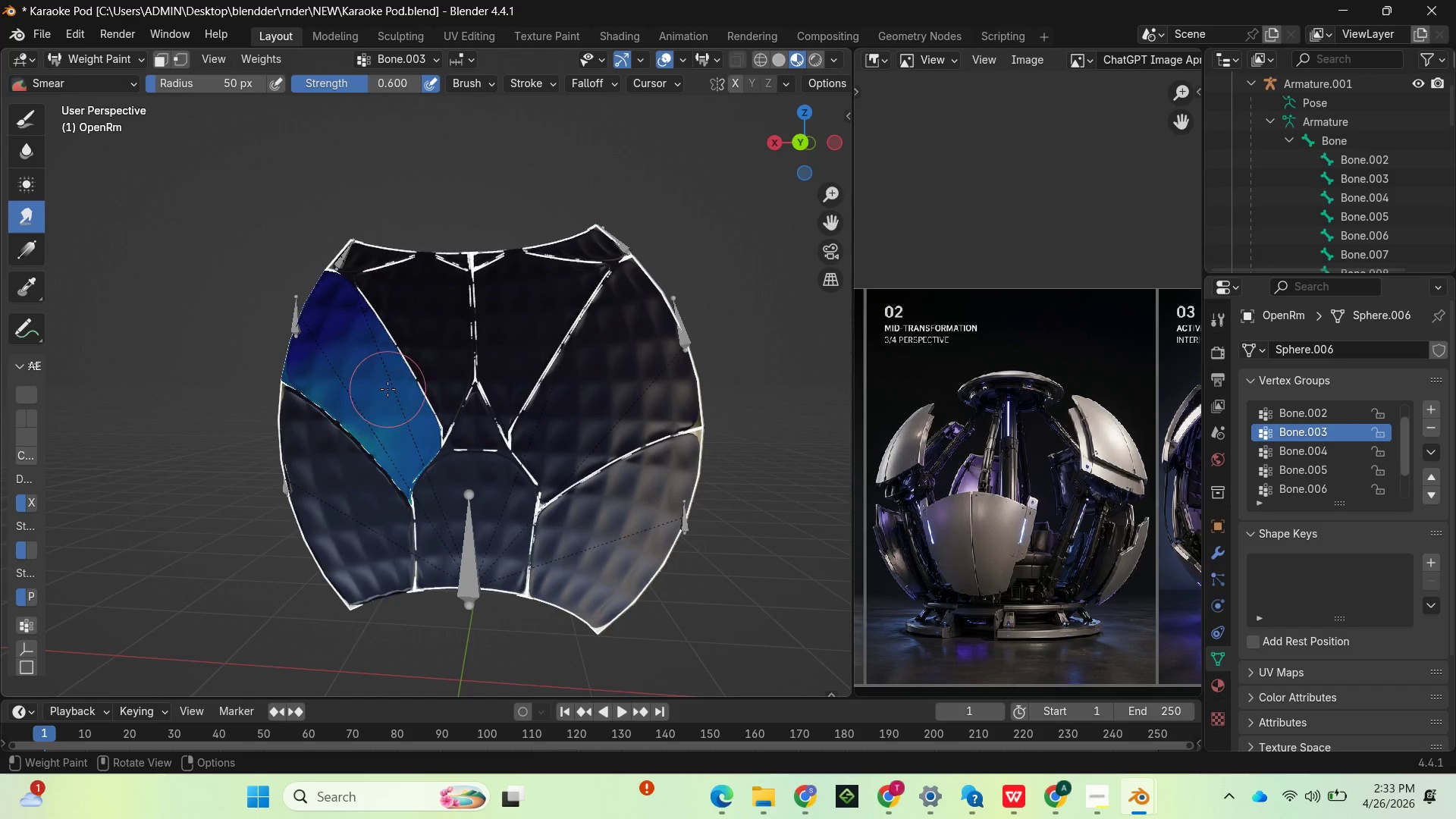 
left_click_drag(start_coordinate=[388, 389], to_coordinate=[367, 482])
 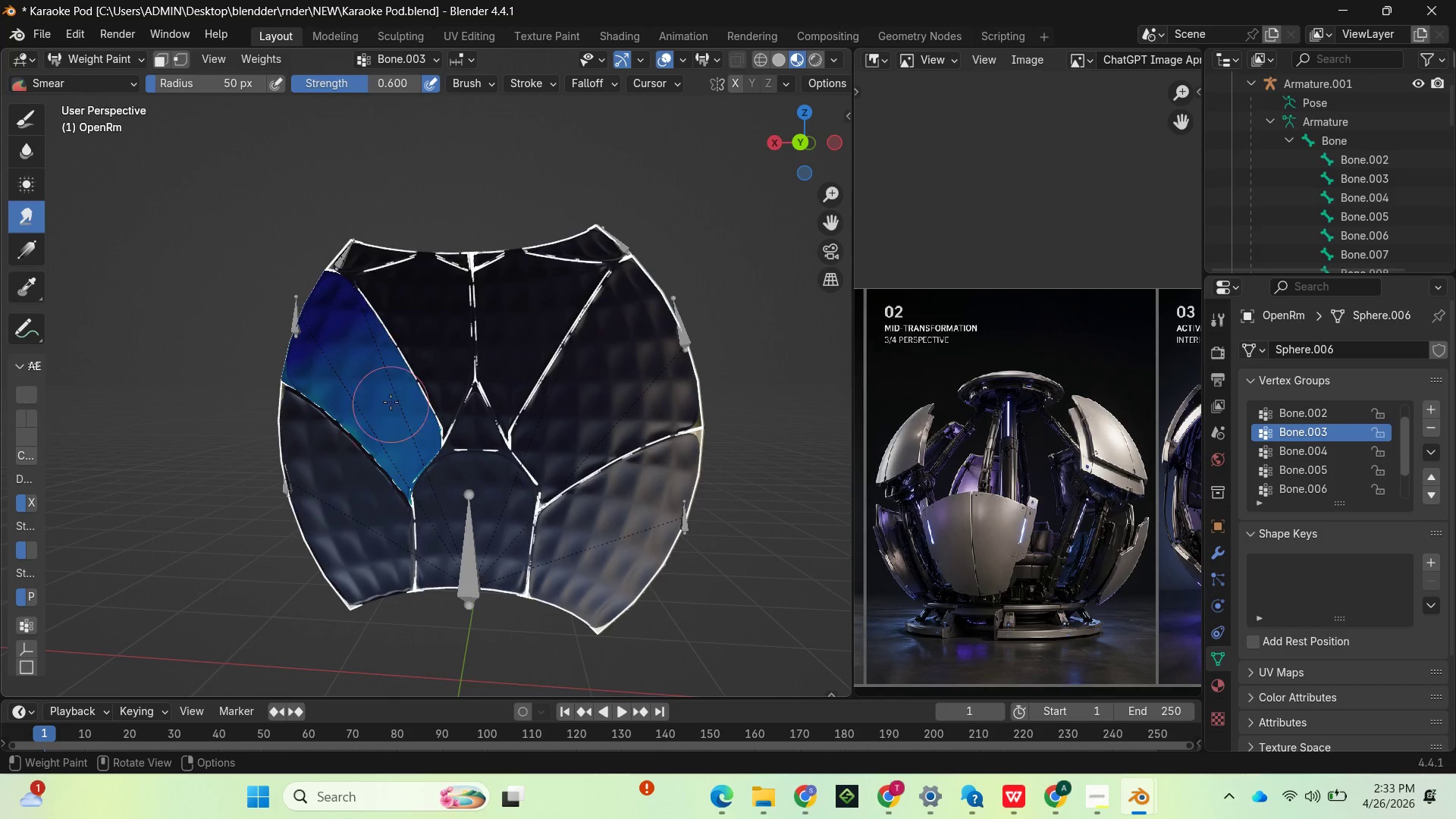 
left_click_drag(start_coordinate=[388, 404], to_coordinate=[361, 463])
 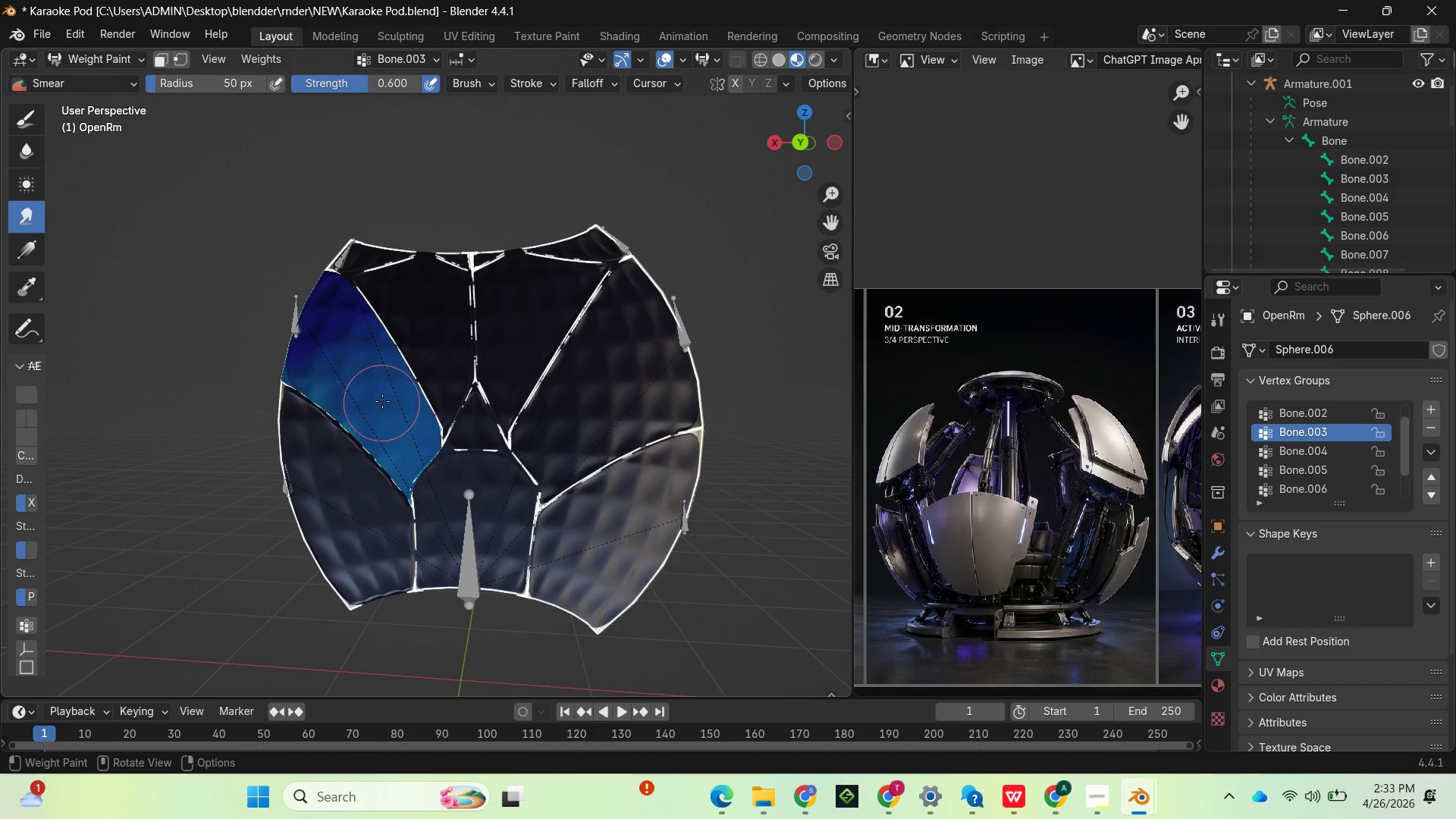 
left_click_drag(start_coordinate=[382, 400], to_coordinate=[321, 420])
 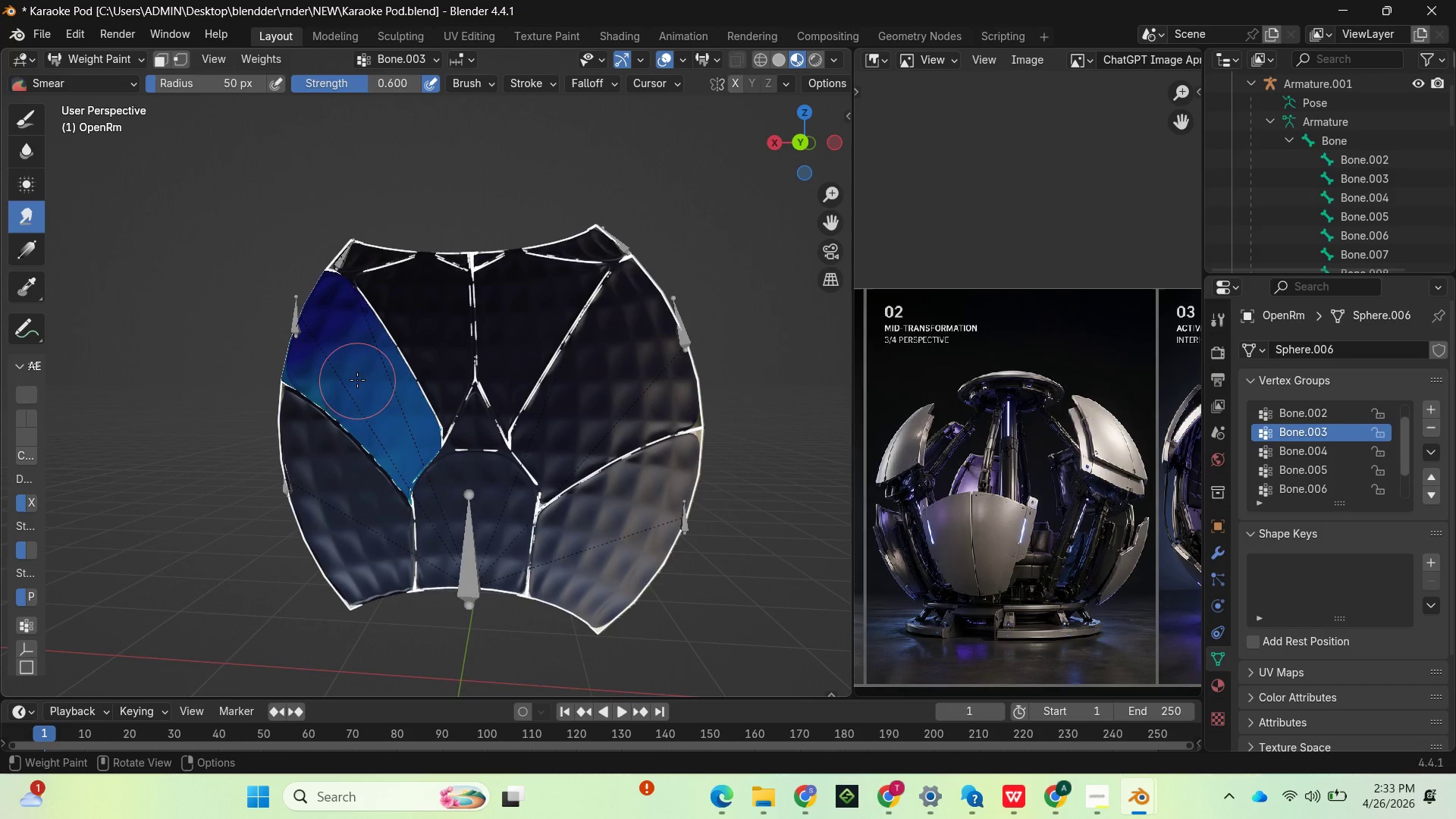 
left_click_drag(start_coordinate=[359, 379], to_coordinate=[297, 398])
 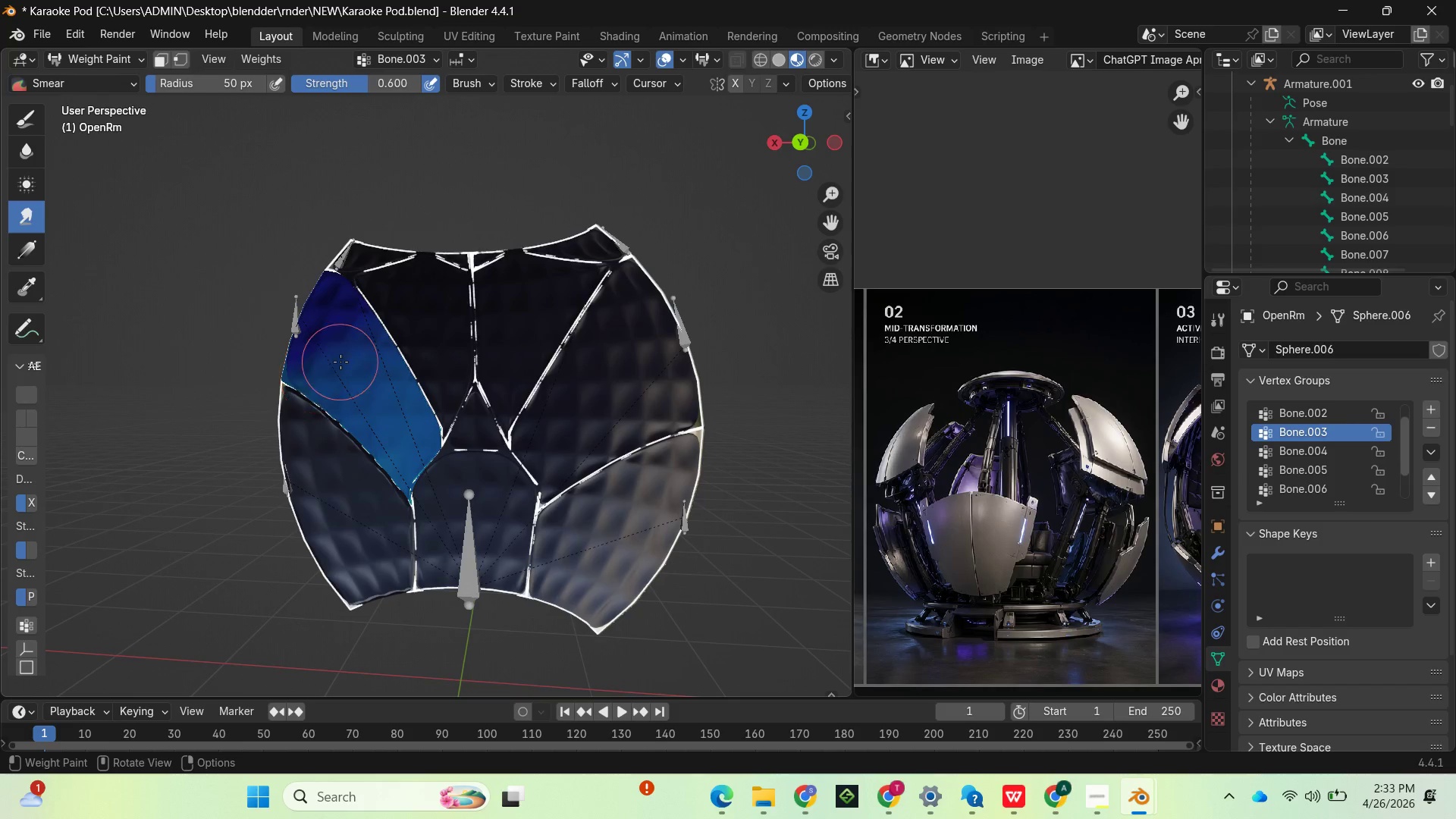 
left_click_drag(start_coordinate=[340, 361], to_coordinate=[268, 381])
 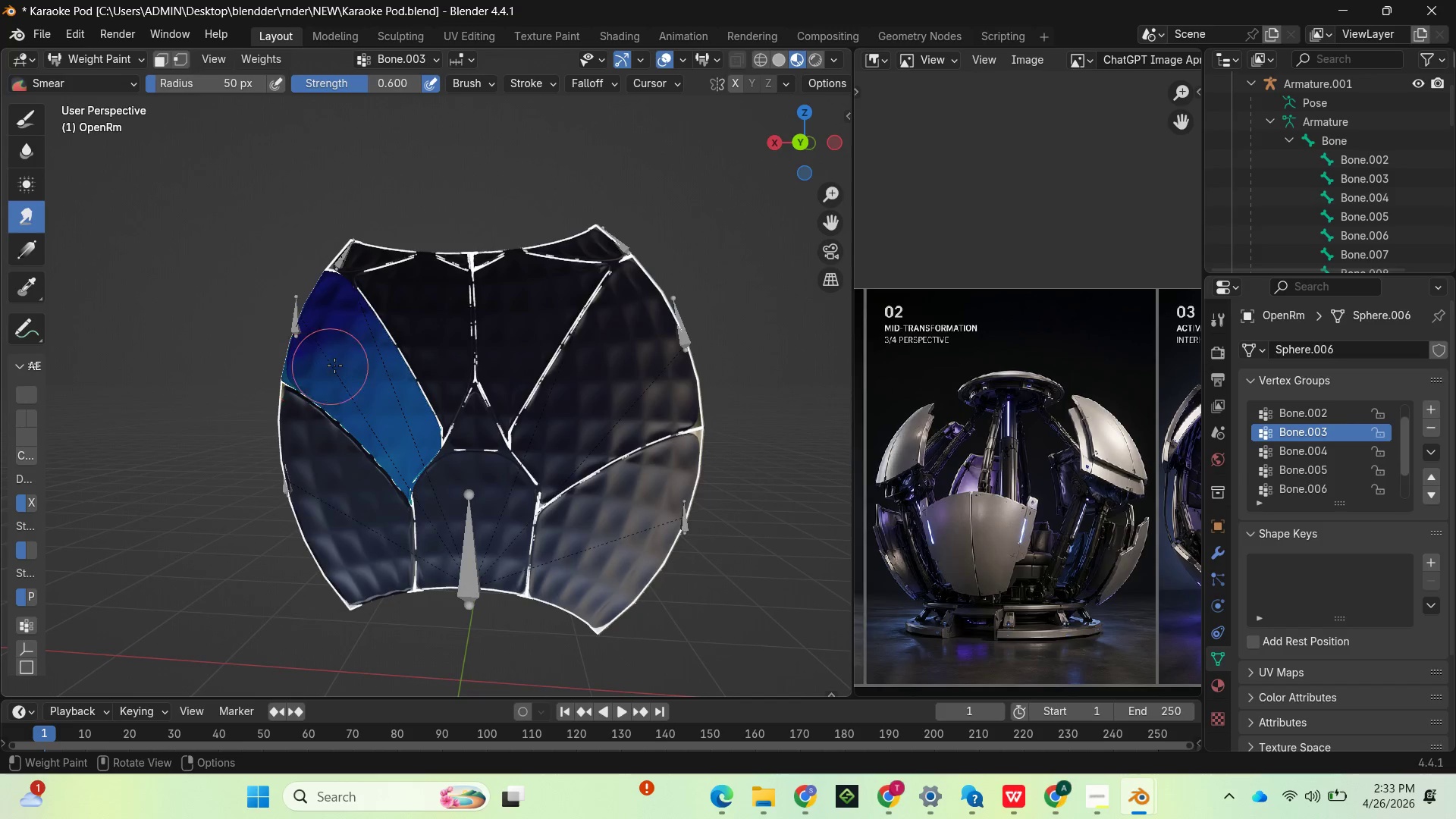 
left_click_drag(start_coordinate=[337, 365], to_coordinate=[262, 396])
 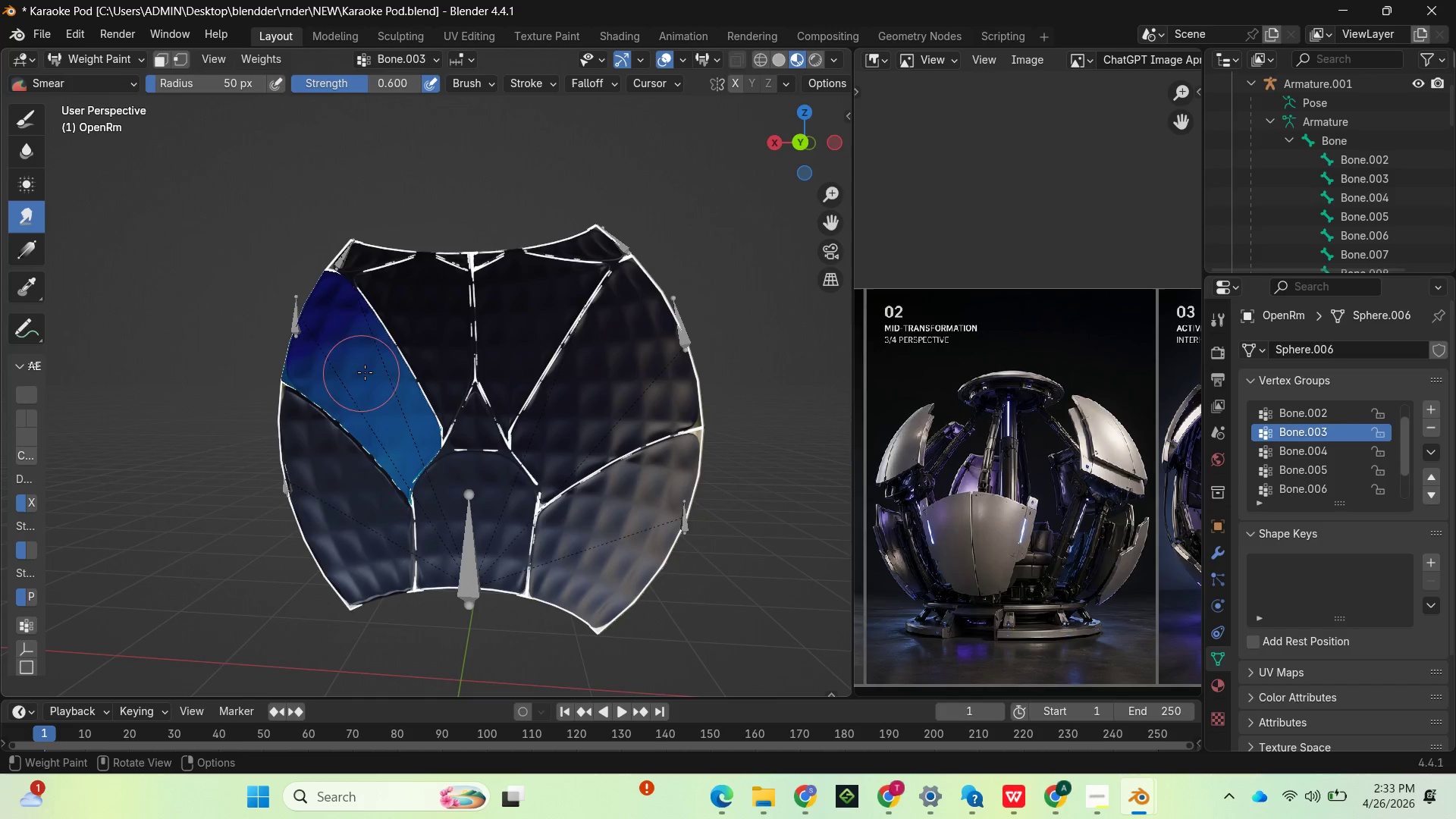 
left_click_drag(start_coordinate=[372, 373], to_coordinate=[321, 460])
 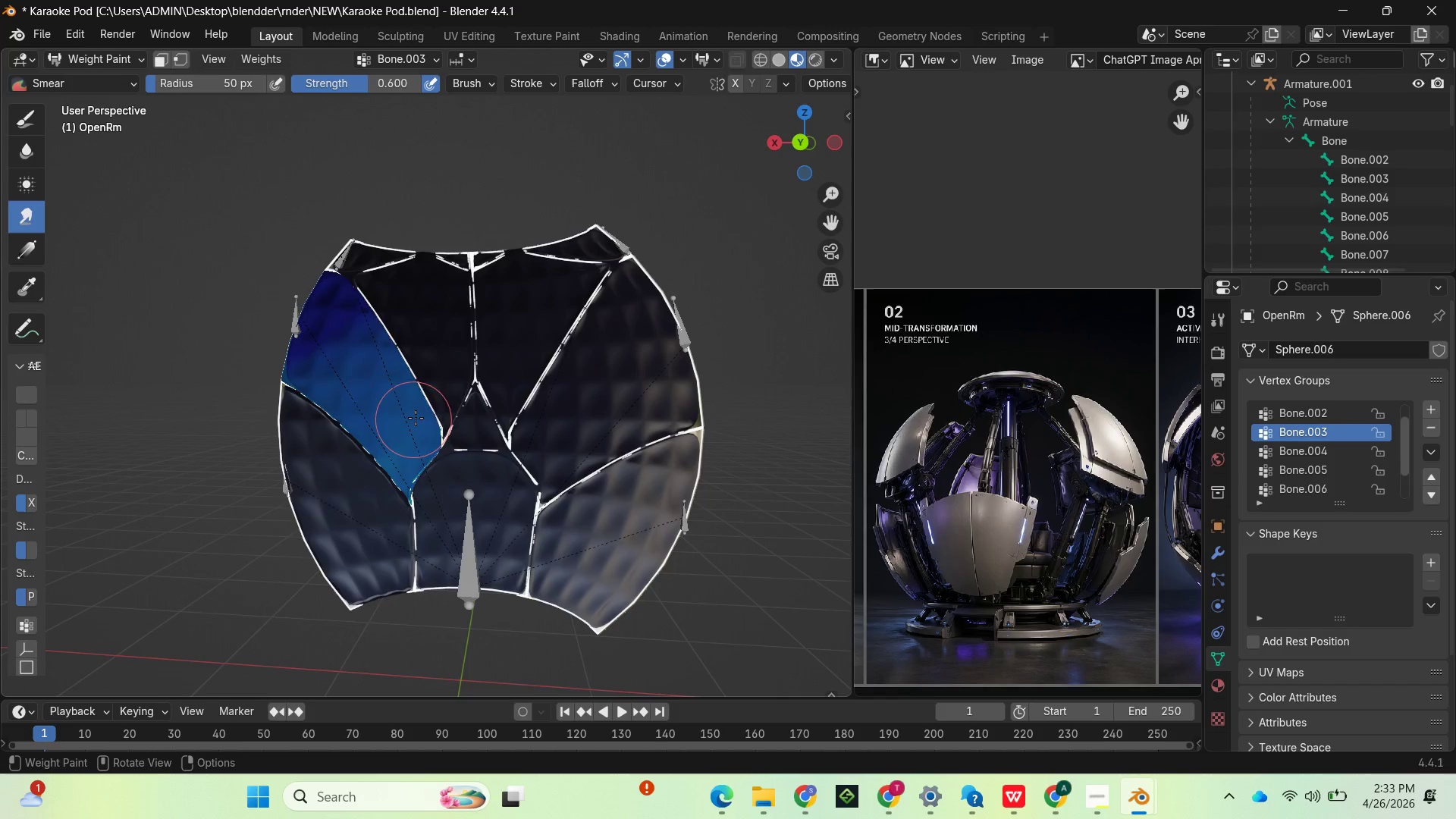 
left_click_drag(start_coordinate=[416, 416], to_coordinate=[357, 480])
 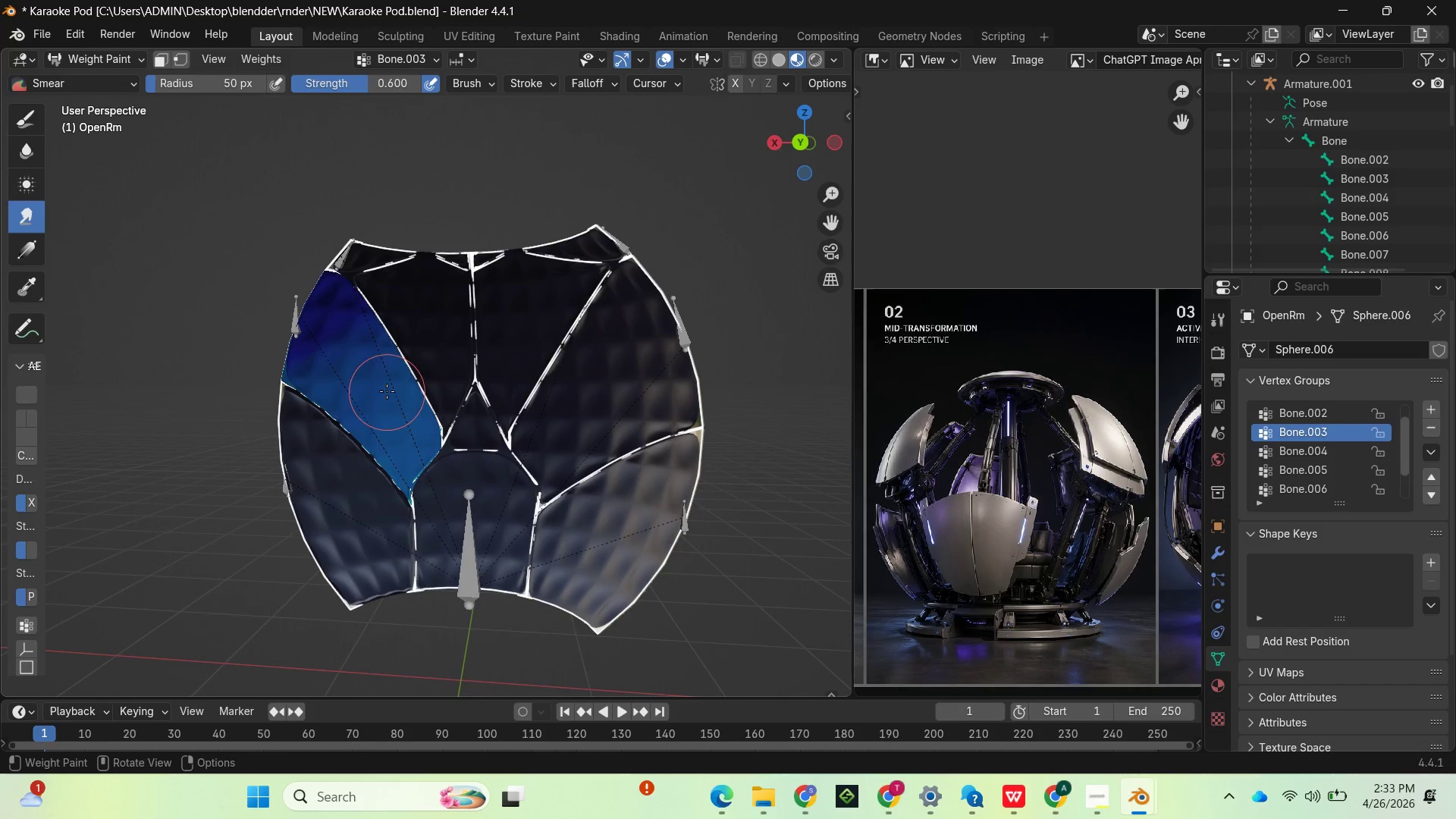 
left_click_drag(start_coordinate=[376, 394], to_coordinate=[309, 438])
 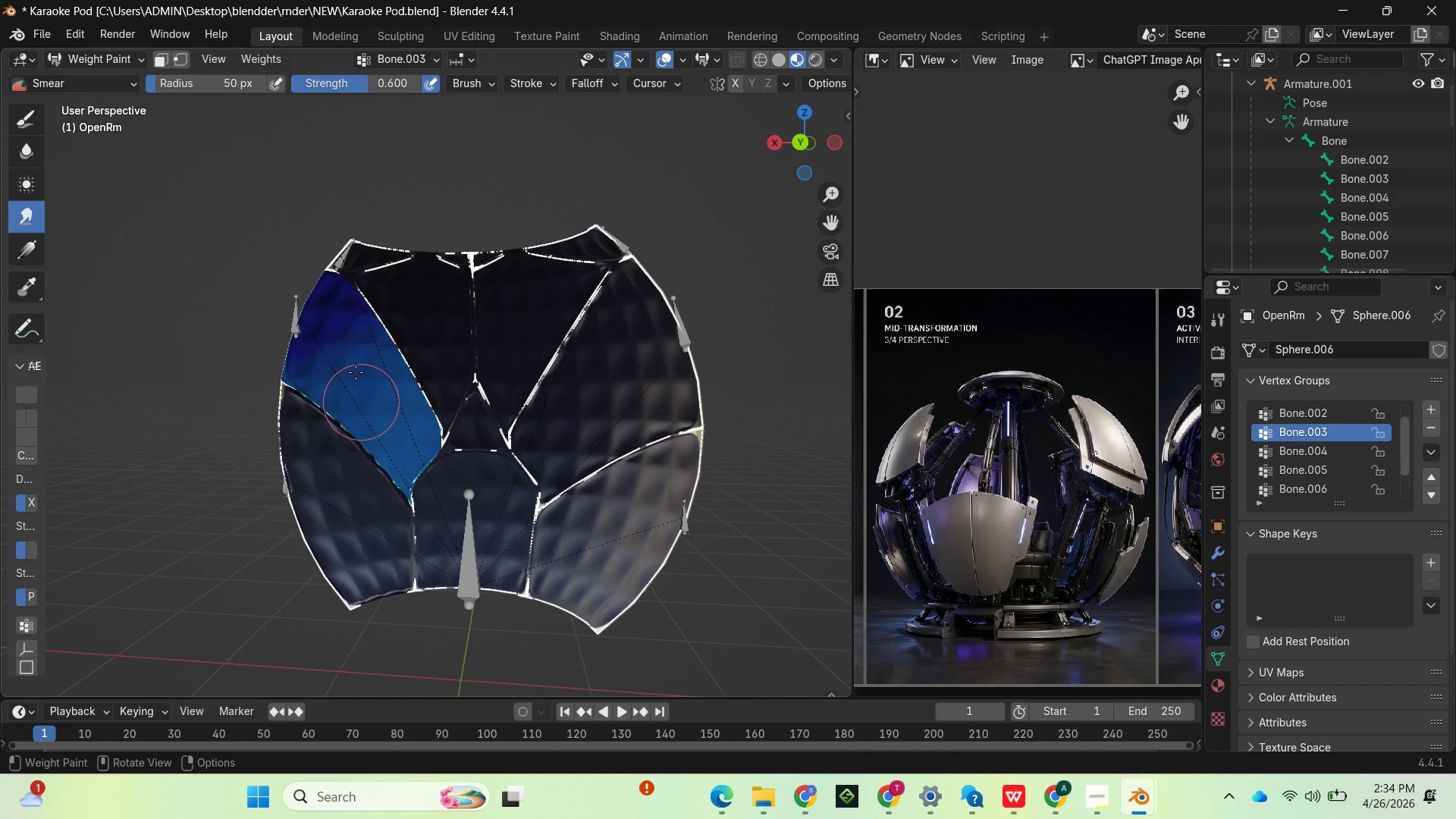 
left_click_drag(start_coordinate=[322, 370], to_coordinate=[230, 400])
 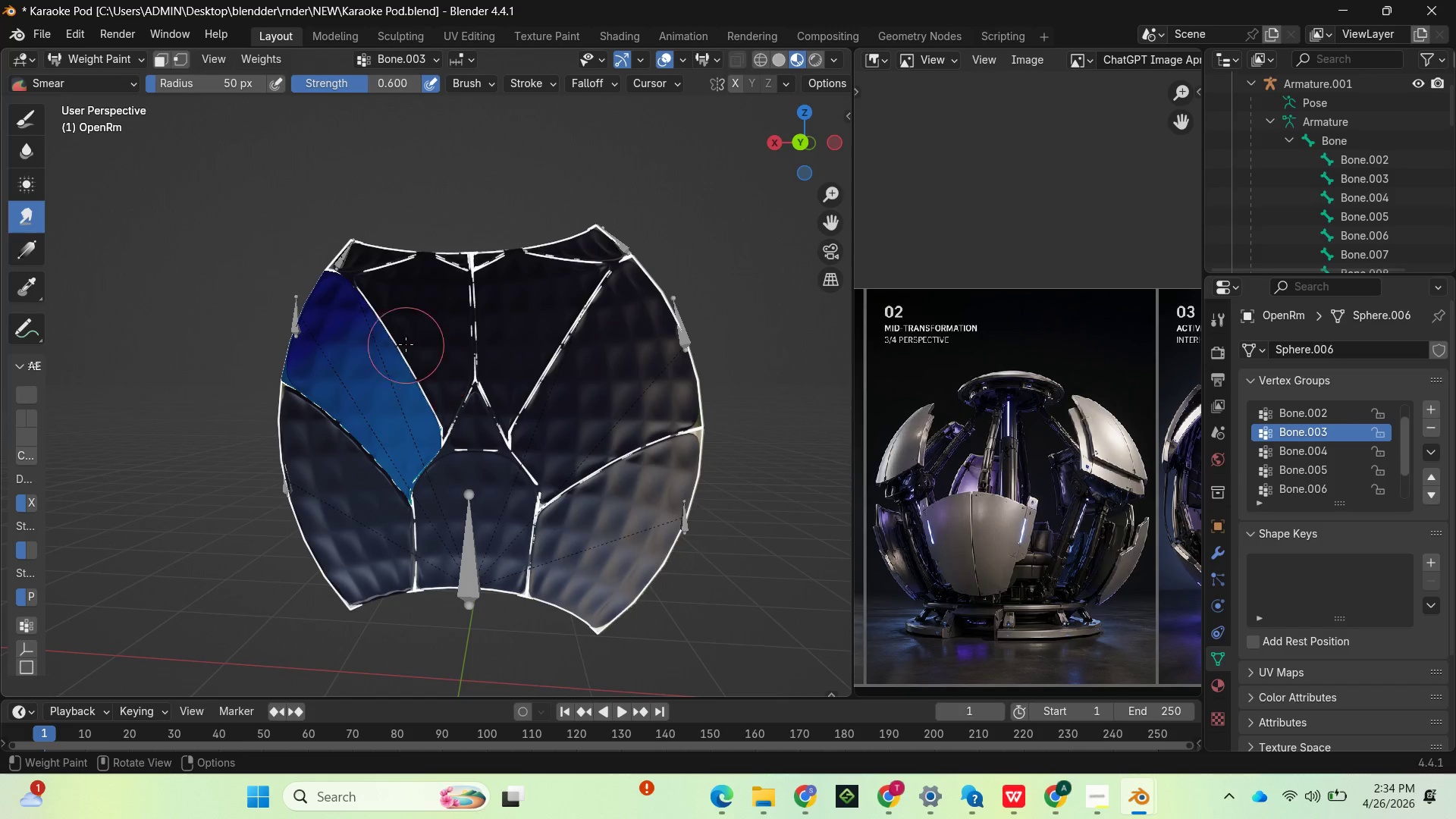 
left_click_drag(start_coordinate=[376, 338], to_coordinate=[231, 369])
 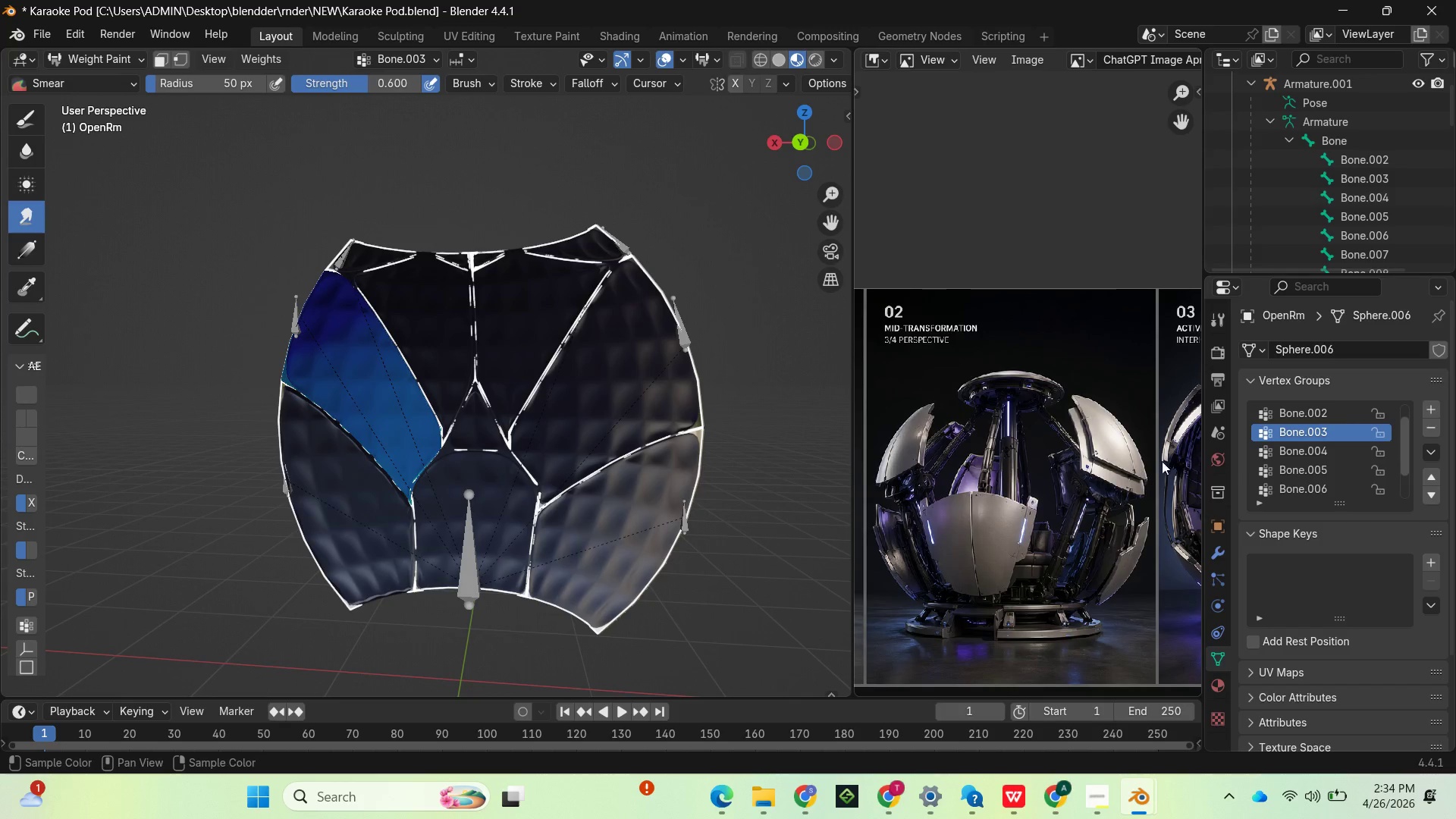 
left_click([1300, 457])
 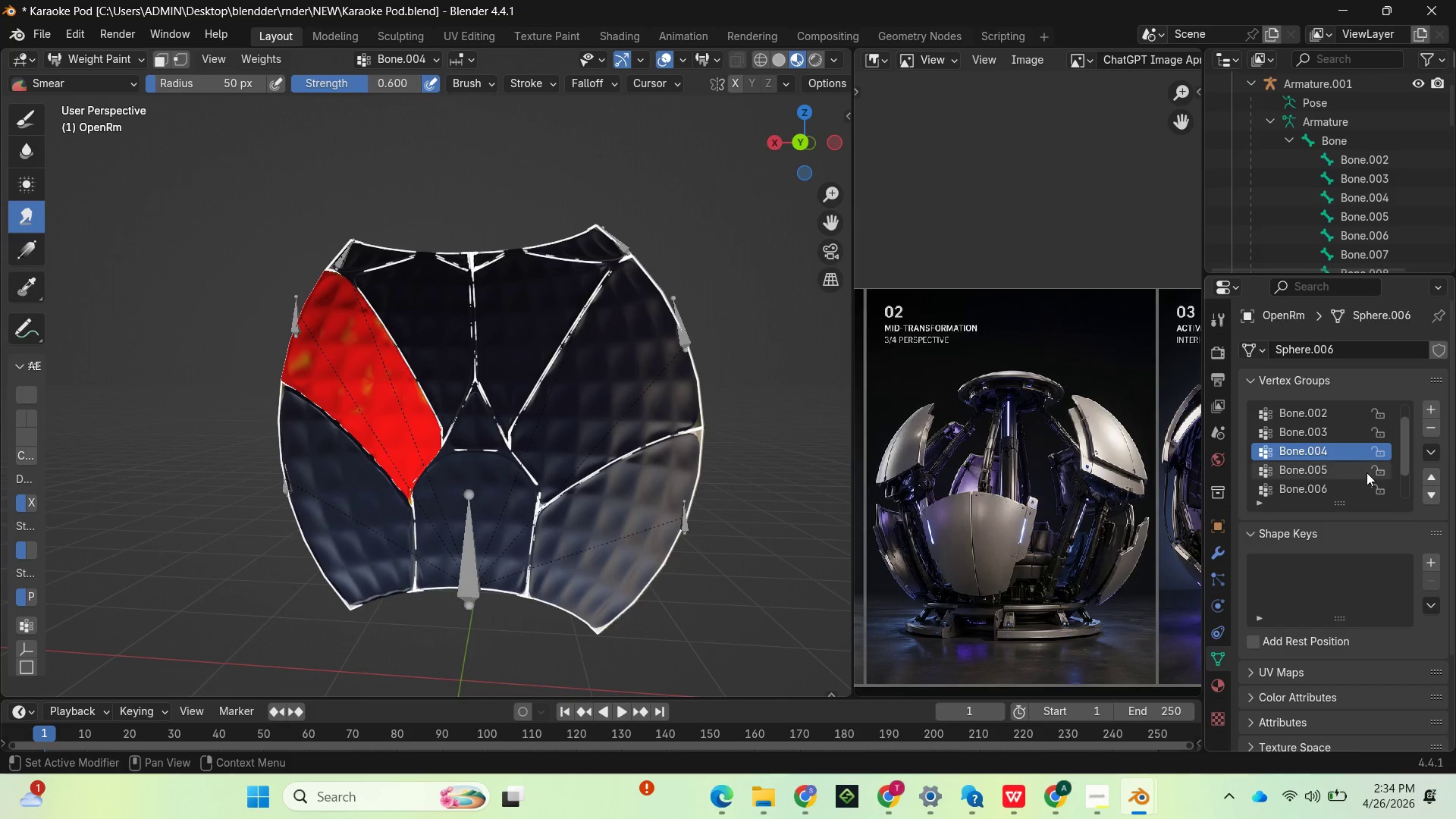 
scroll: coordinate [1331, 437], scroll_direction: up, amount: 3.0
 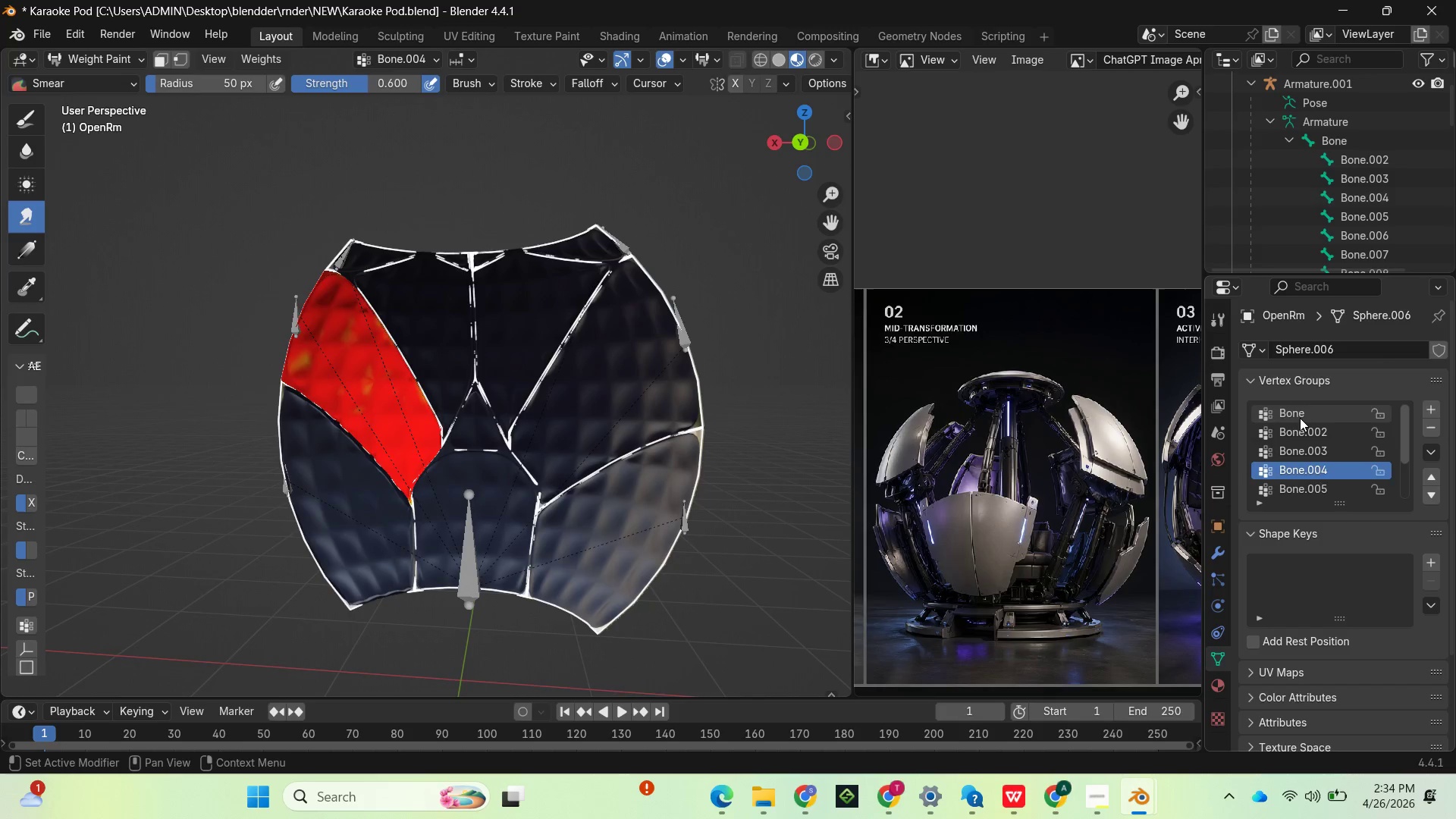 
left_click([1300, 418])
 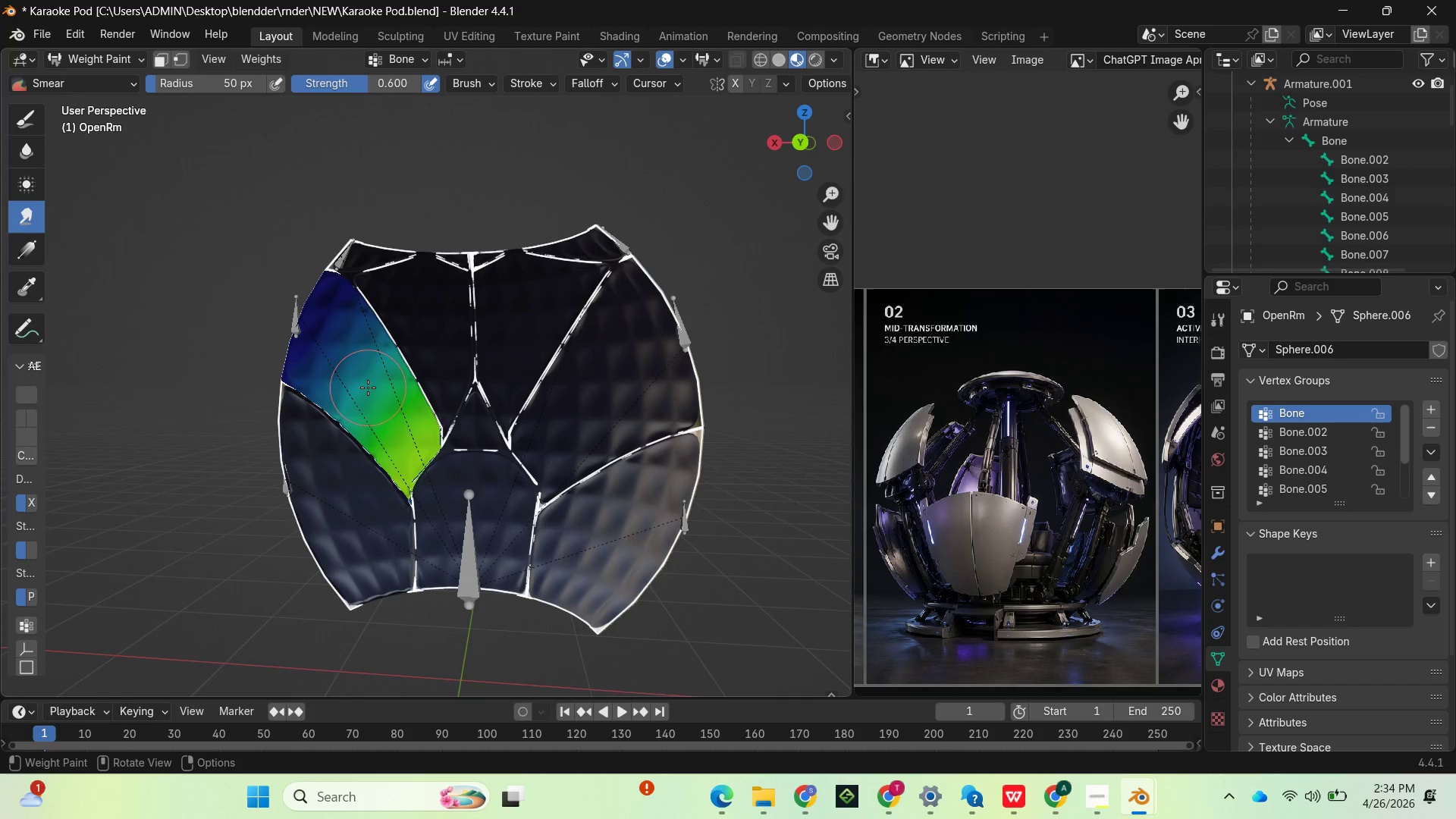 
left_click_drag(start_coordinate=[374, 376], to_coordinate=[427, 460])
 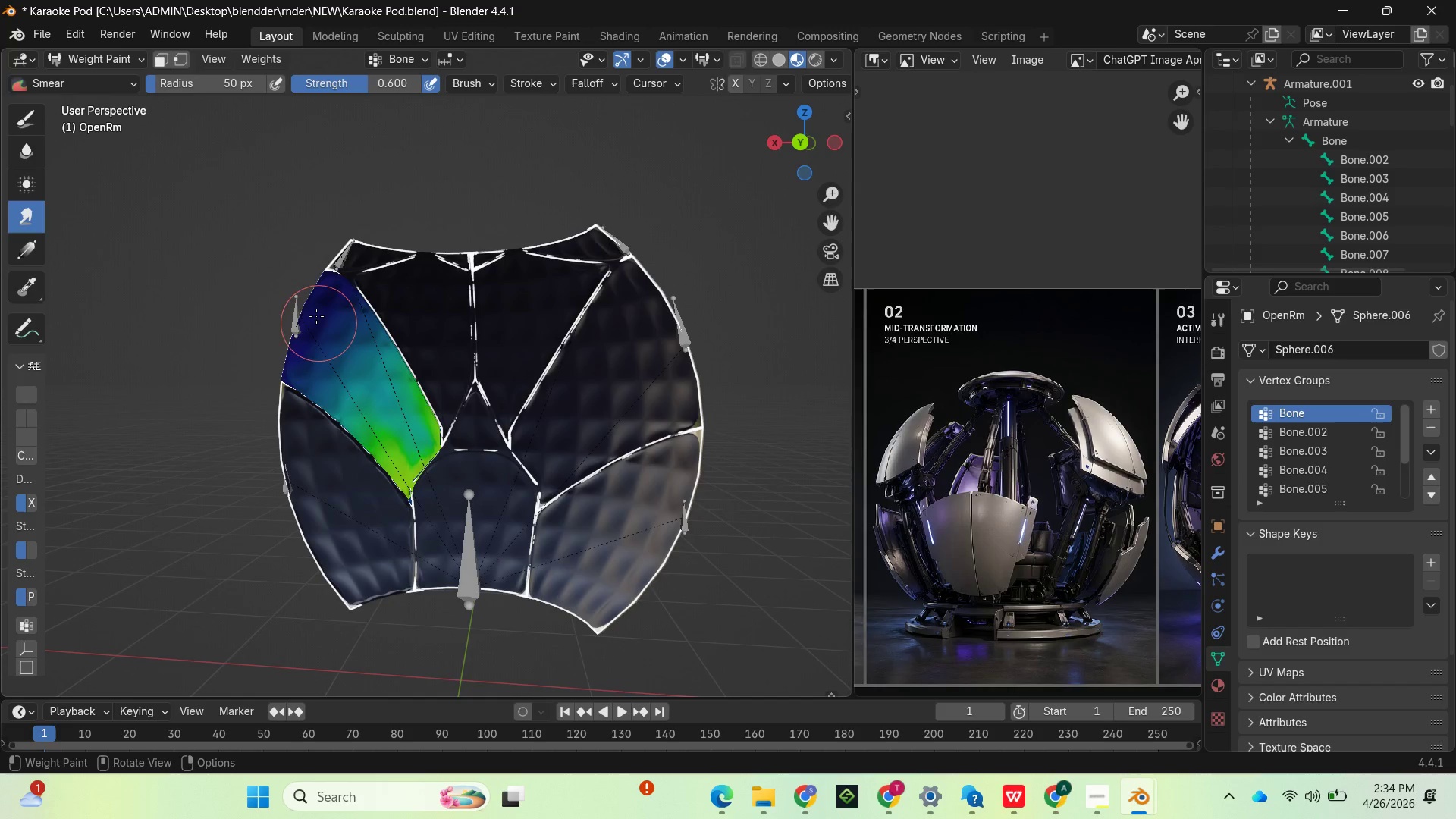 
left_click_drag(start_coordinate=[312, 304], to_coordinate=[315, 309])
 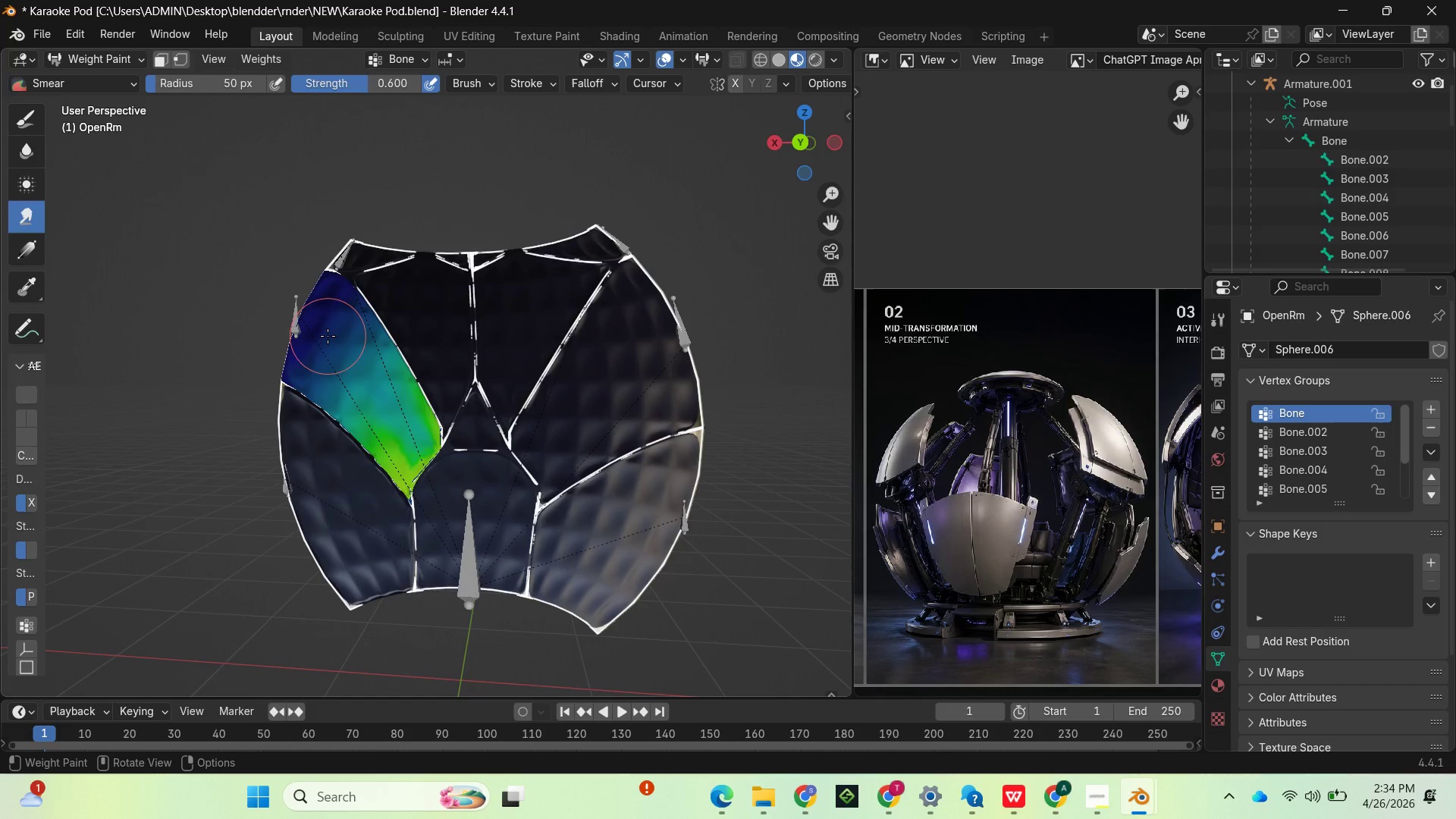 
left_click_drag(start_coordinate=[328, 336], to_coordinate=[470, 507])
 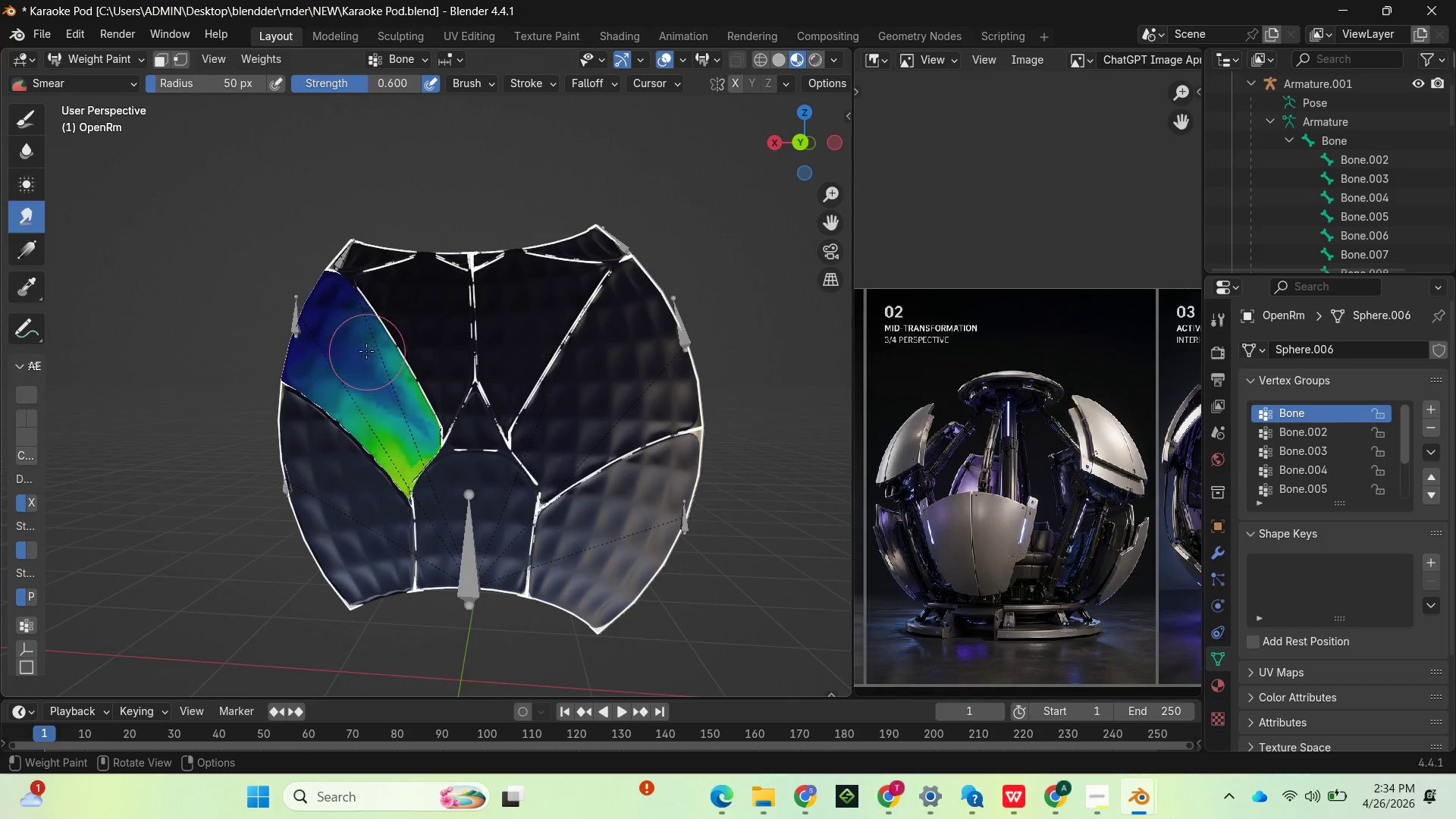 
left_click_drag(start_coordinate=[366, 345], to_coordinate=[457, 487])
 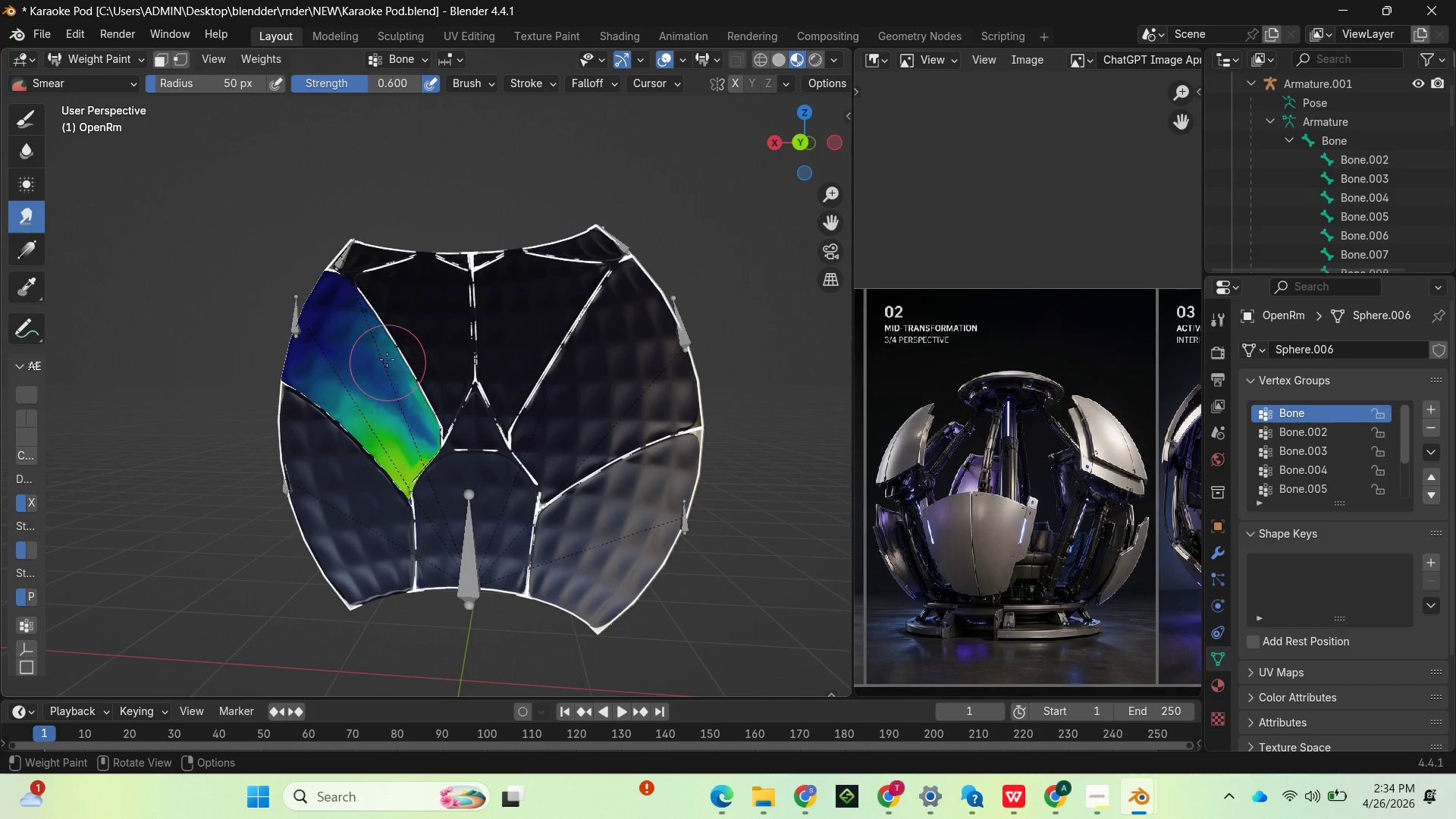 
left_click_drag(start_coordinate=[386, 356], to_coordinate=[453, 490])
 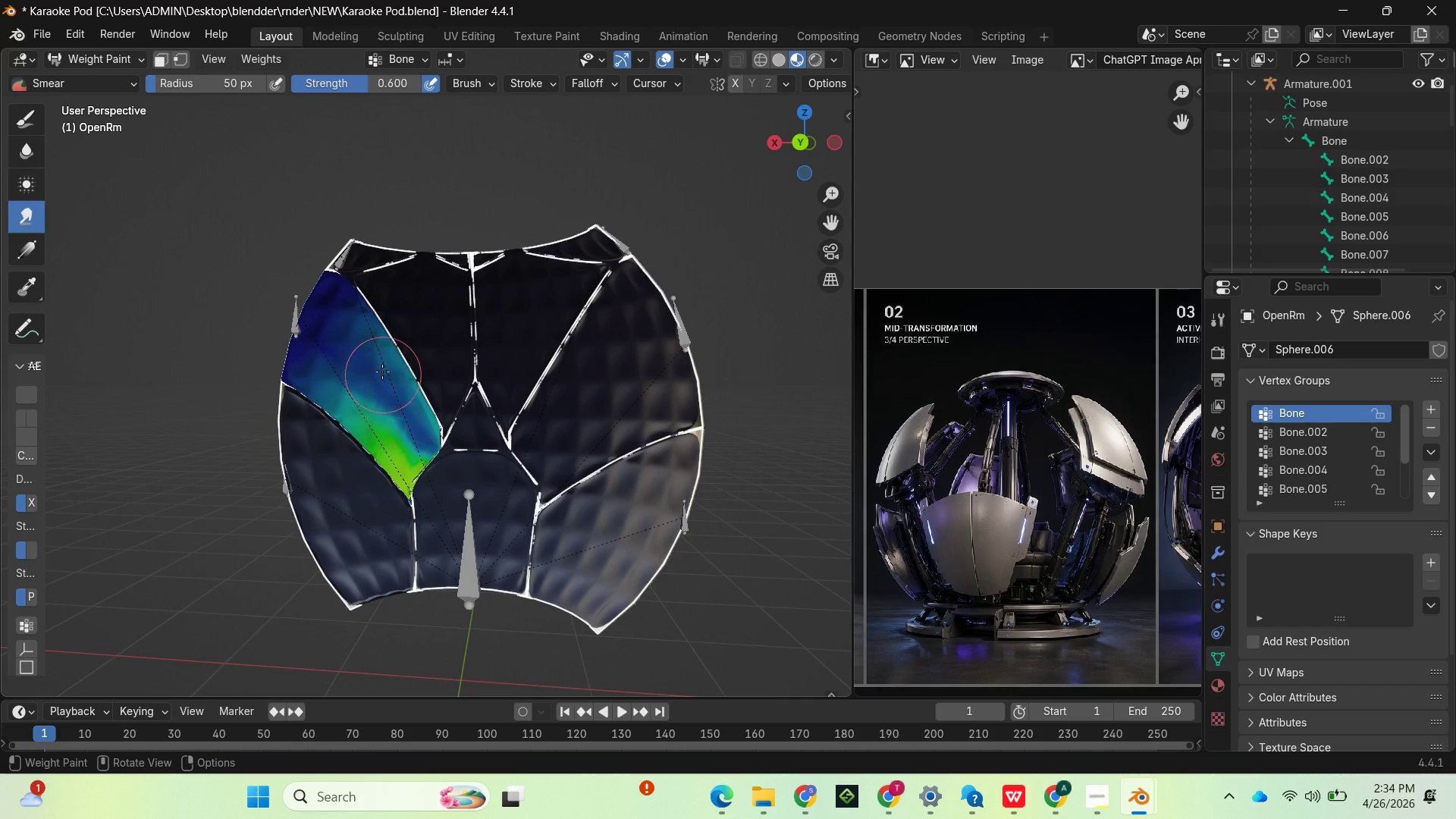 
left_click_drag(start_coordinate=[382, 367], to_coordinate=[450, 473])
 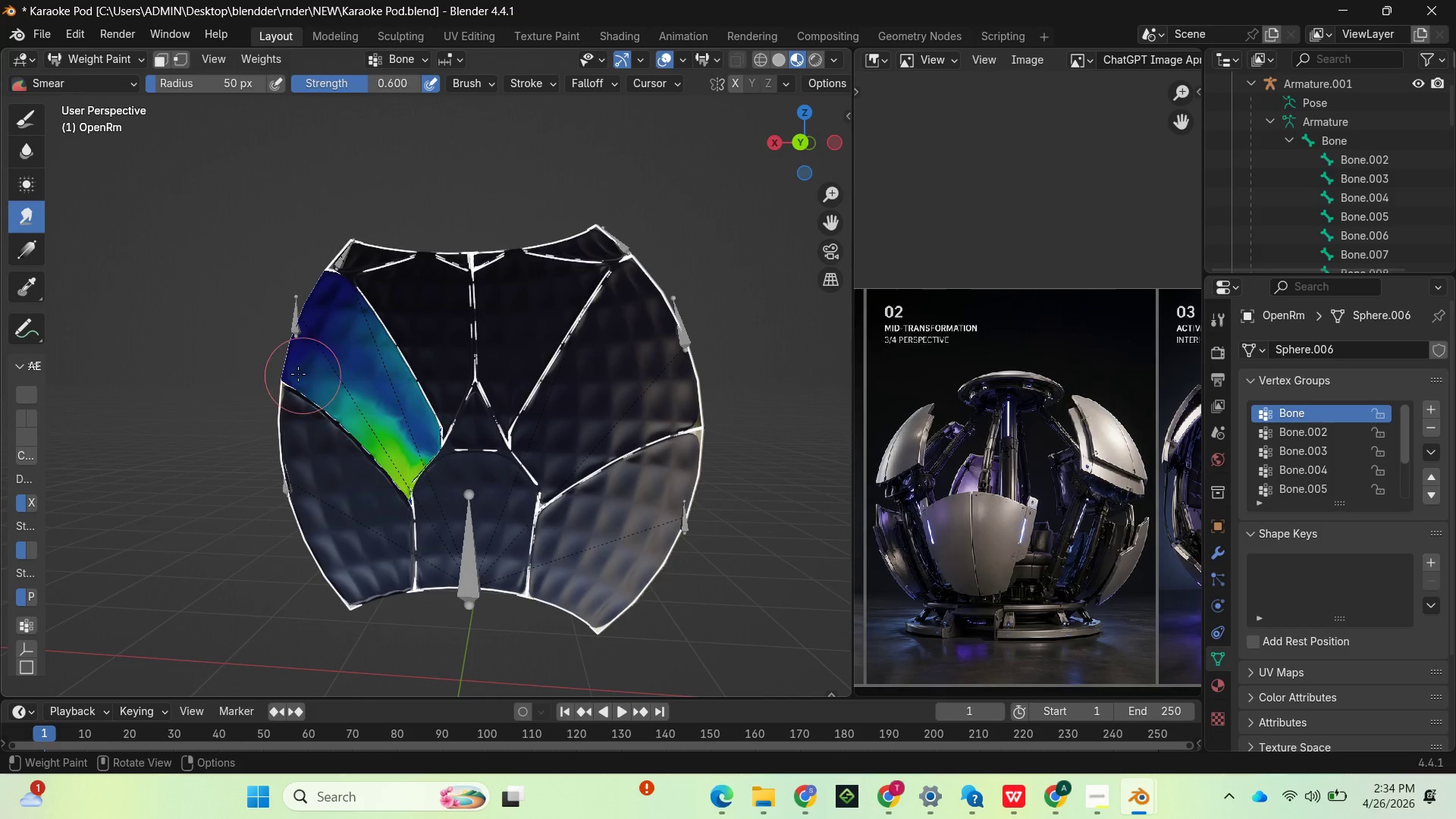 
left_click_drag(start_coordinate=[297, 373], to_coordinate=[426, 513])
 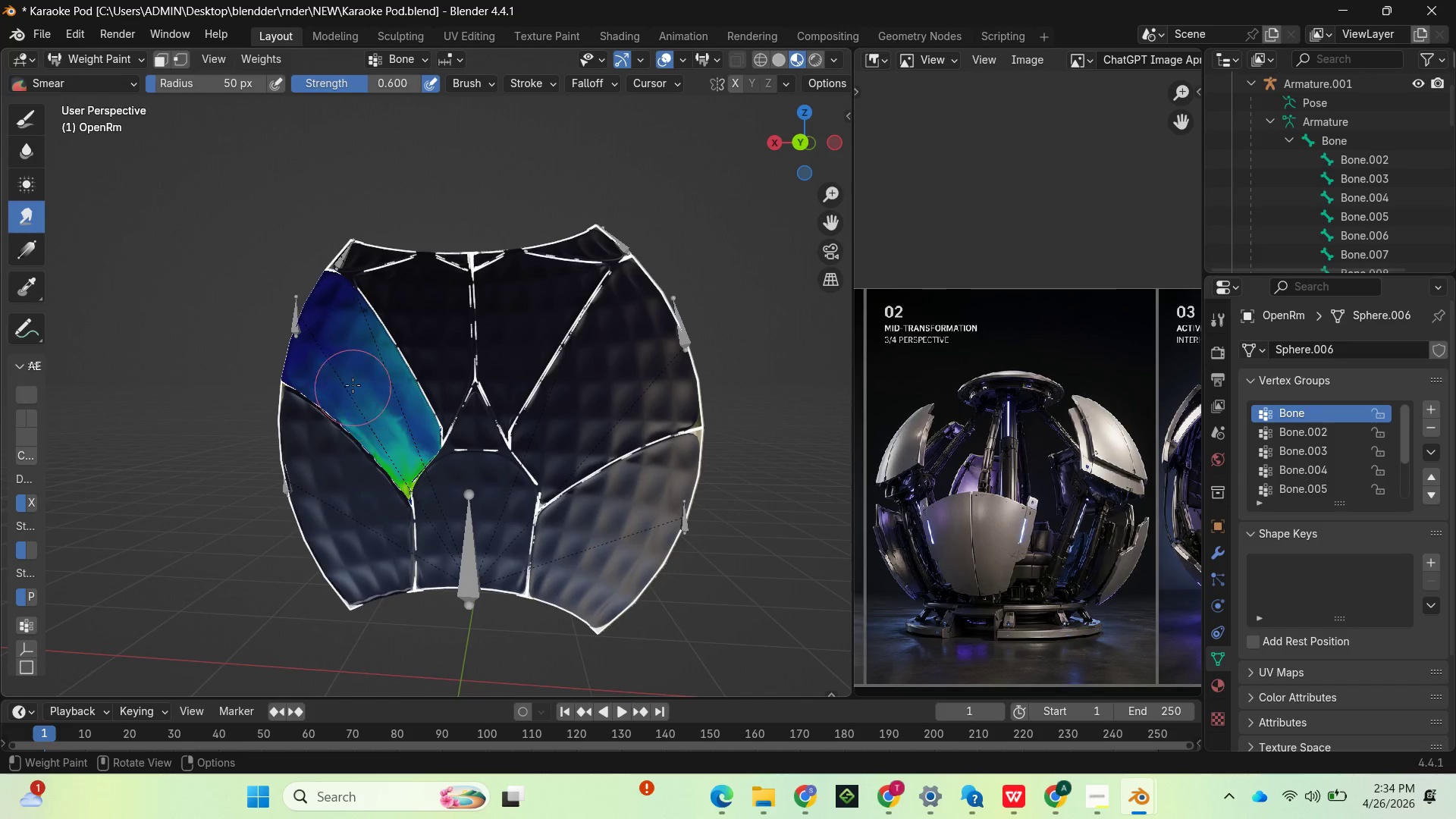 
left_click_drag(start_coordinate=[353, 379], to_coordinate=[429, 501])
 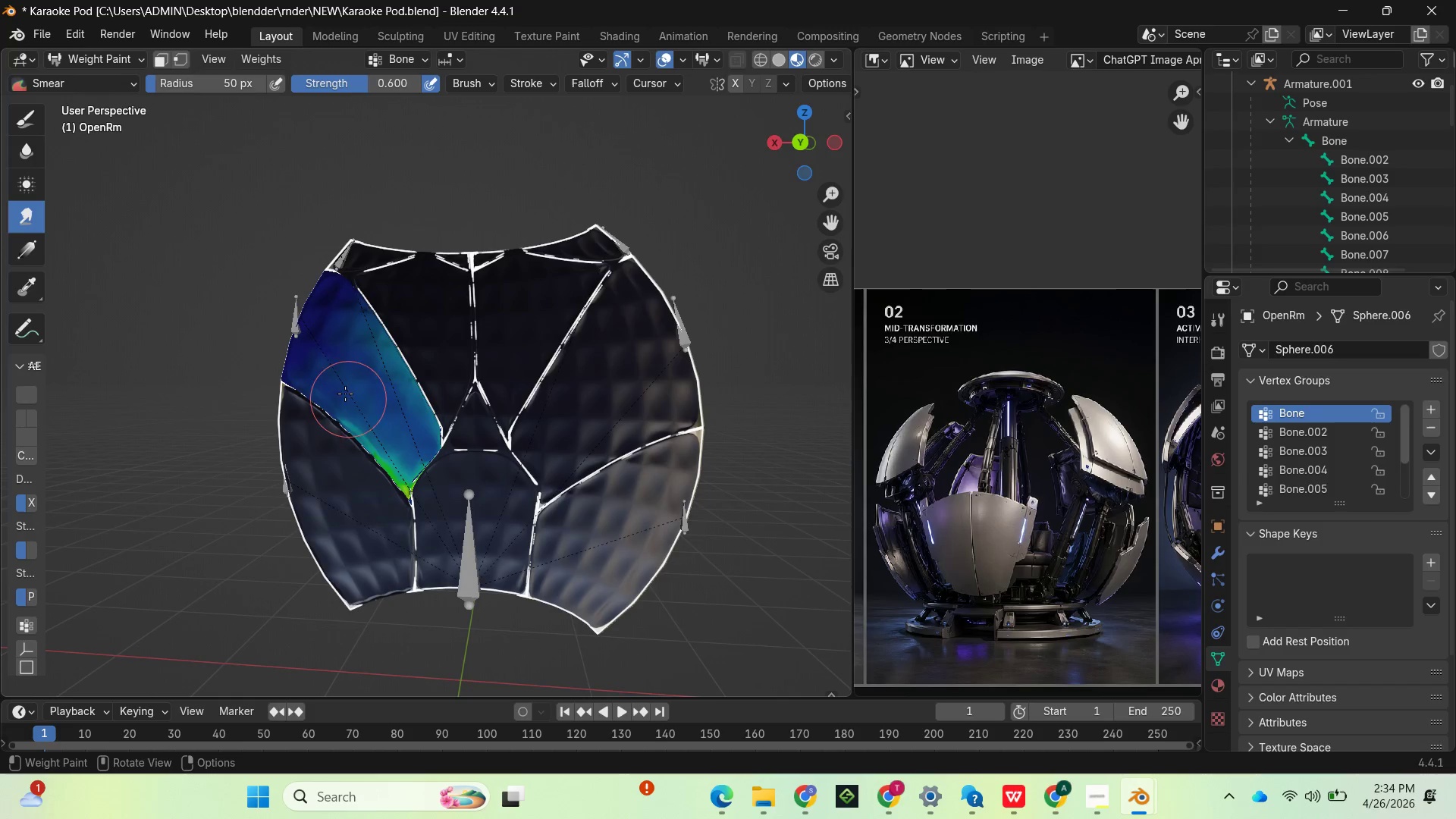 
left_click_drag(start_coordinate=[335, 381], to_coordinate=[406, 505])
 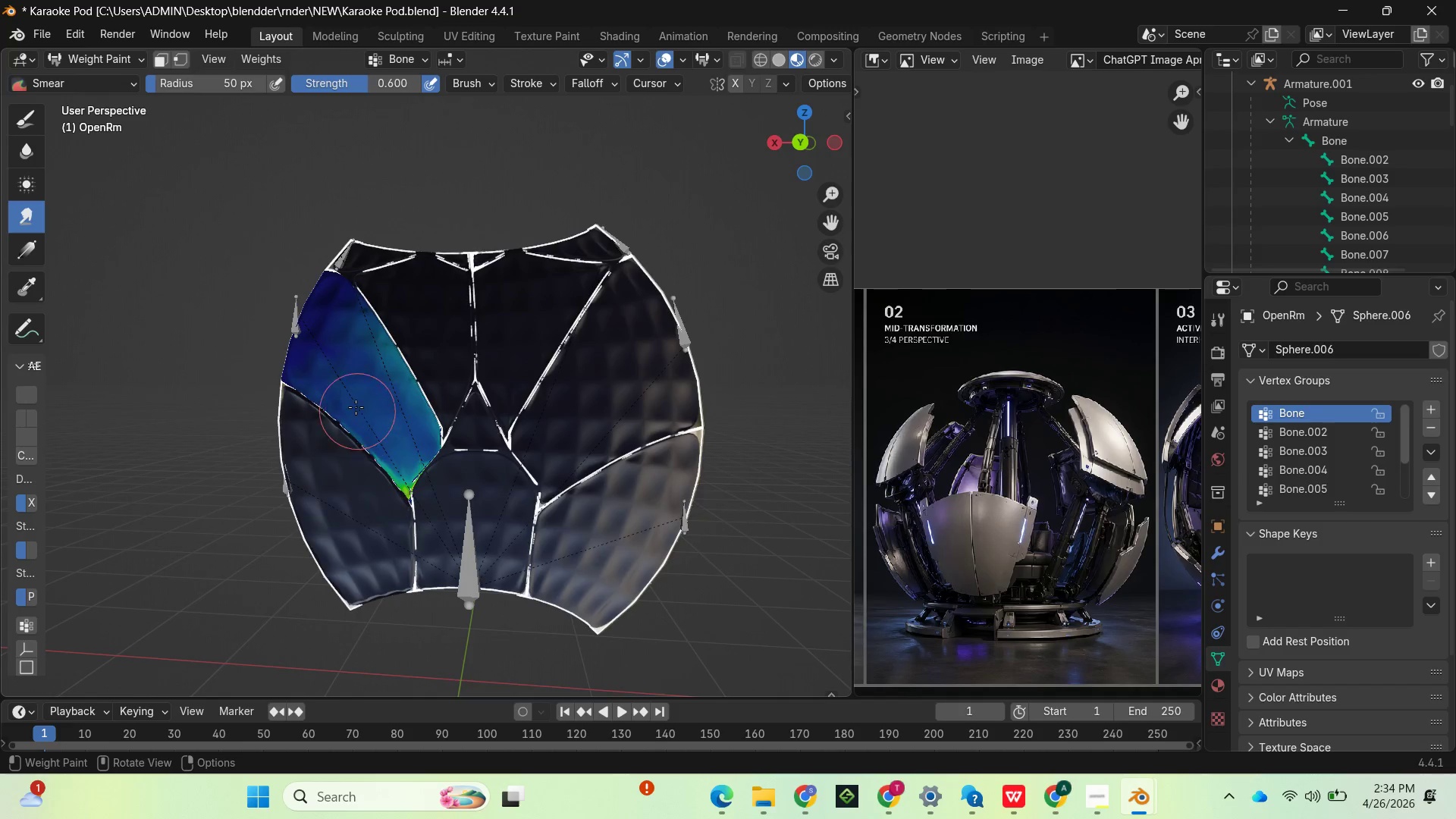 
left_click_drag(start_coordinate=[355, 406], to_coordinate=[441, 516])
 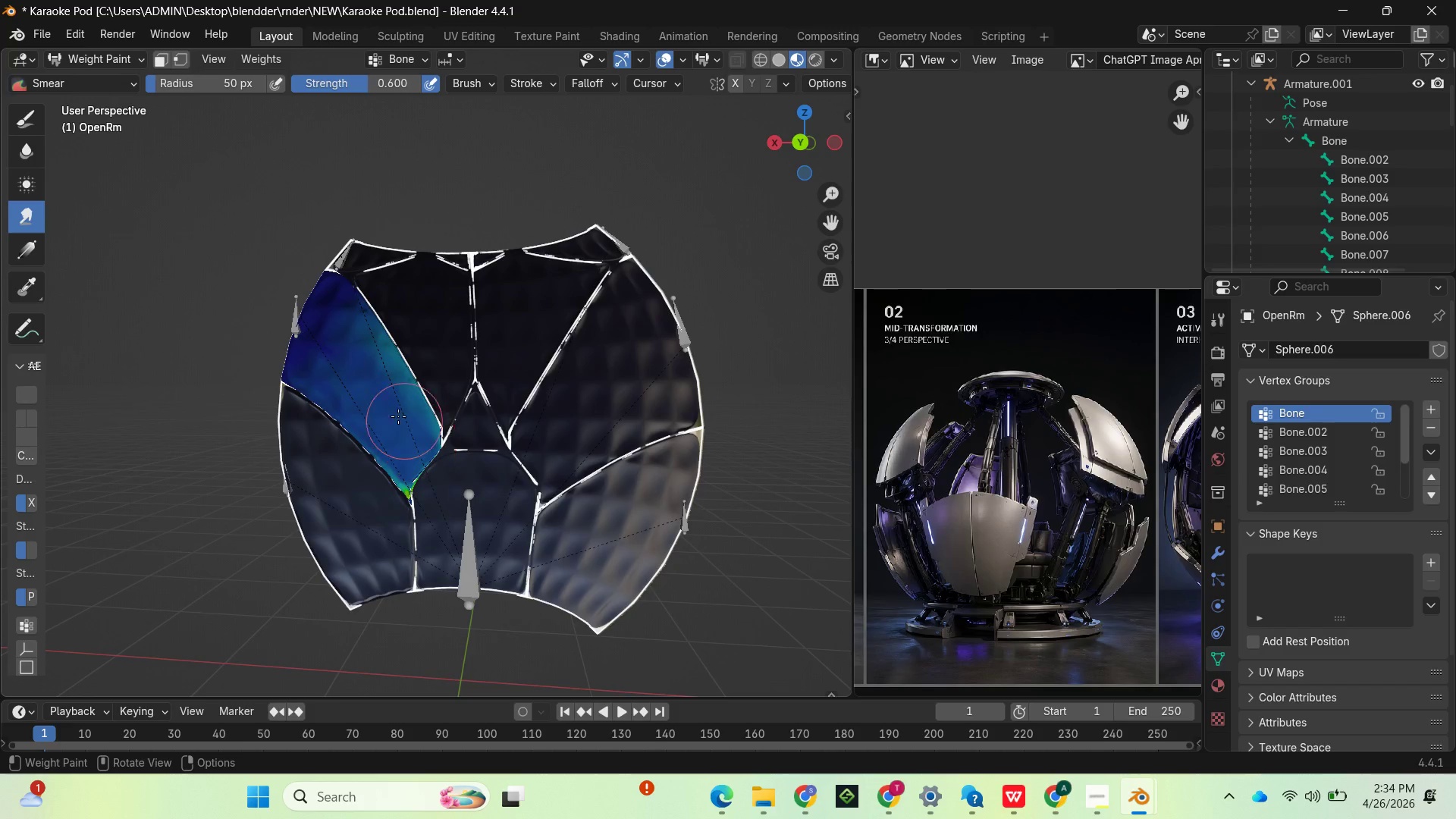 
left_click_drag(start_coordinate=[380, 413], to_coordinate=[421, 532])
 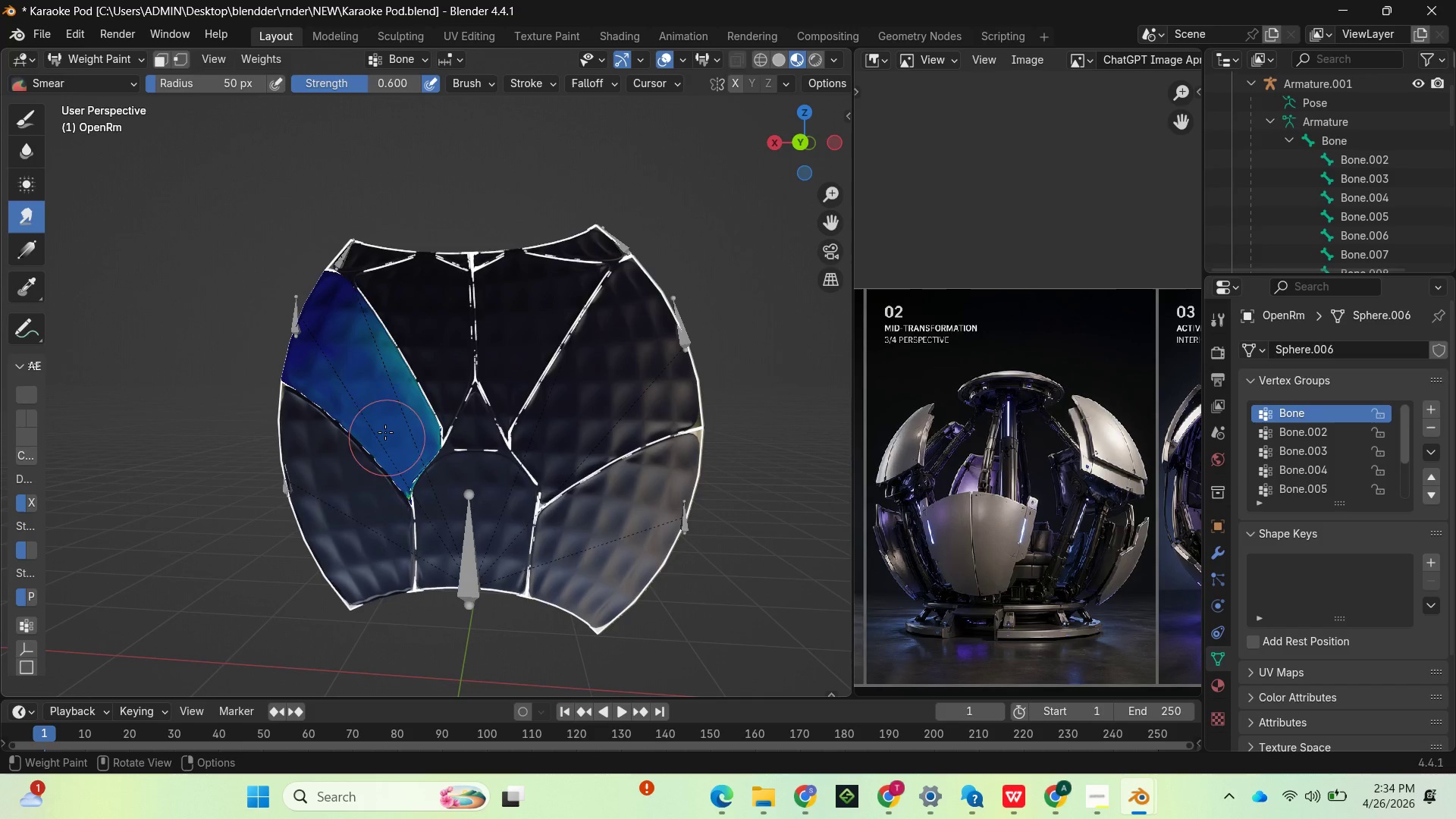 
left_click_drag(start_coordinate=[379, 423], to_coordinate=[429, 537])
 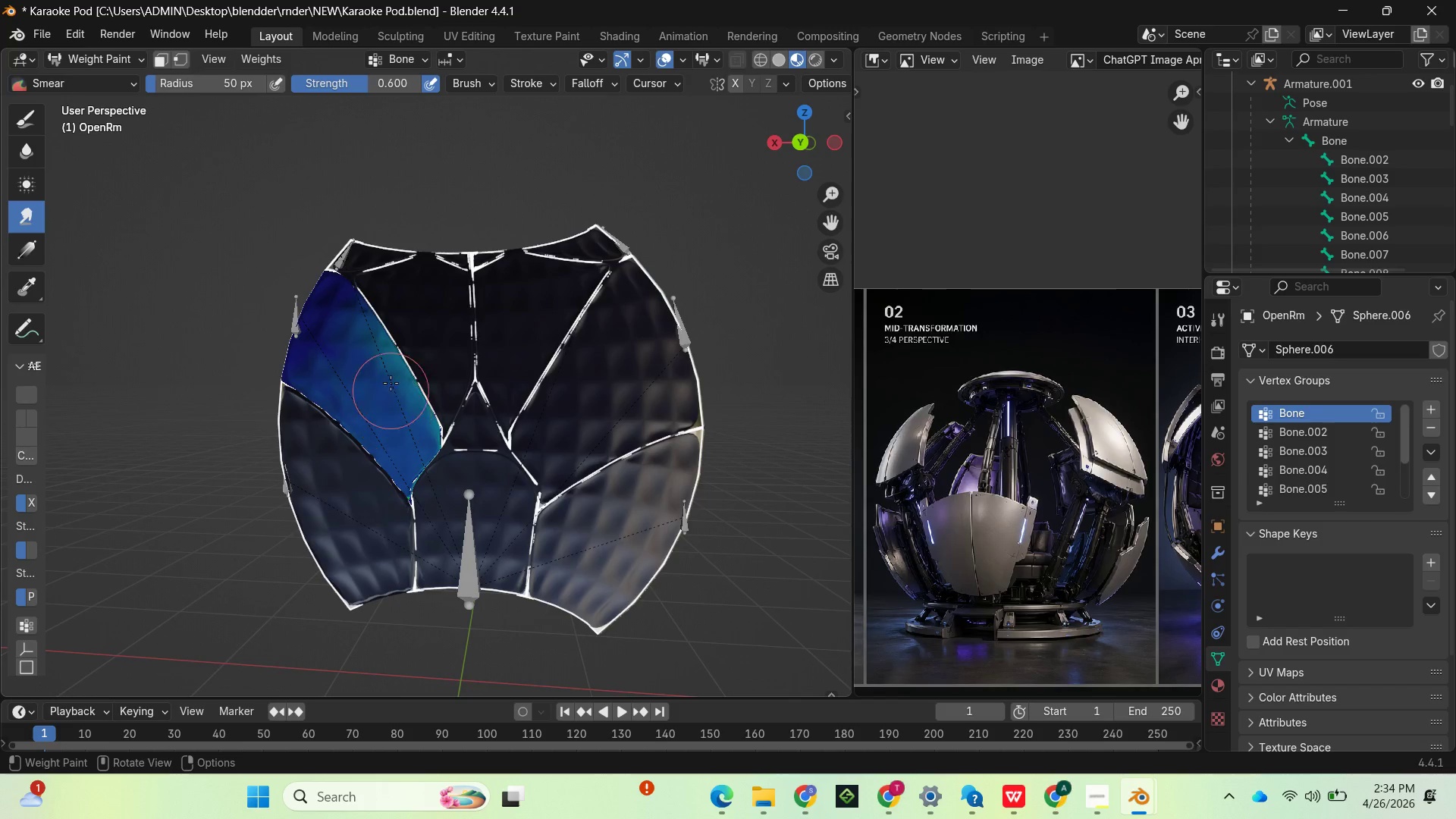 
left_click_drag(start_coordinate=[388, 363], to_coordinate=[462, 465])
 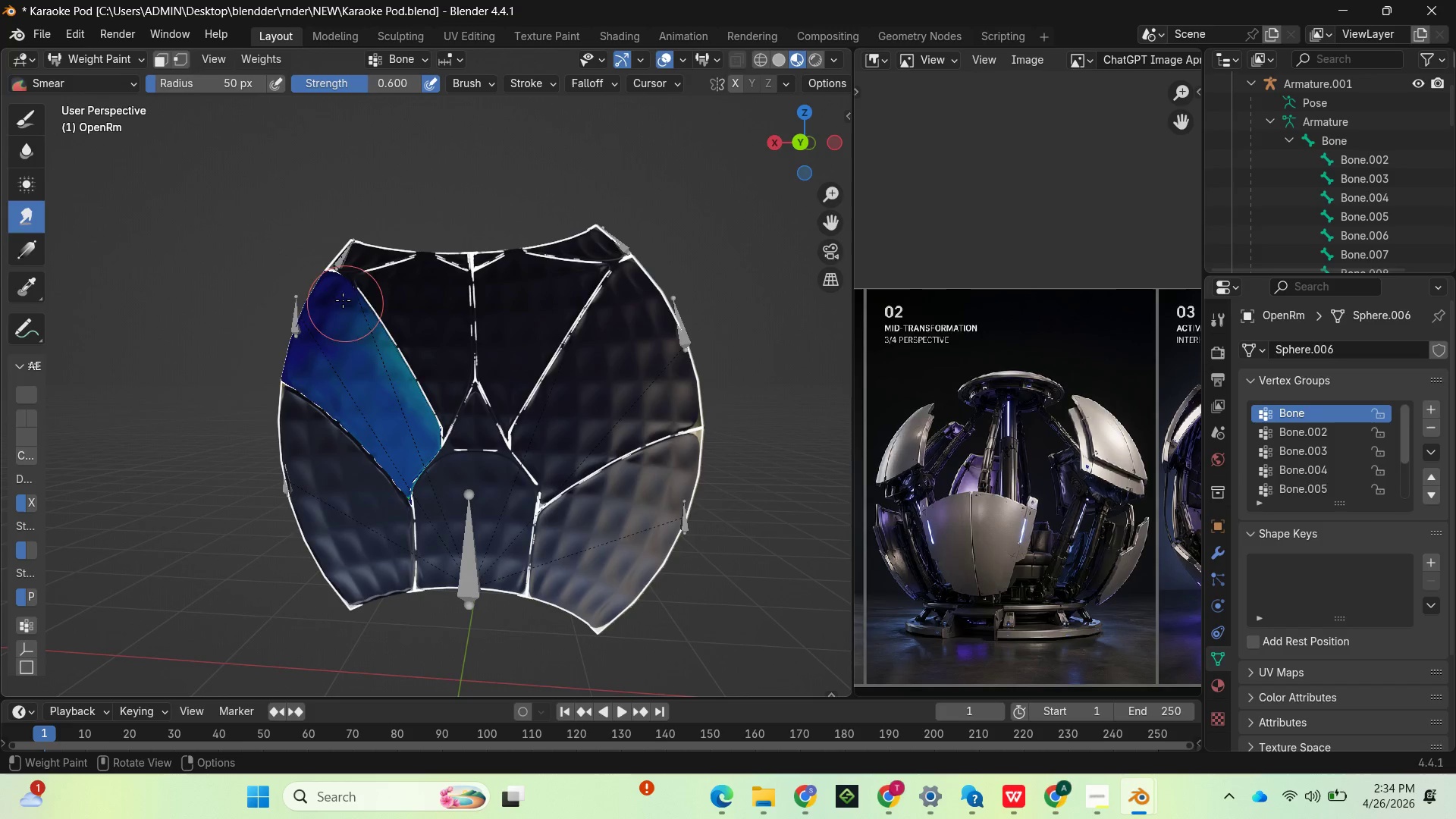 
left_click_drag(start_coordinate=[340, 293], to_coordinate=[466, 436])
 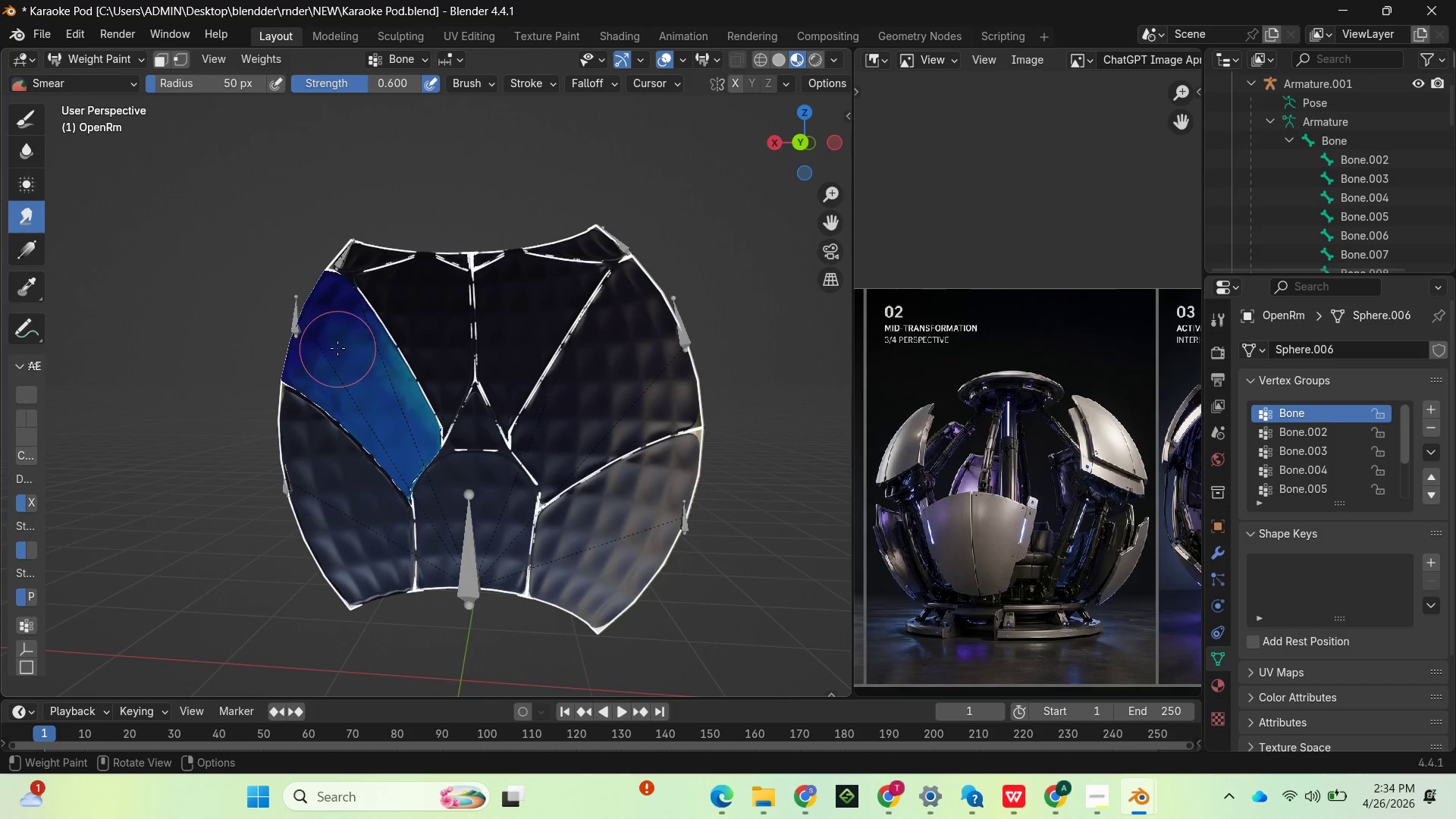 
left_click_drag(start_coordinate=[337, 345], to_coordinate=[448, 447])
 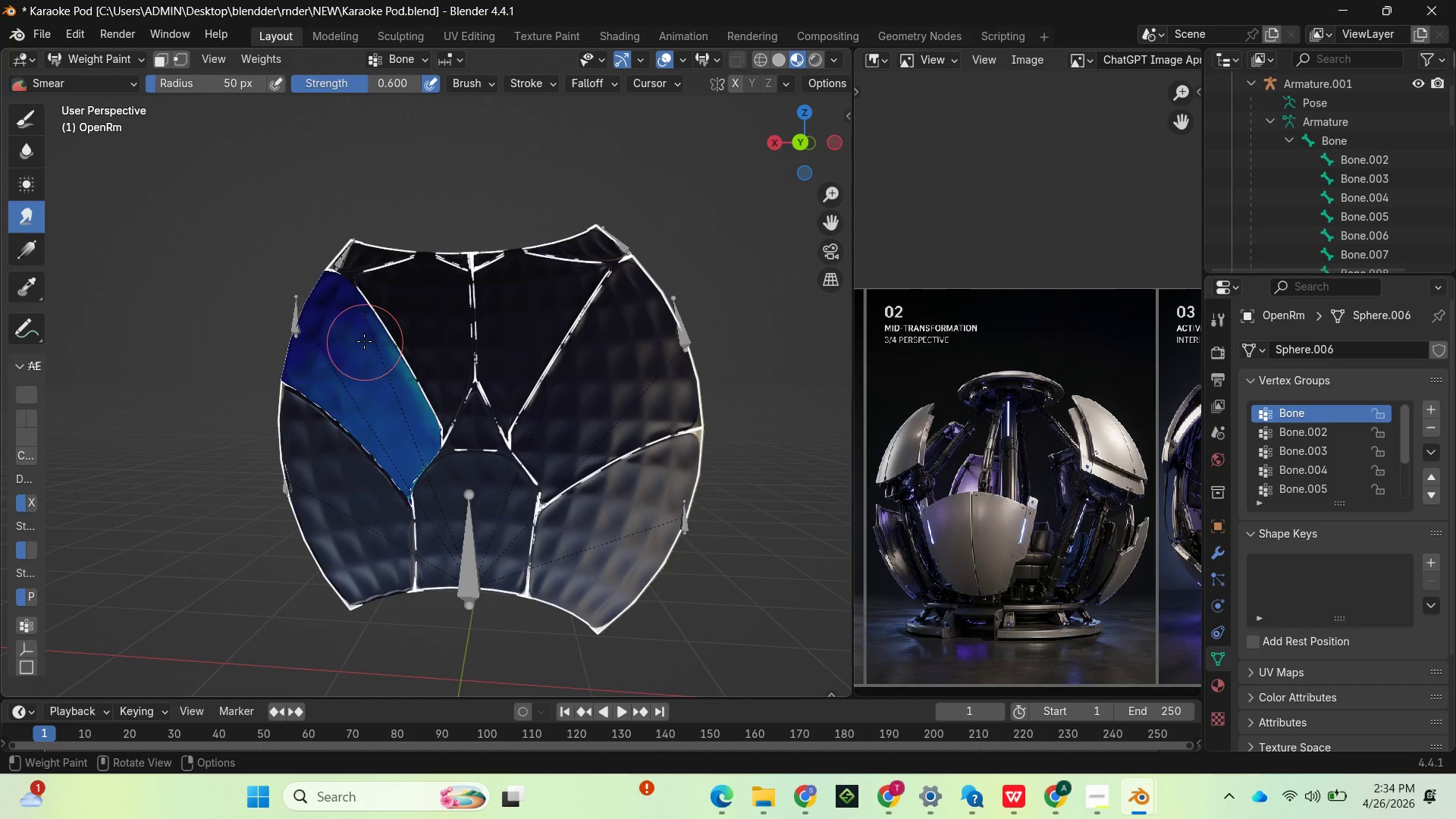 
left_click_drag(start_coordinate=[364, 340], to_coordinate=[475, 467])
 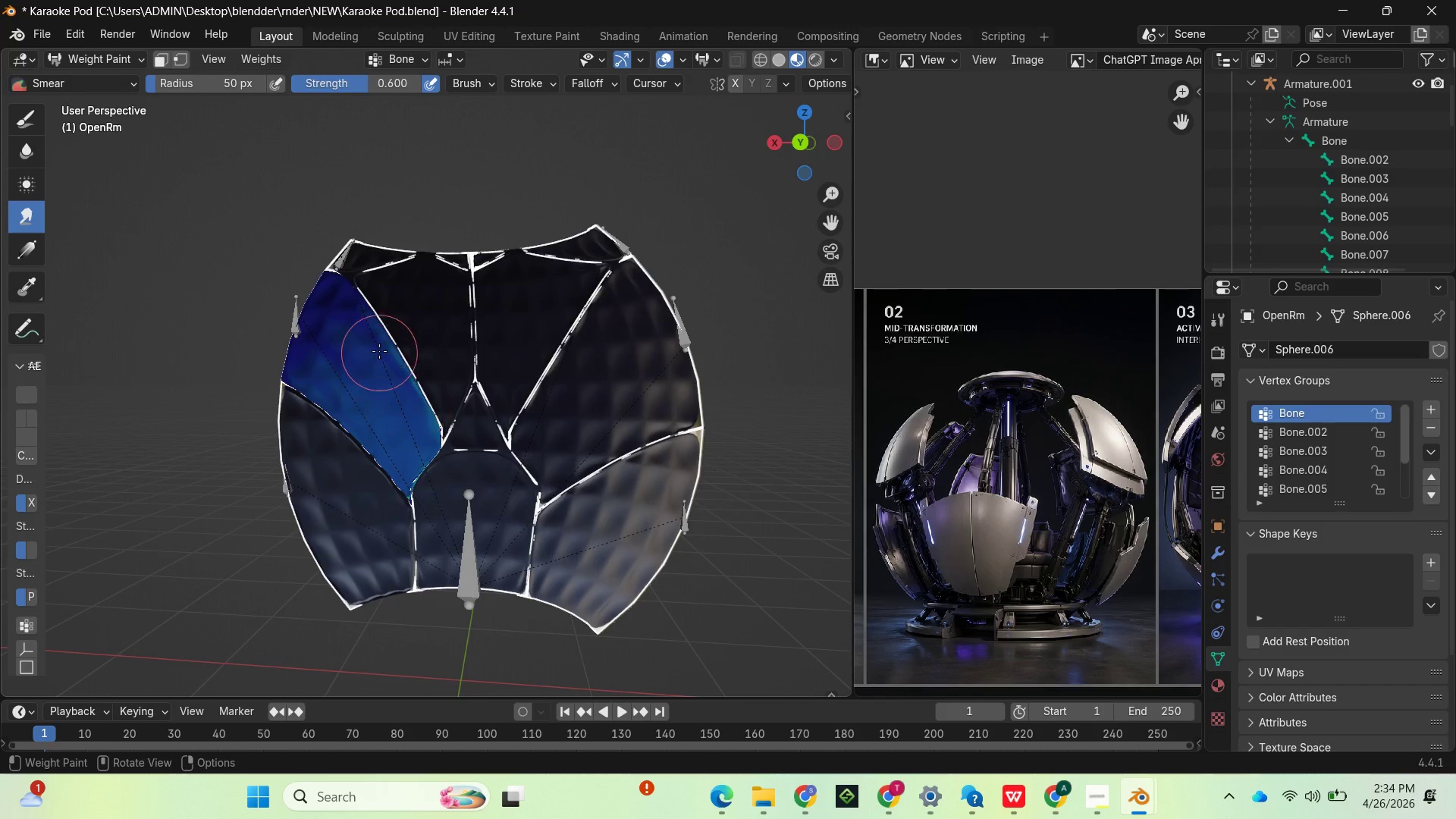 
left_click_drag(start_coordinate=[379, 347], to_coordinate=[483, 481])
 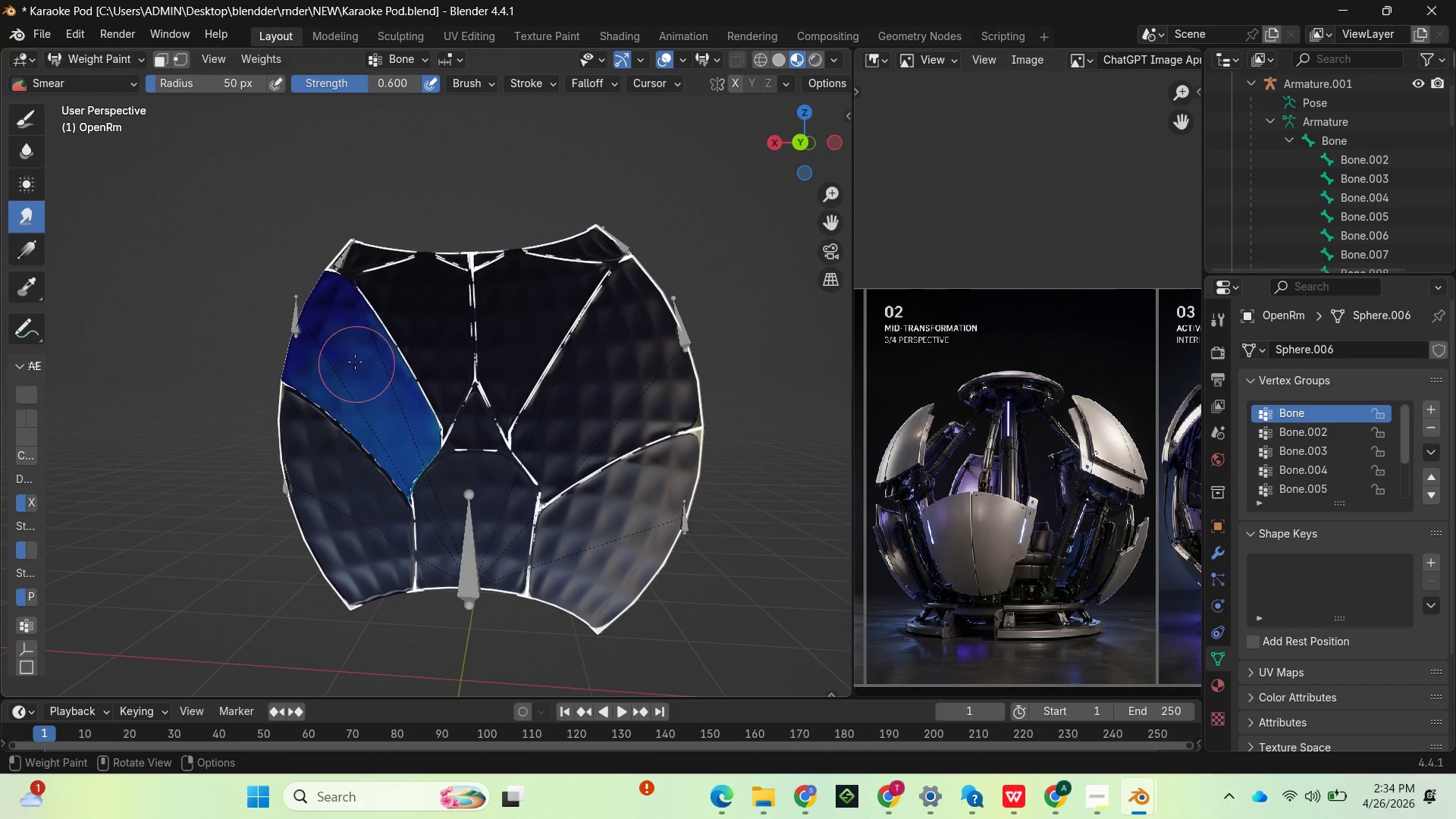 
left_click_drag(start_coordinate=[353, 357], to_coordinate=[454, 509])
 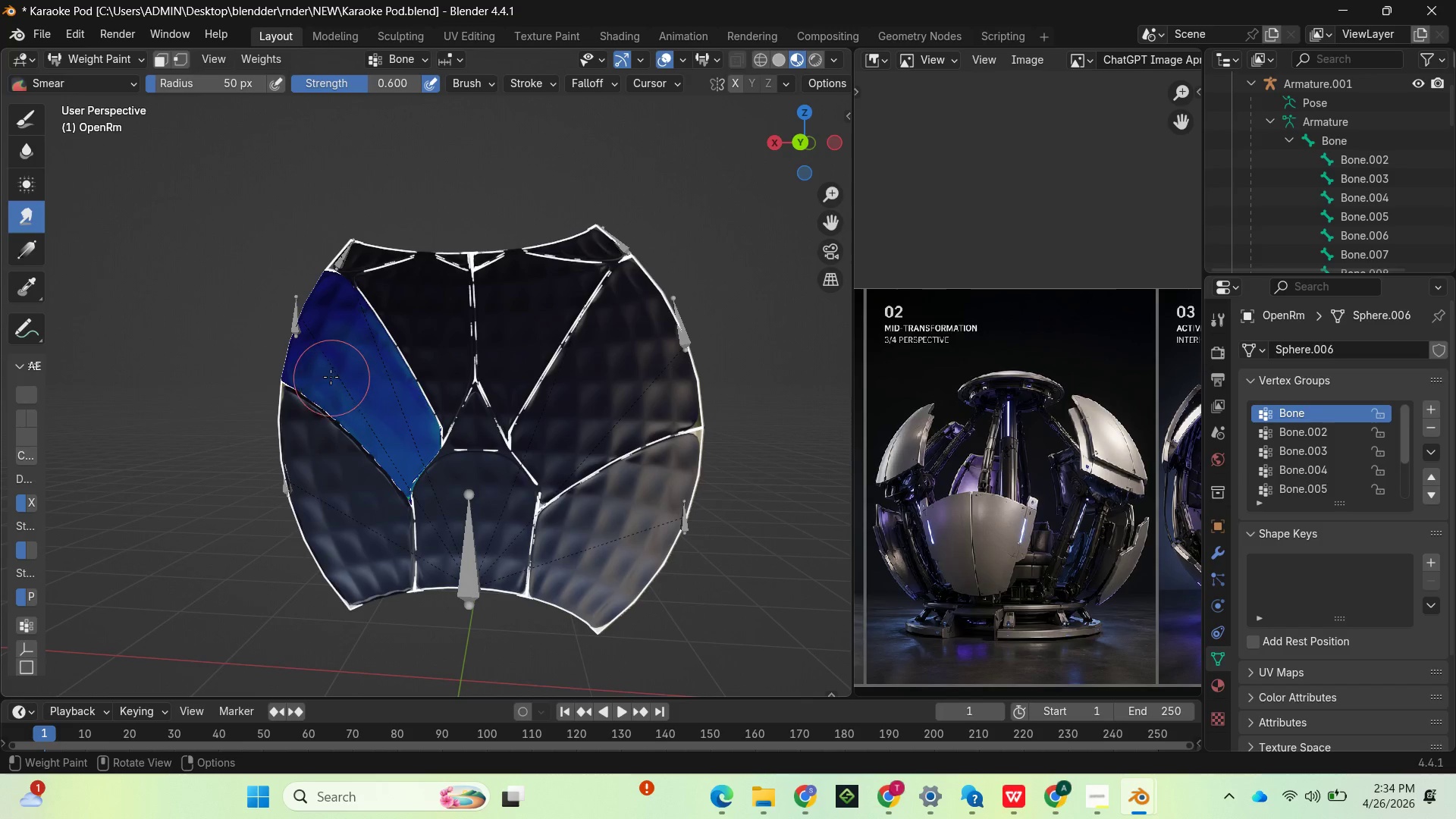 
left_click_drag(start_coordinate=[330, 376], to_coordinate=[410, 527])
 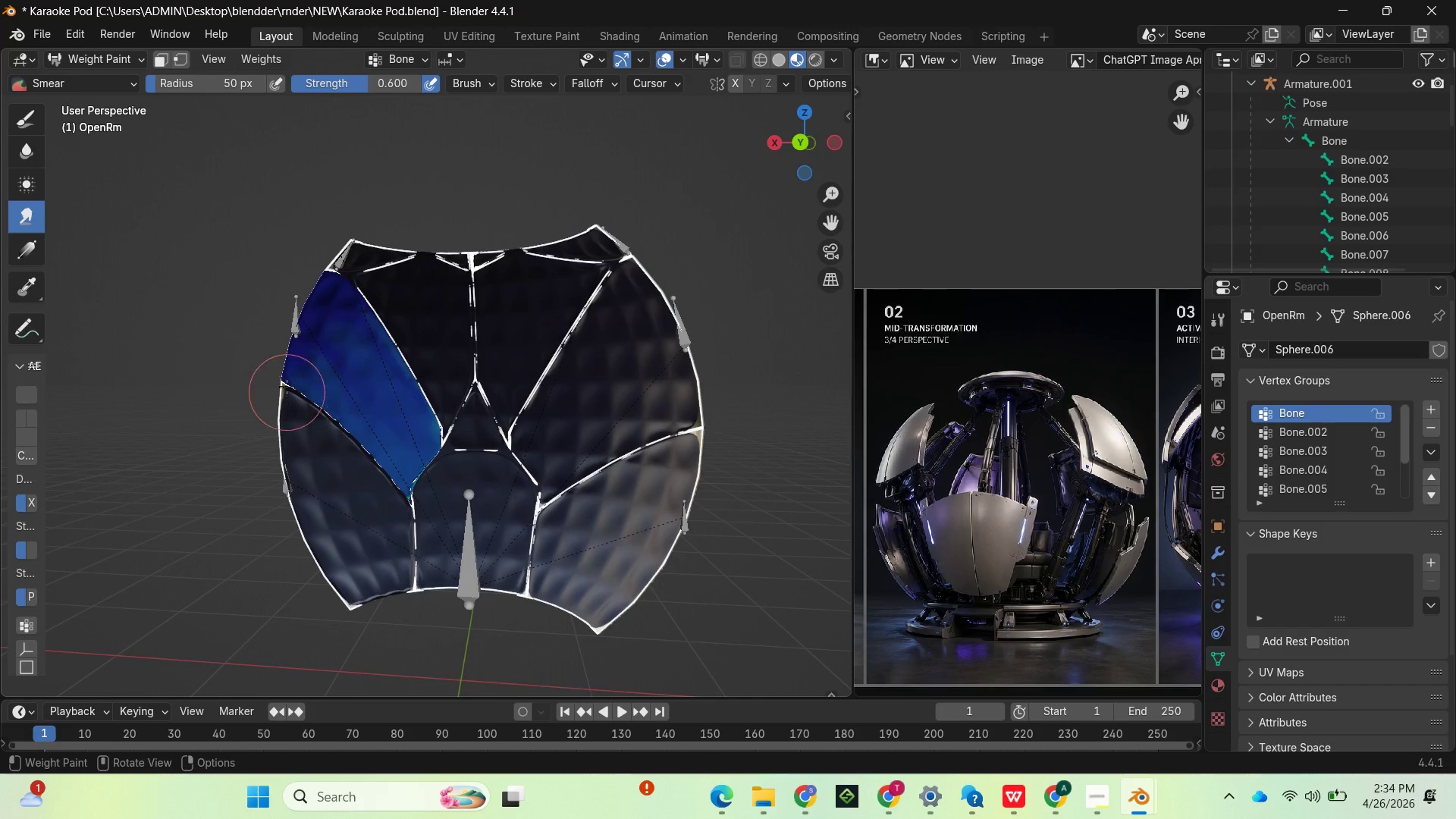 
left_click_drag(start_coordinate=[285, 378], to_coordinate=[413, 522])
 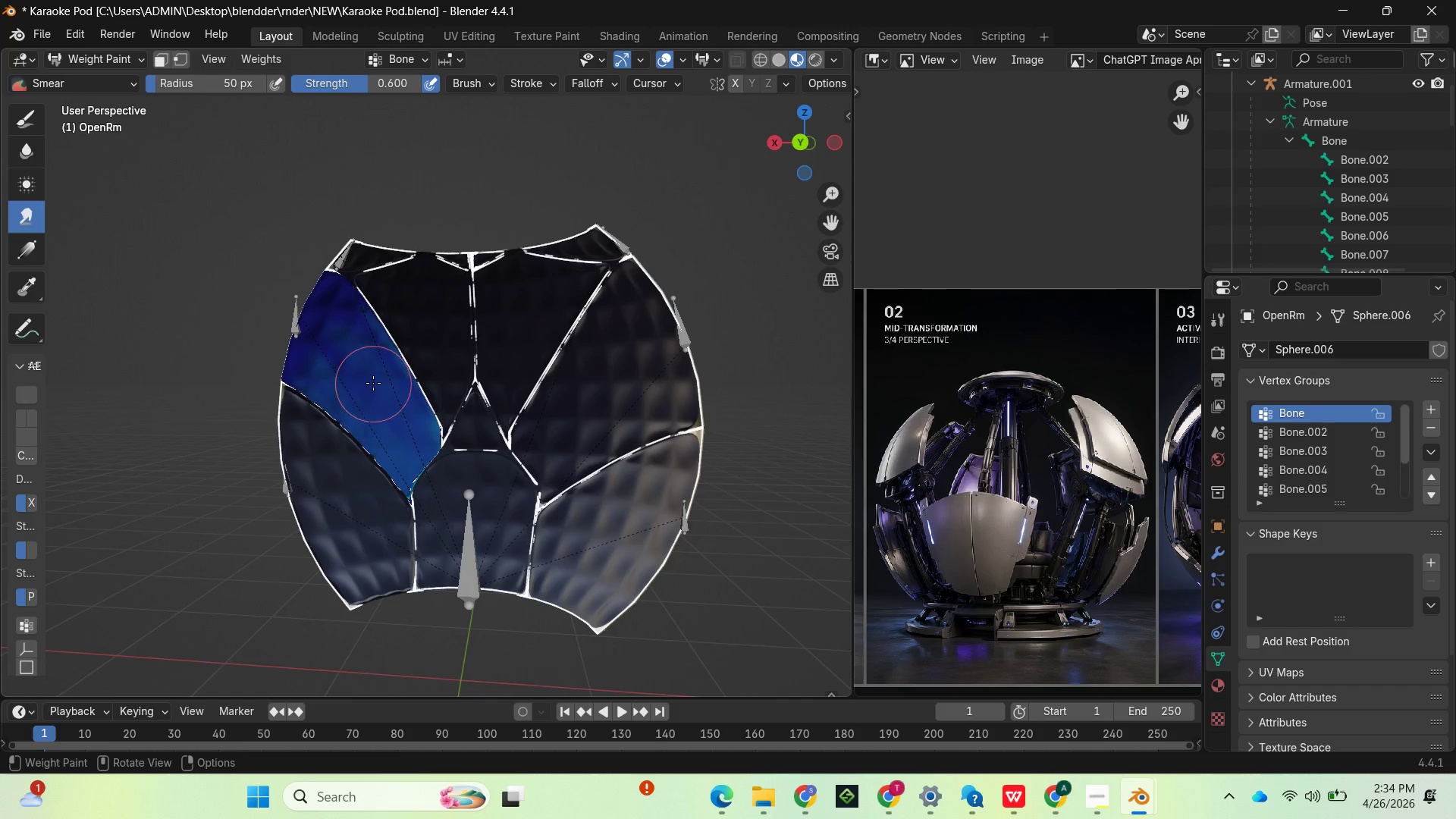 
left_click_drag(start_coordinate=[375, 382], to_coordinate=[446, 564])
 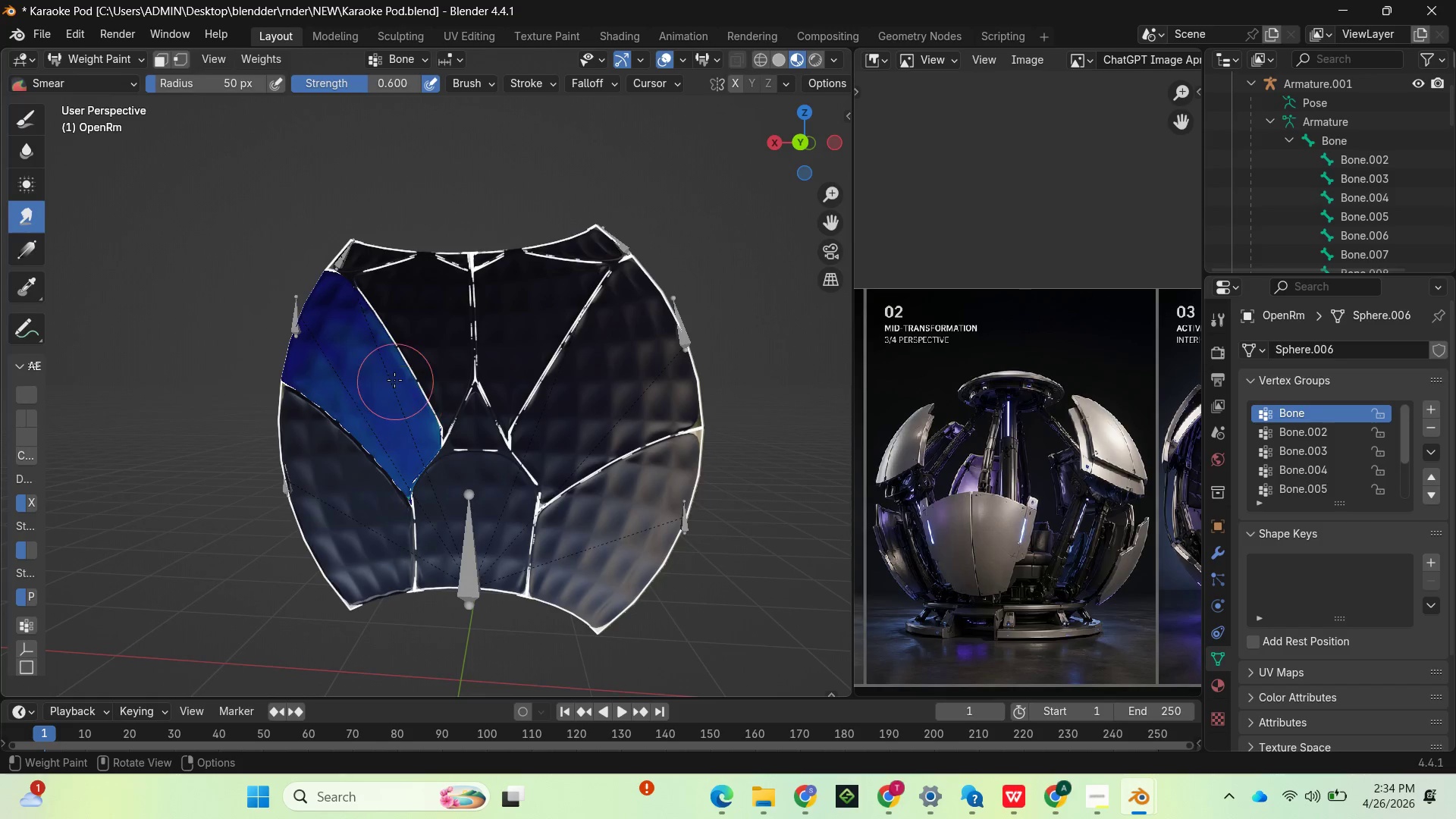 
left_click_drag(start_coordinate=[394, 378], to_coordinate=[485, 520])
 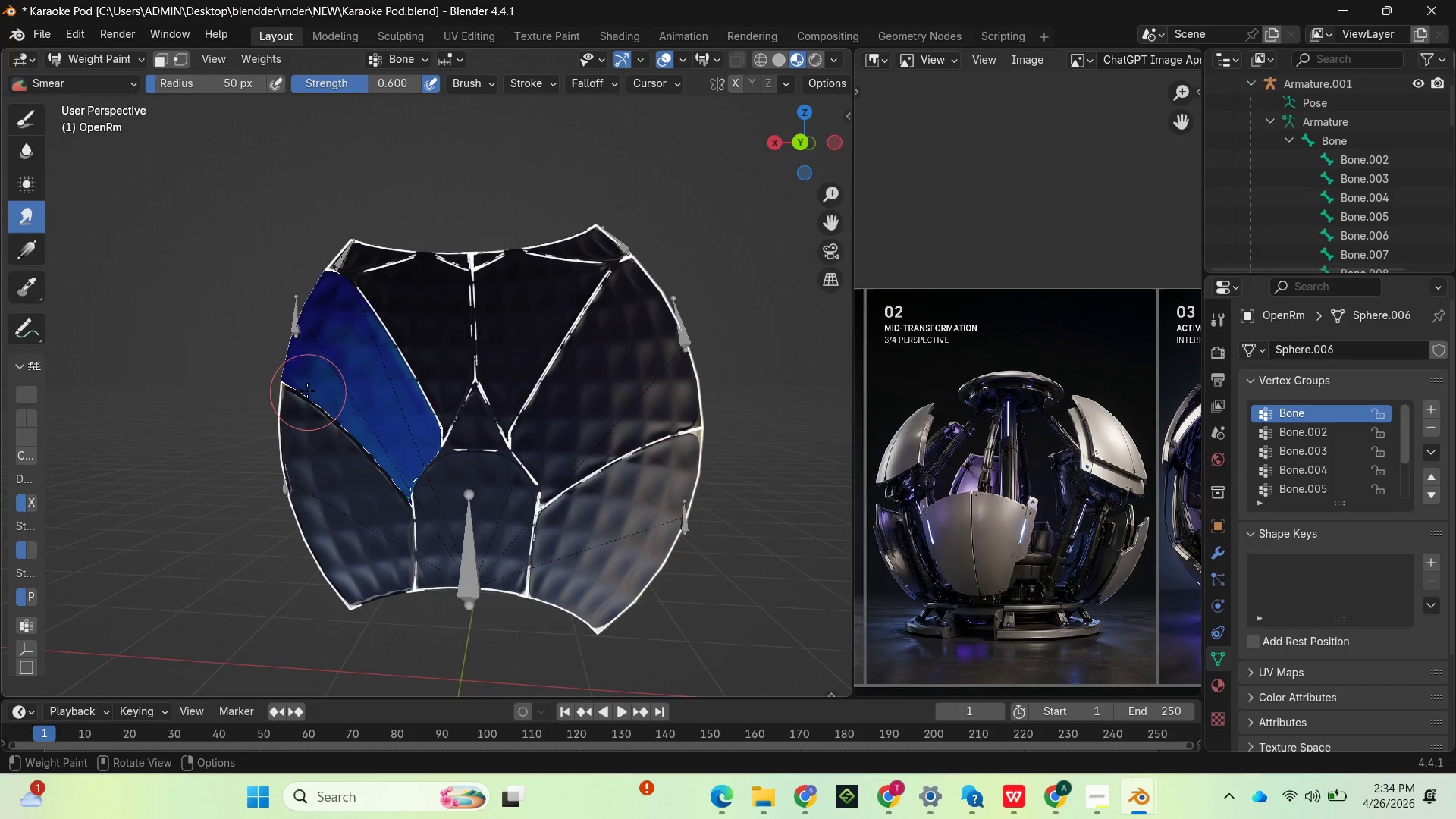 
left_click_drag(start_coordinate=[306, 388], to_coordinate=[410, 514])
 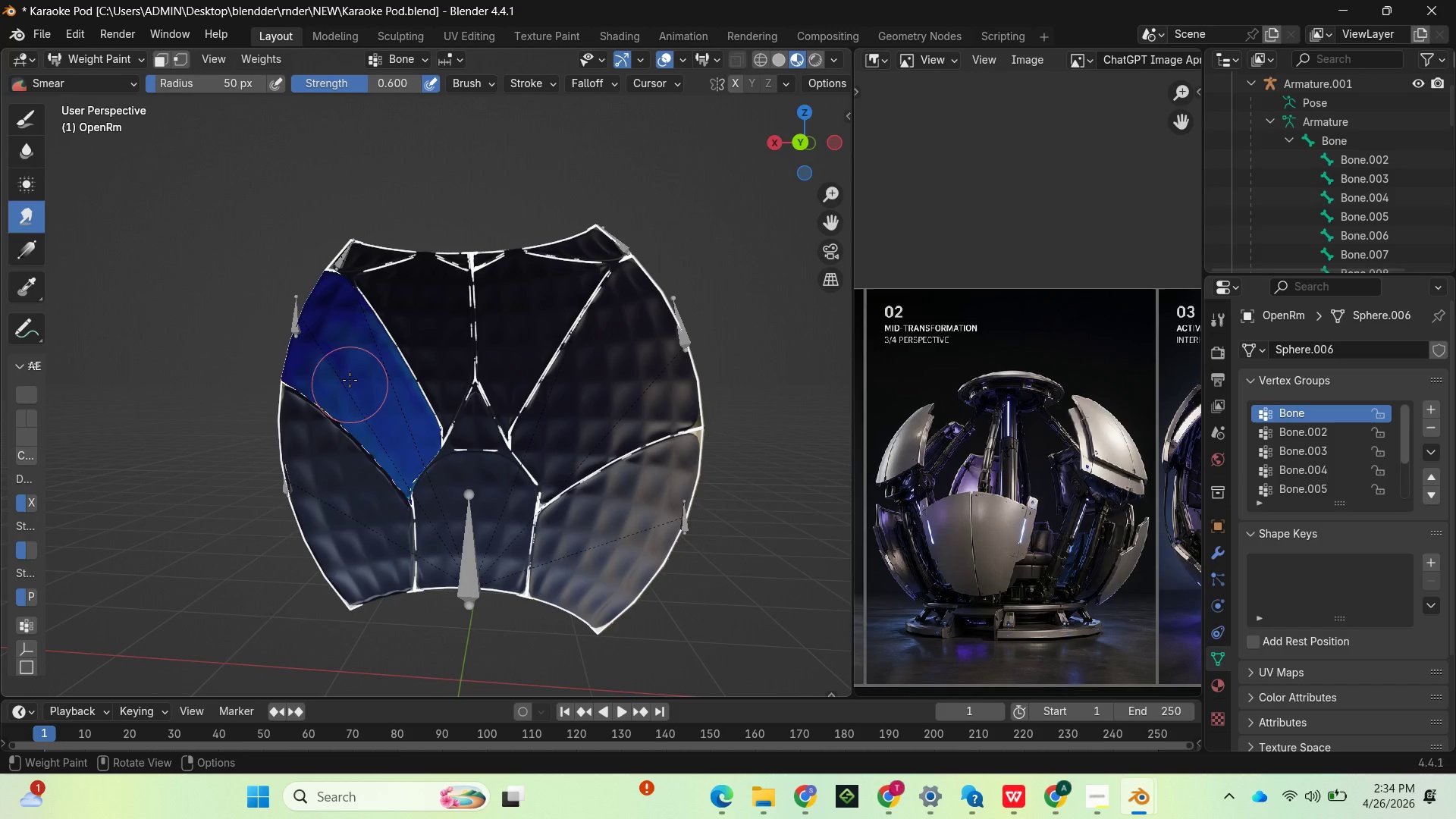 
left_click_drag(start_coordinate=[353, 372], to_coordinate=[471, 484])
 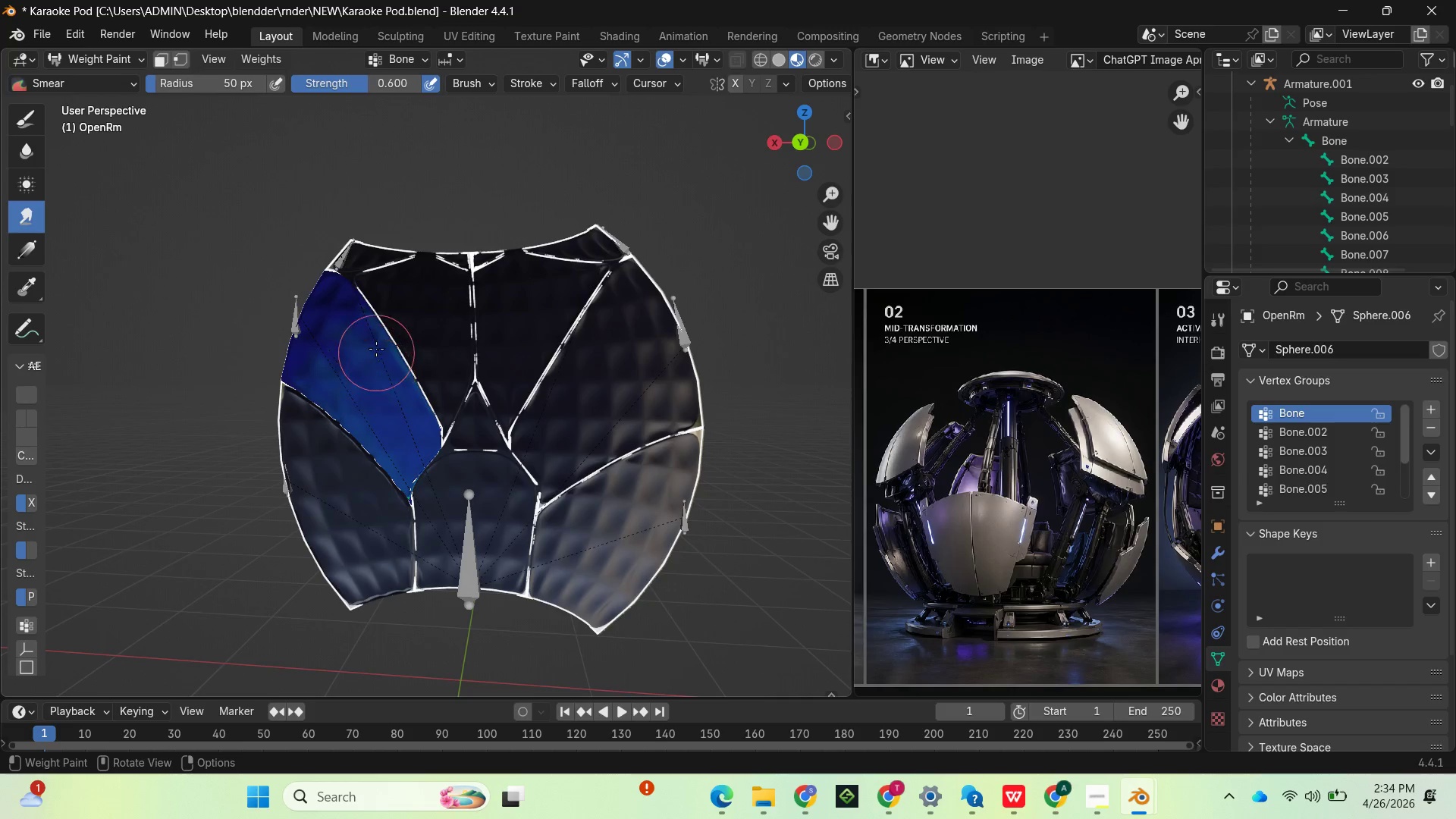 
left_click_drag(start_coordinate=[375, 335], to_coordinate=[487, 515])
 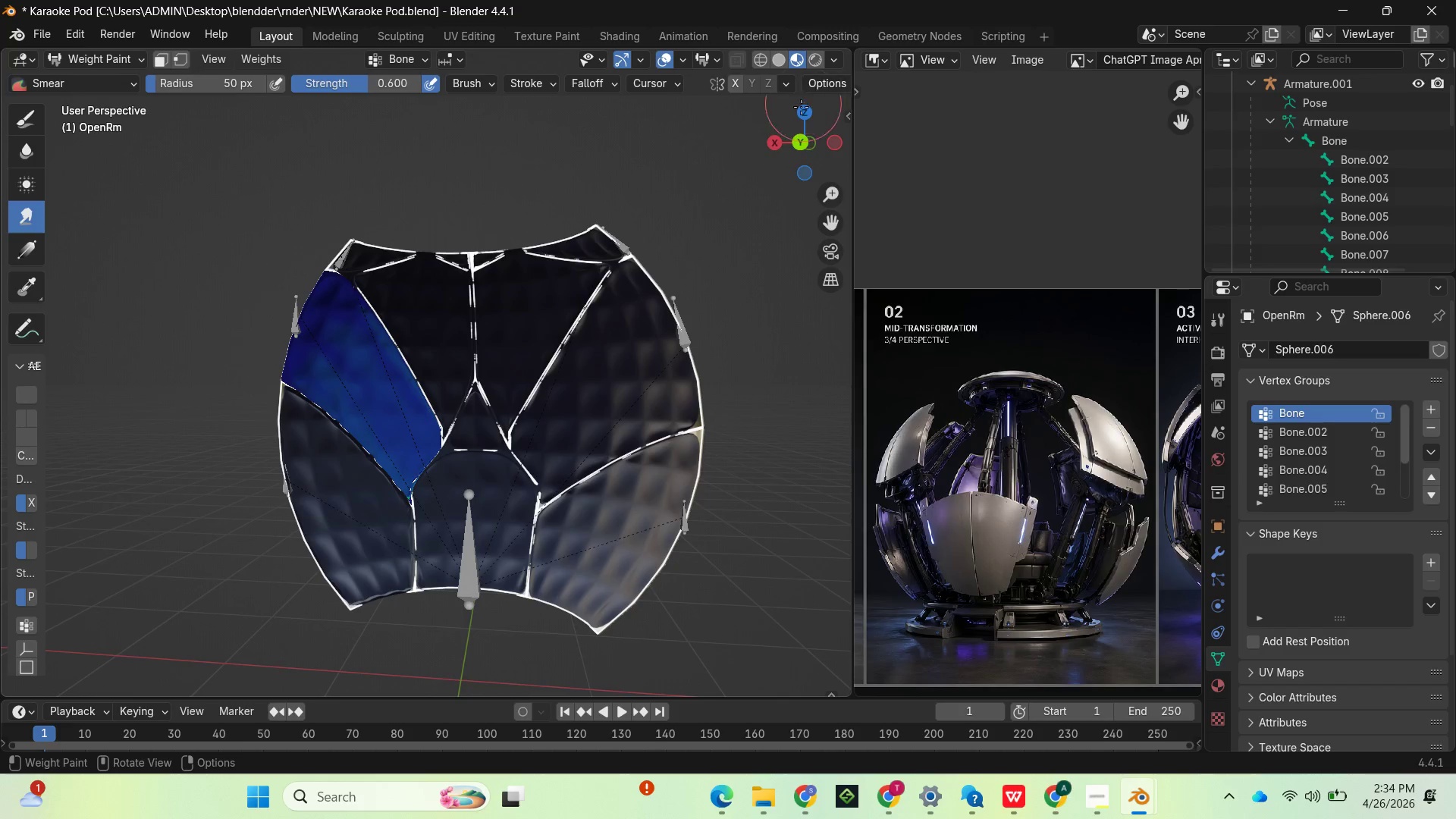 
left_click_drag(start_coordinate=[787, 133], to_coordinate=[766, 86])
 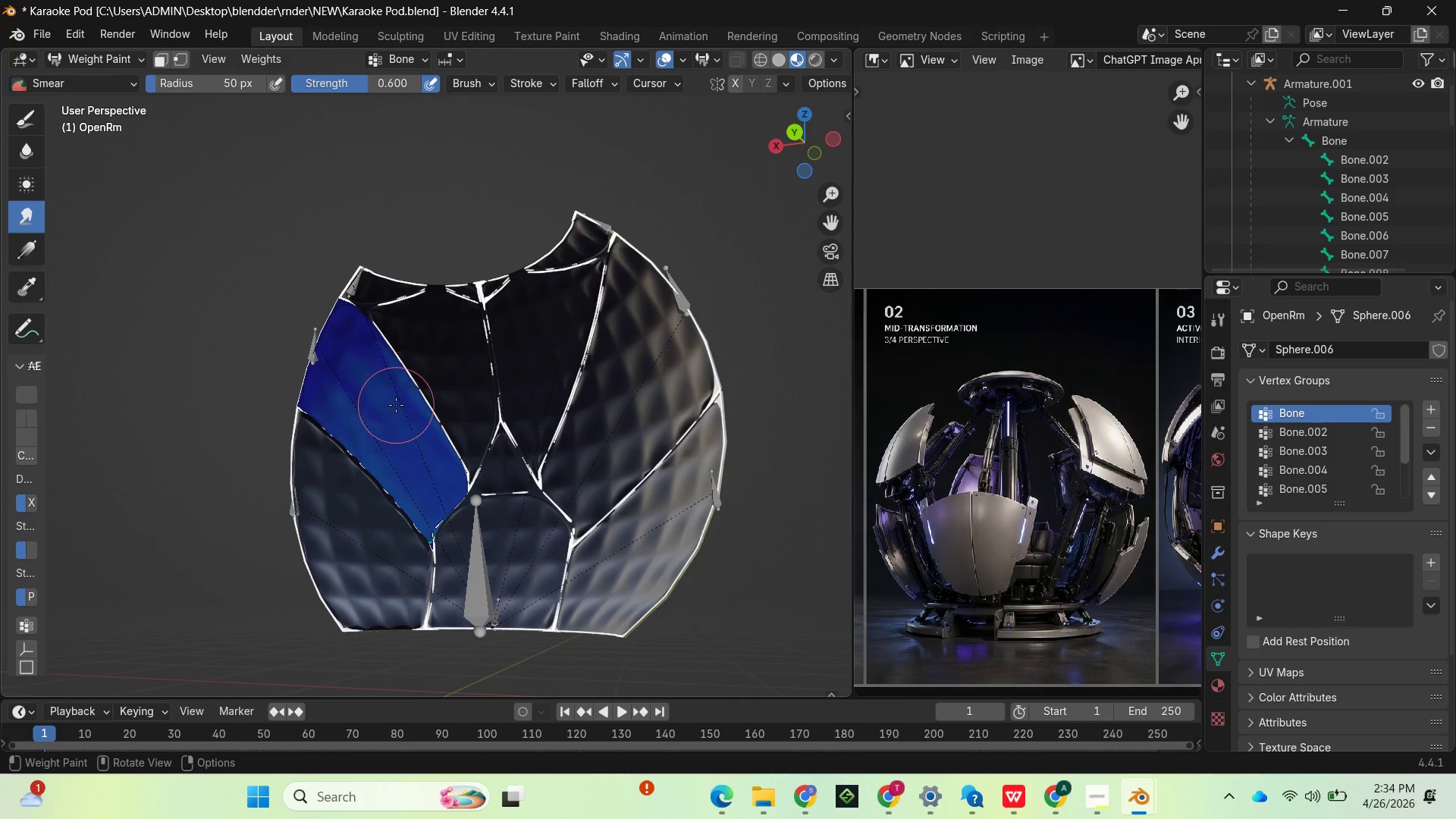 
left_click_drag(start_coordinate=[392, 401], to_coordinate=[374, 519])
 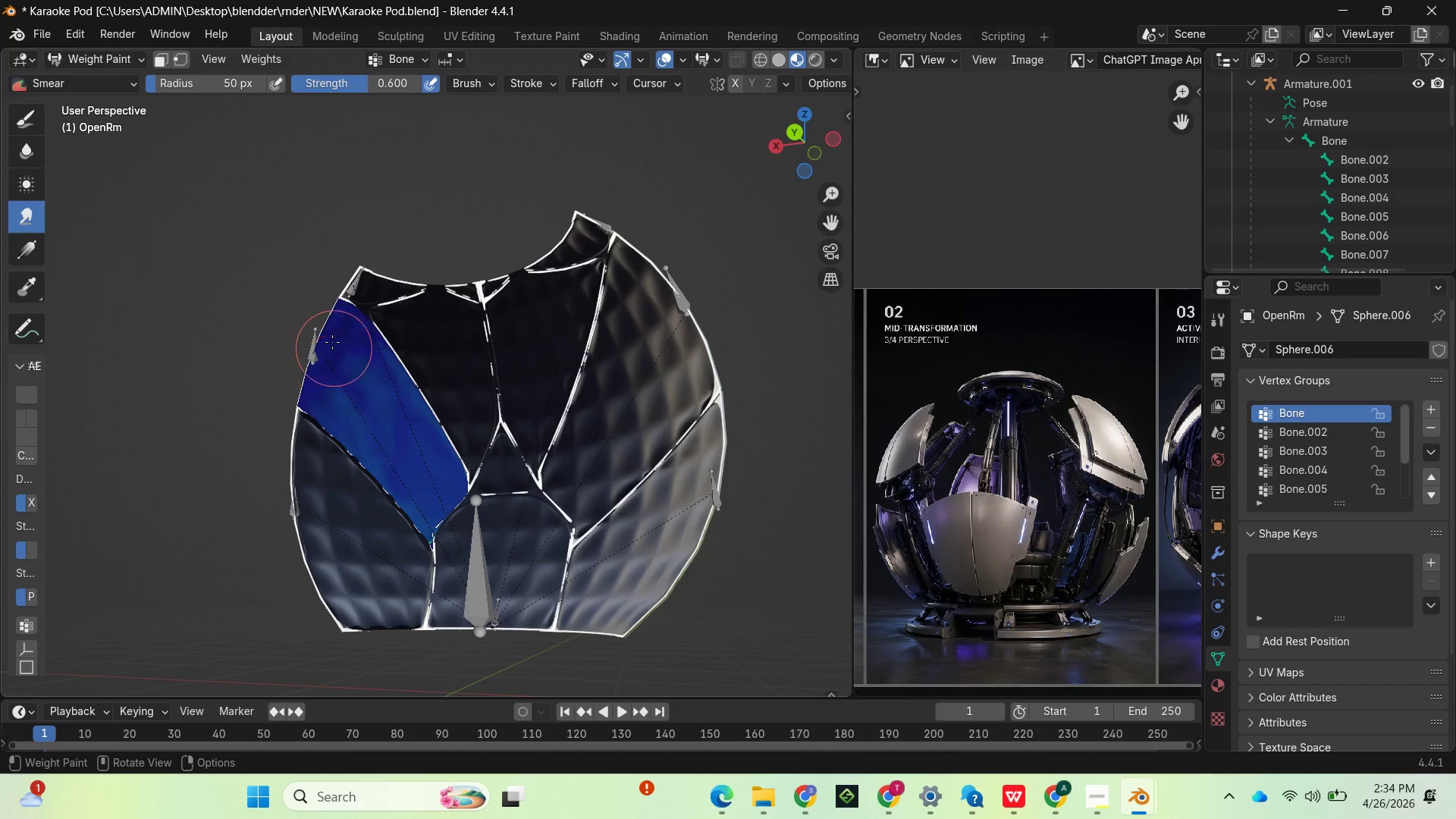 
left_click_drag(start_coordinate=[331, 339], to_coordinate=[369, 529])
 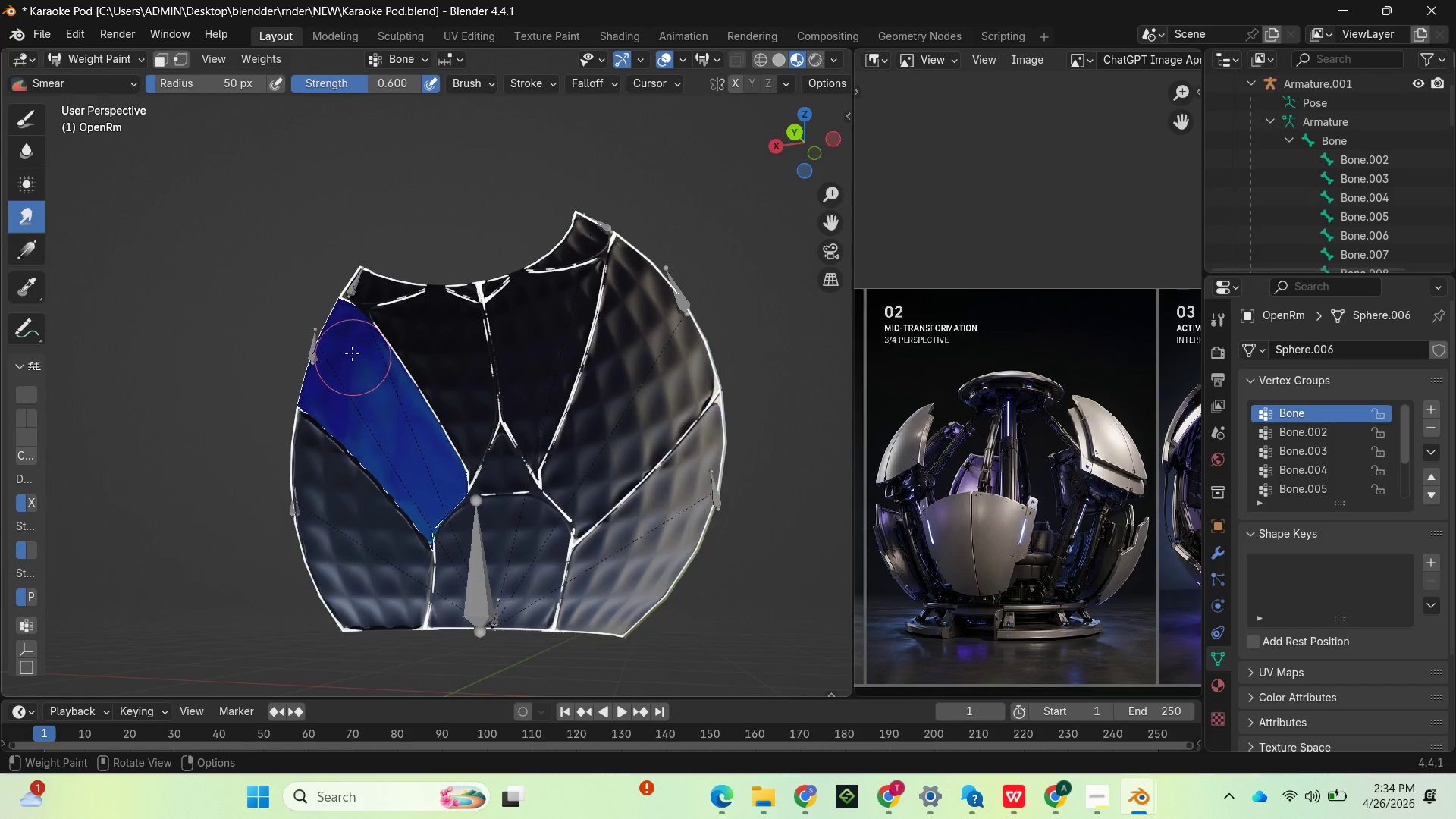 
left_click_drag(start_coordinate=[350, 347], to_coordinate=[398, 479])
 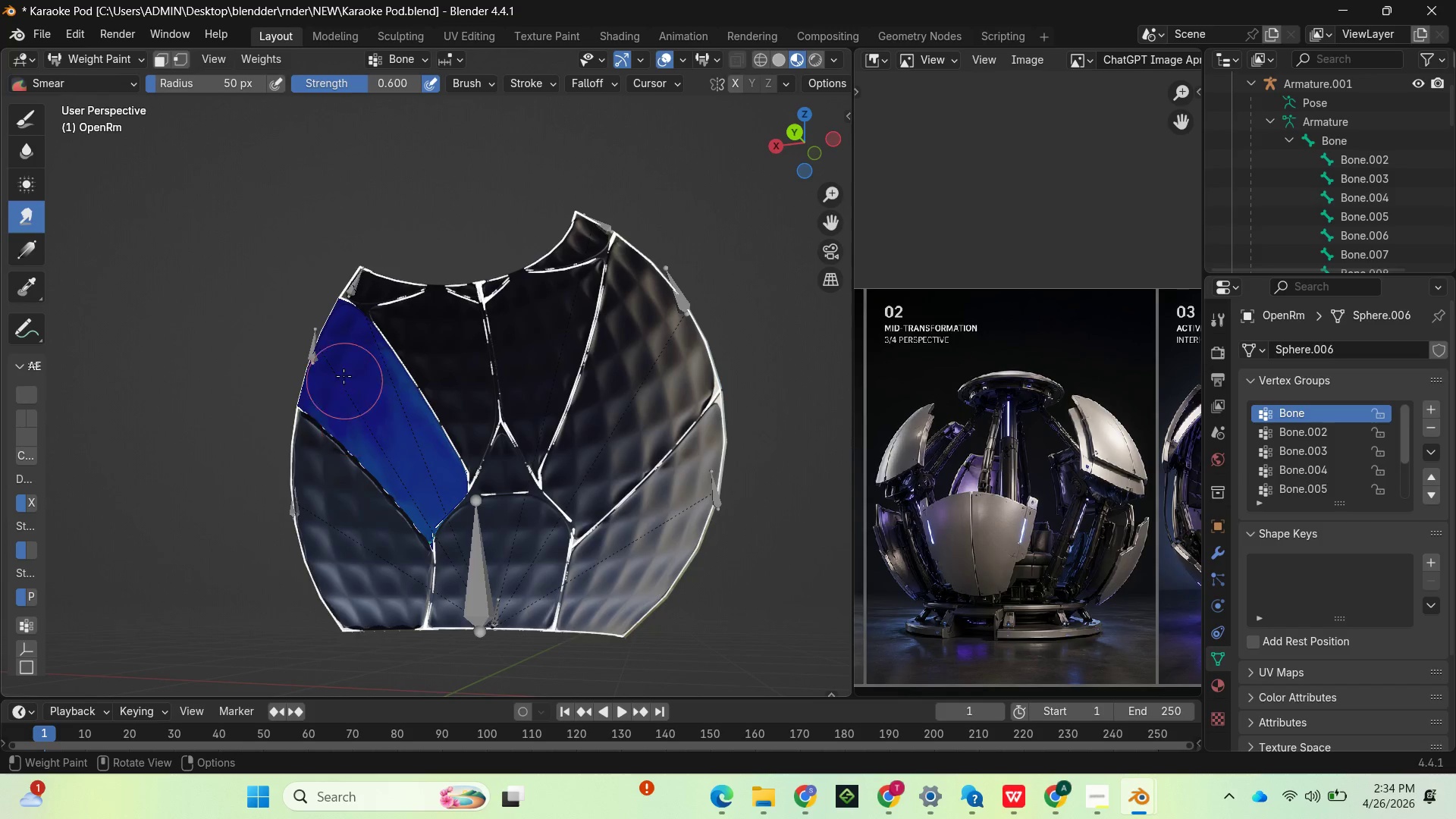 
left_click_drag(start_coordinate=[343, 372], to_coordinate=[405, 491])
 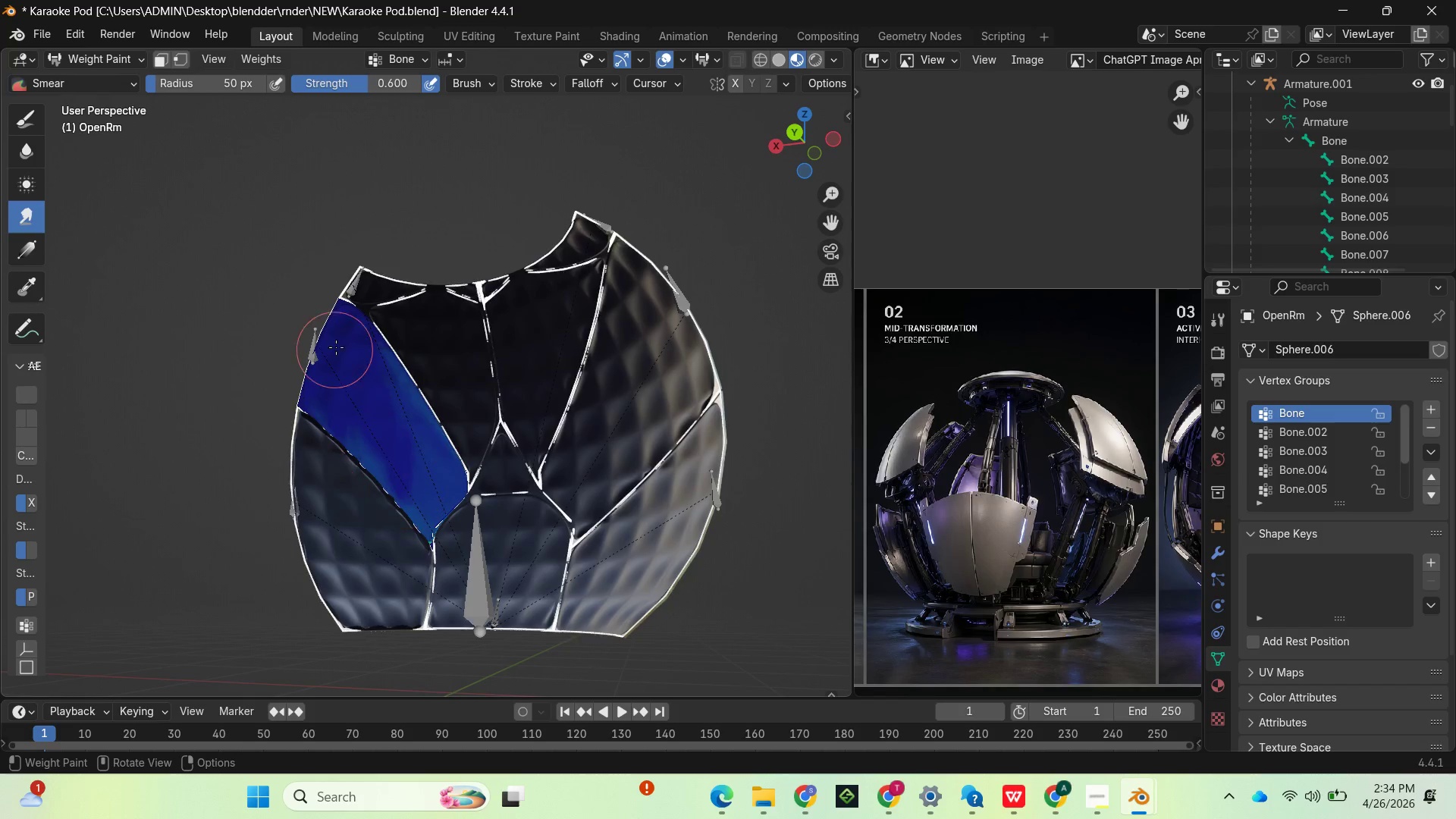 
left_click_drag(start_coordinate=[336, 347], to_coordinate=[447, 524])
 